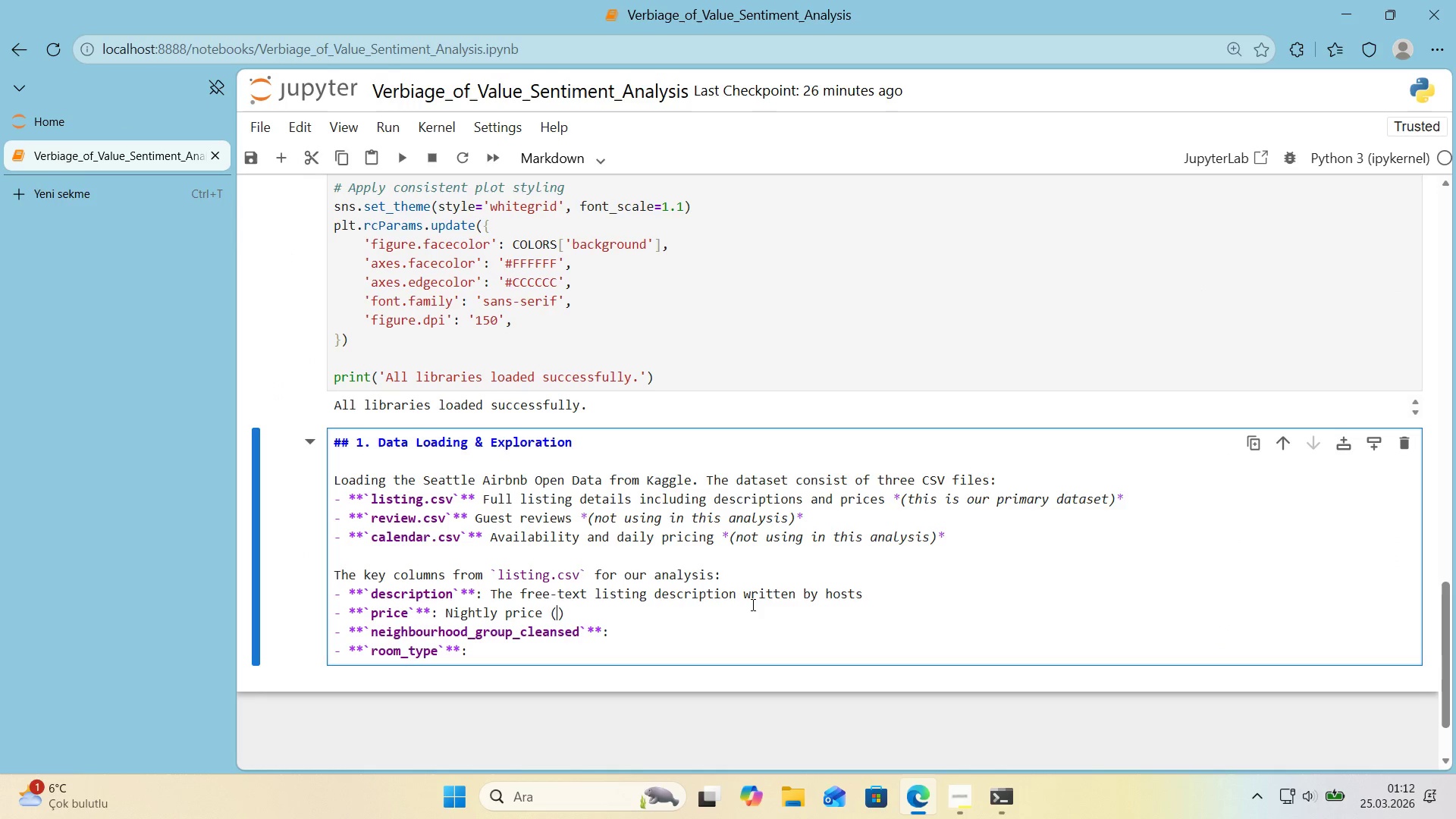 
type(formatted as )
 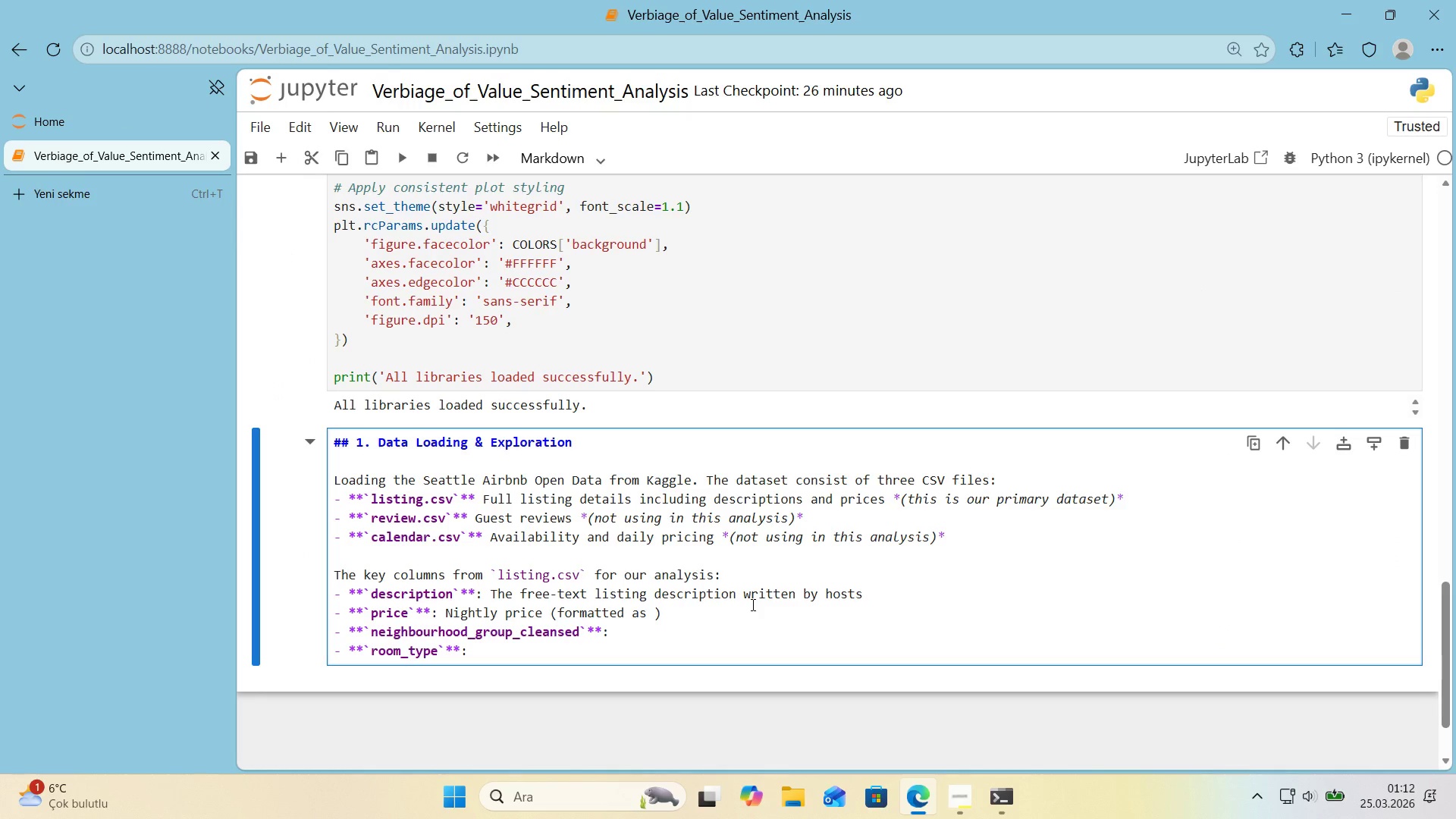 
hold_key(key=ShiftRight, duration=0.44)
 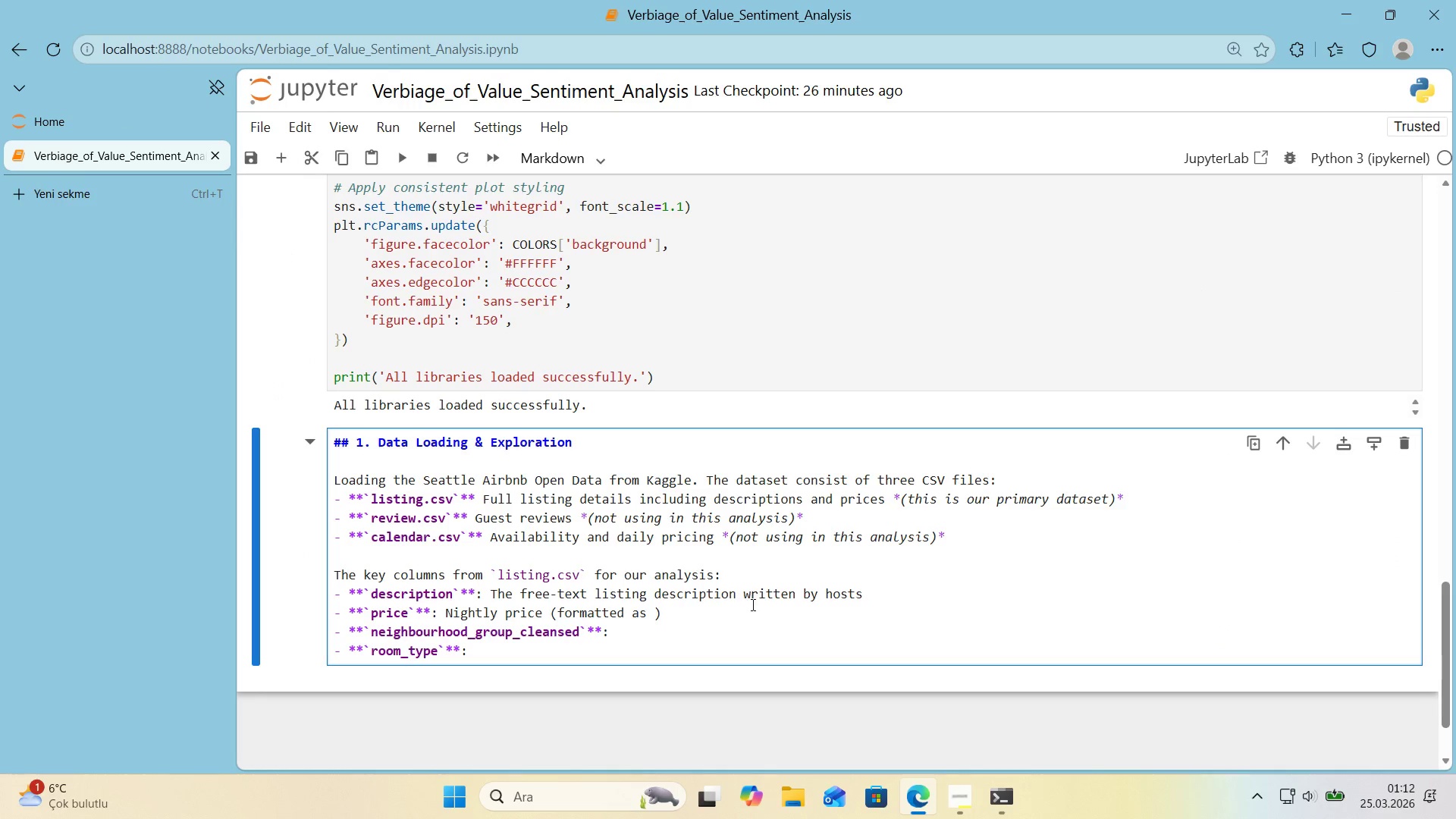 
key(Alt+Control+Comma)
 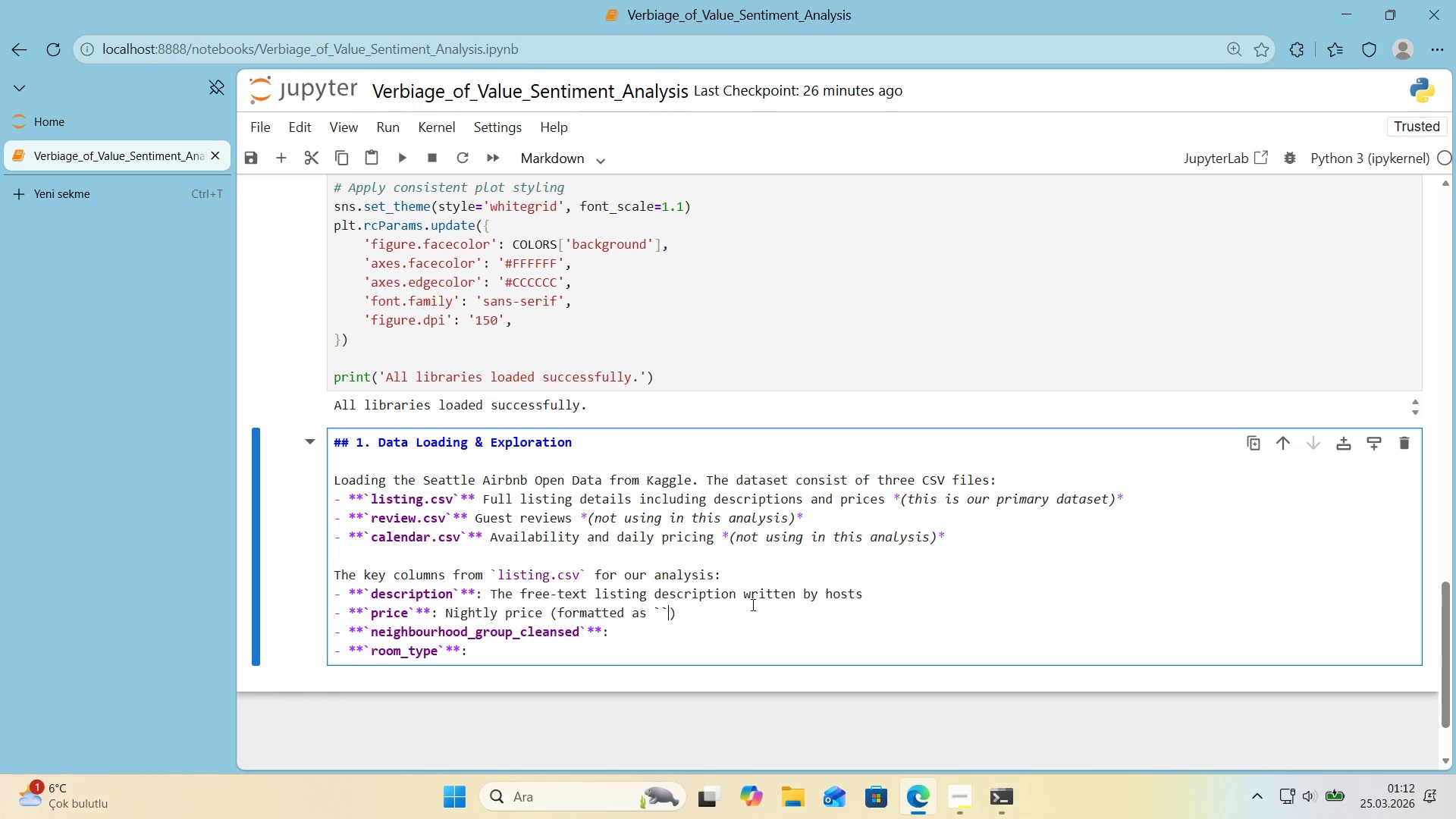 
key(Alt+Control+Comma)
 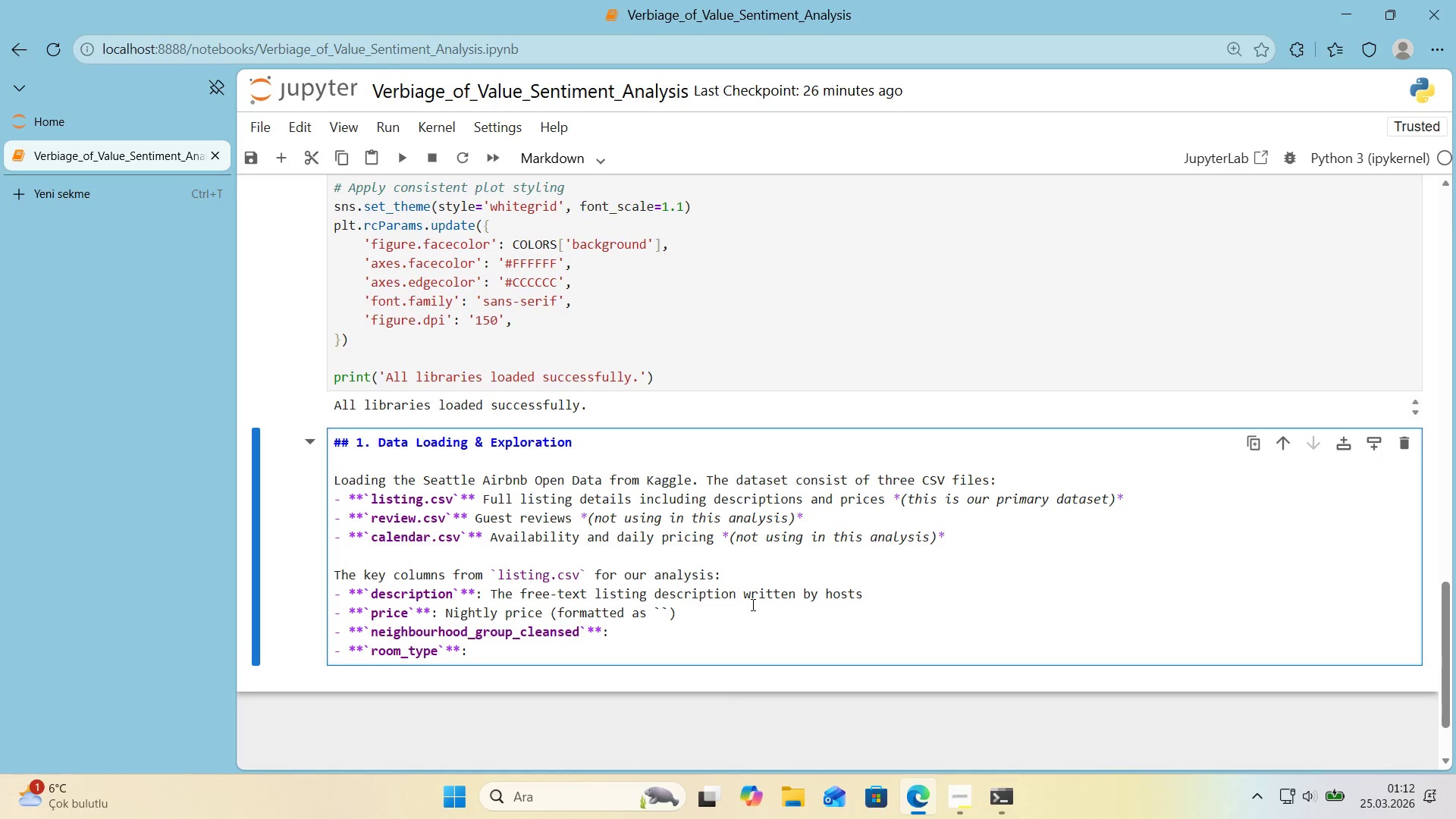 
key(ArrowDown)
 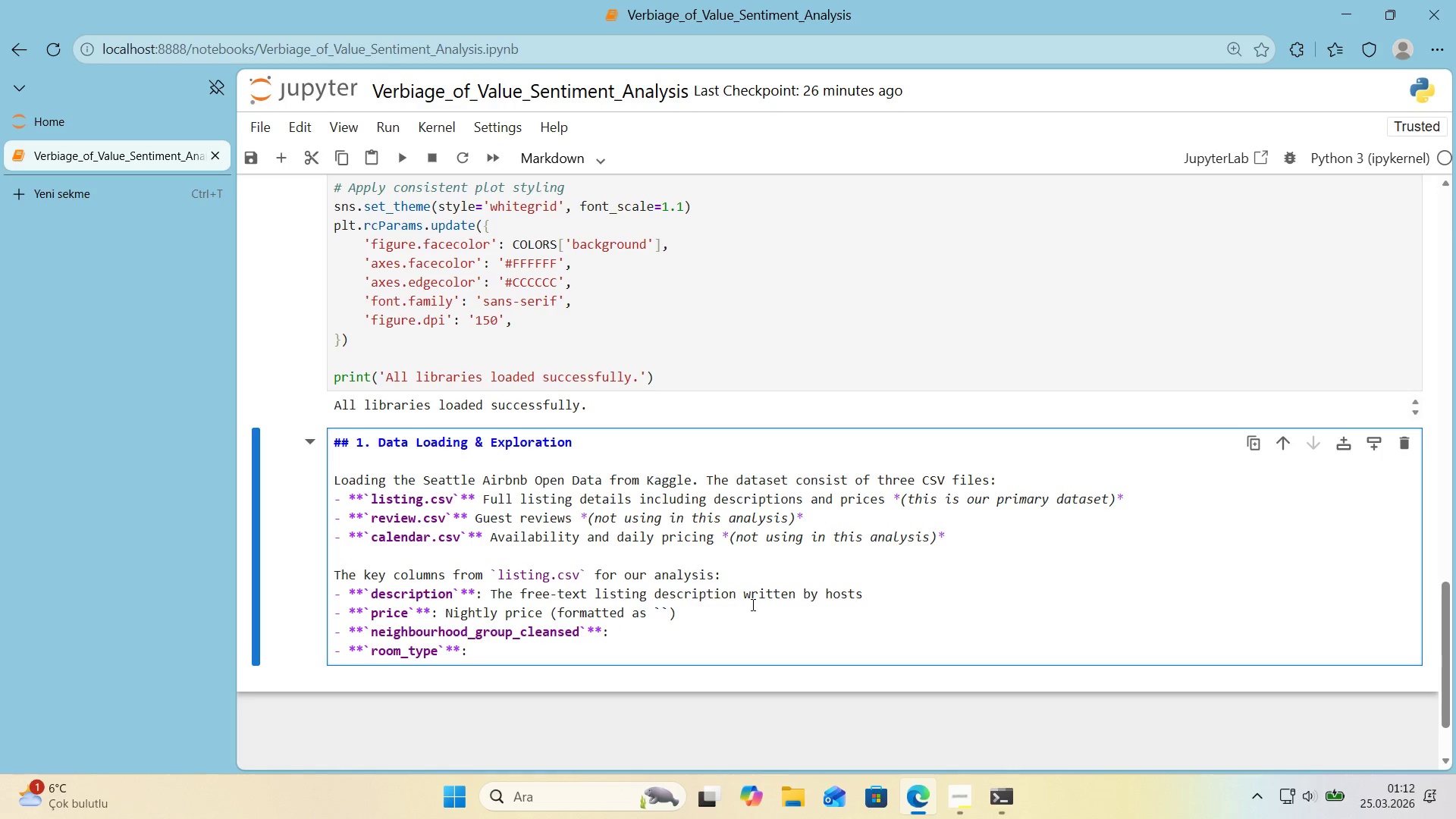 
key(Alt+Control+4)
 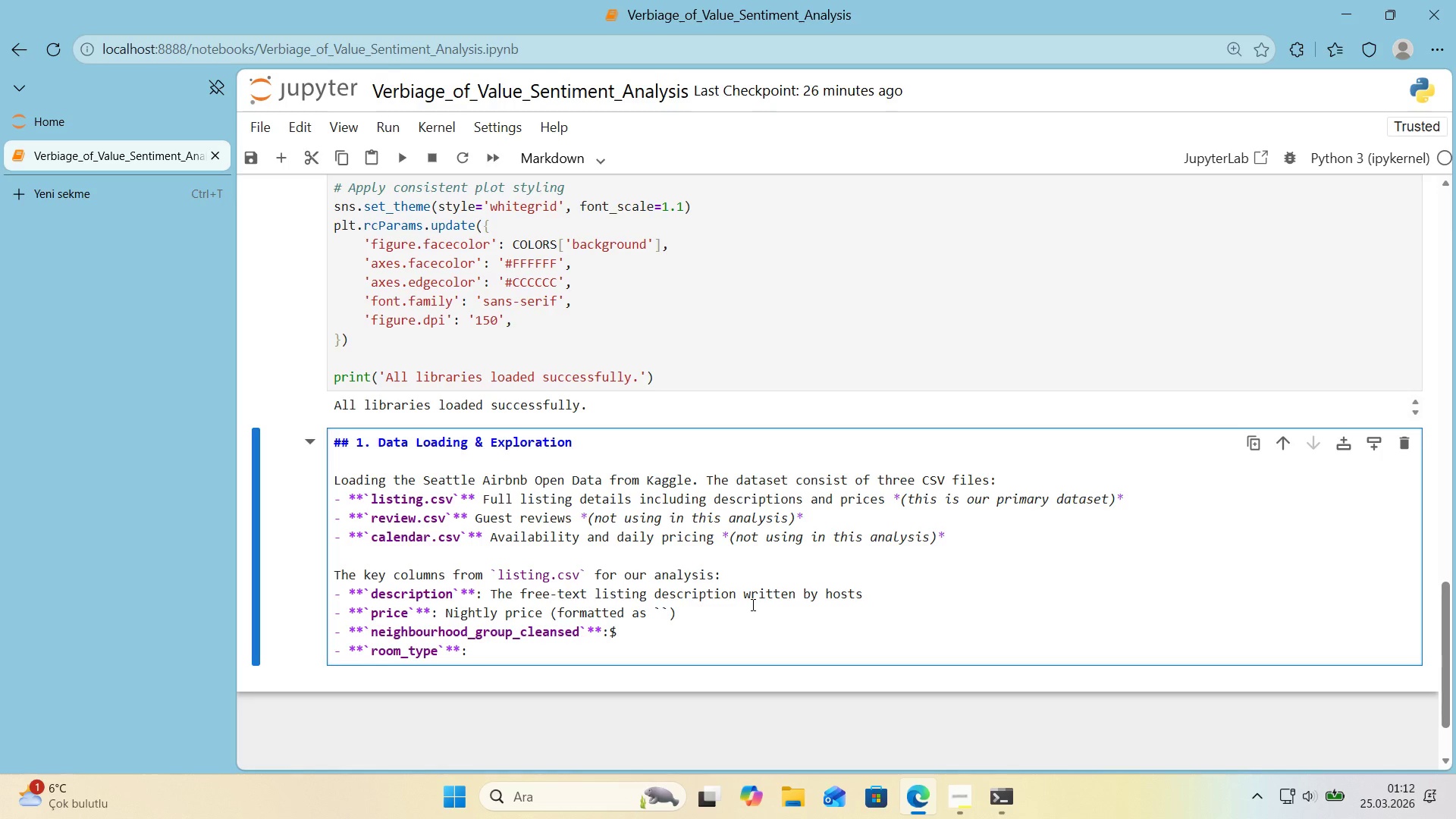 
key(Backspace)
 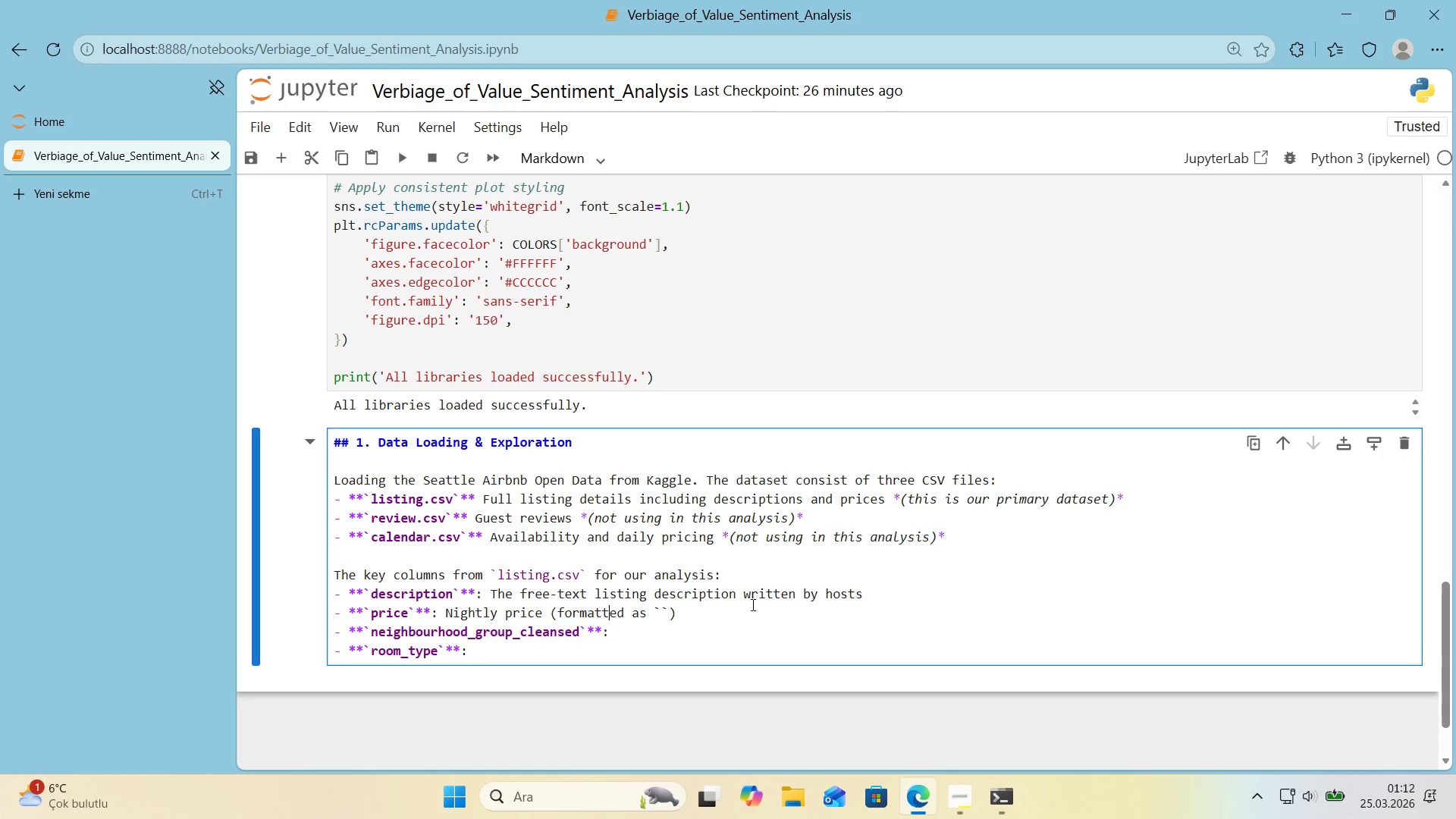 
key(ArrowUp)
 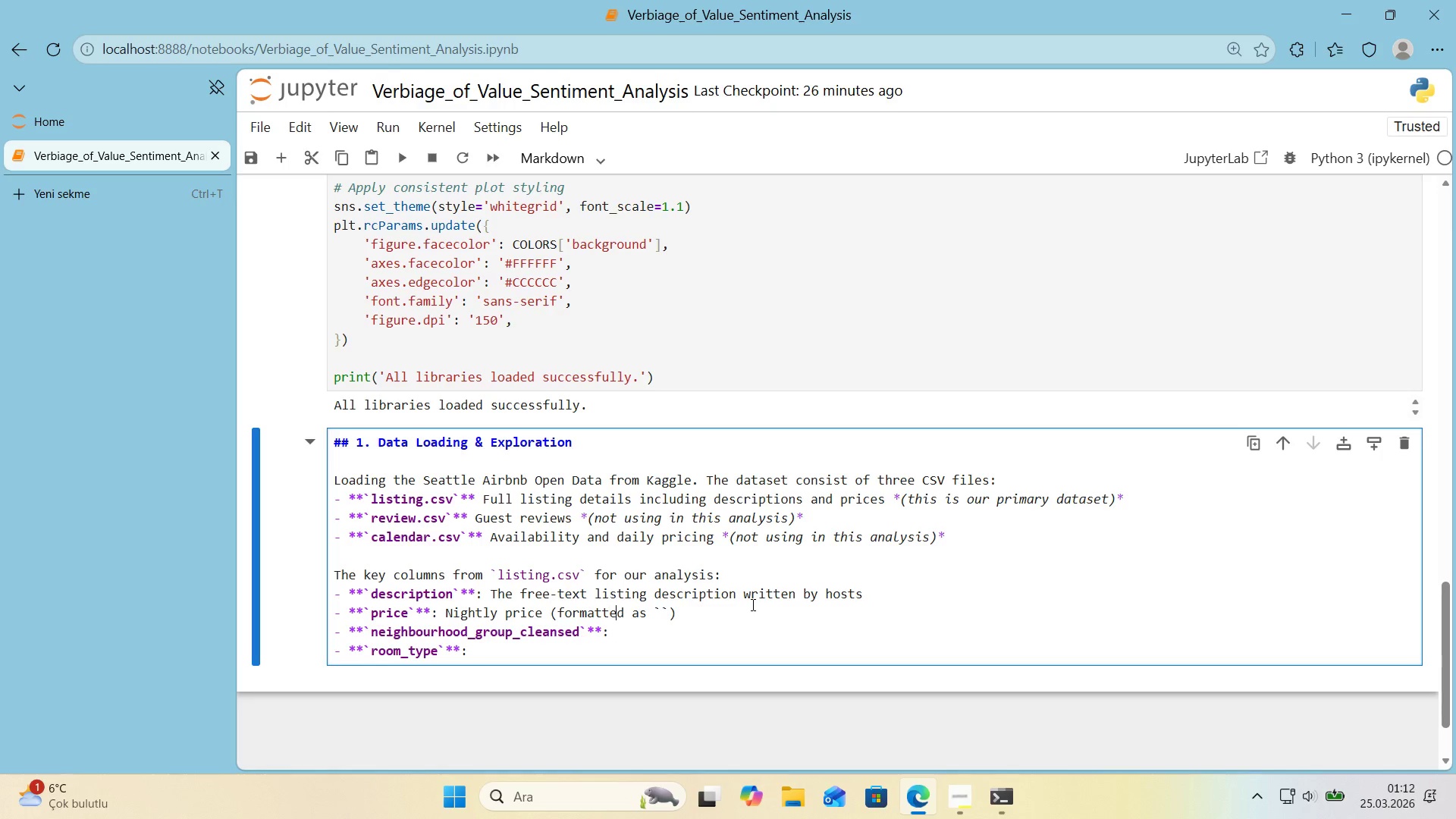 
key(ArrowRight)
 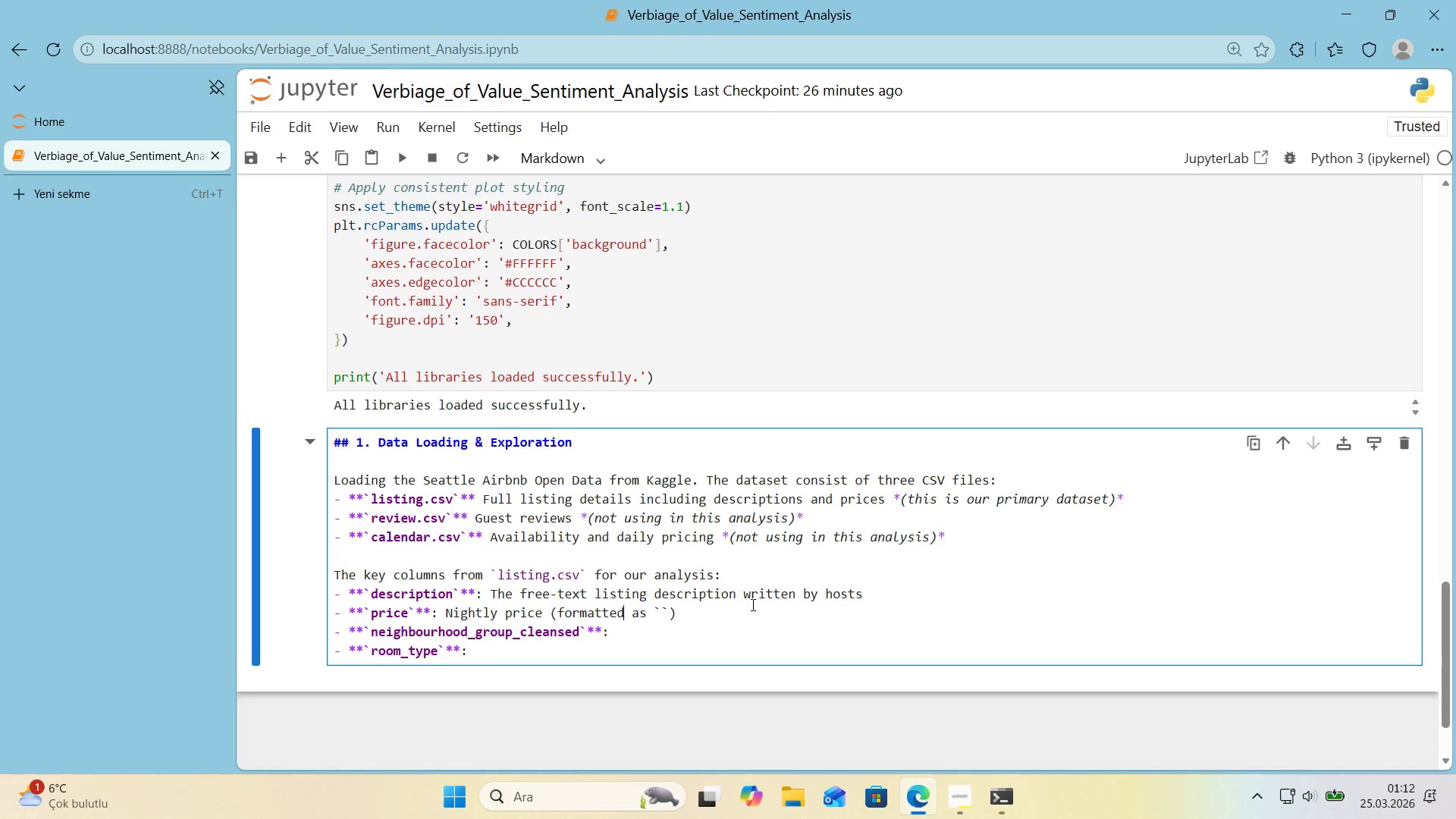 
key(ArrowRight)
 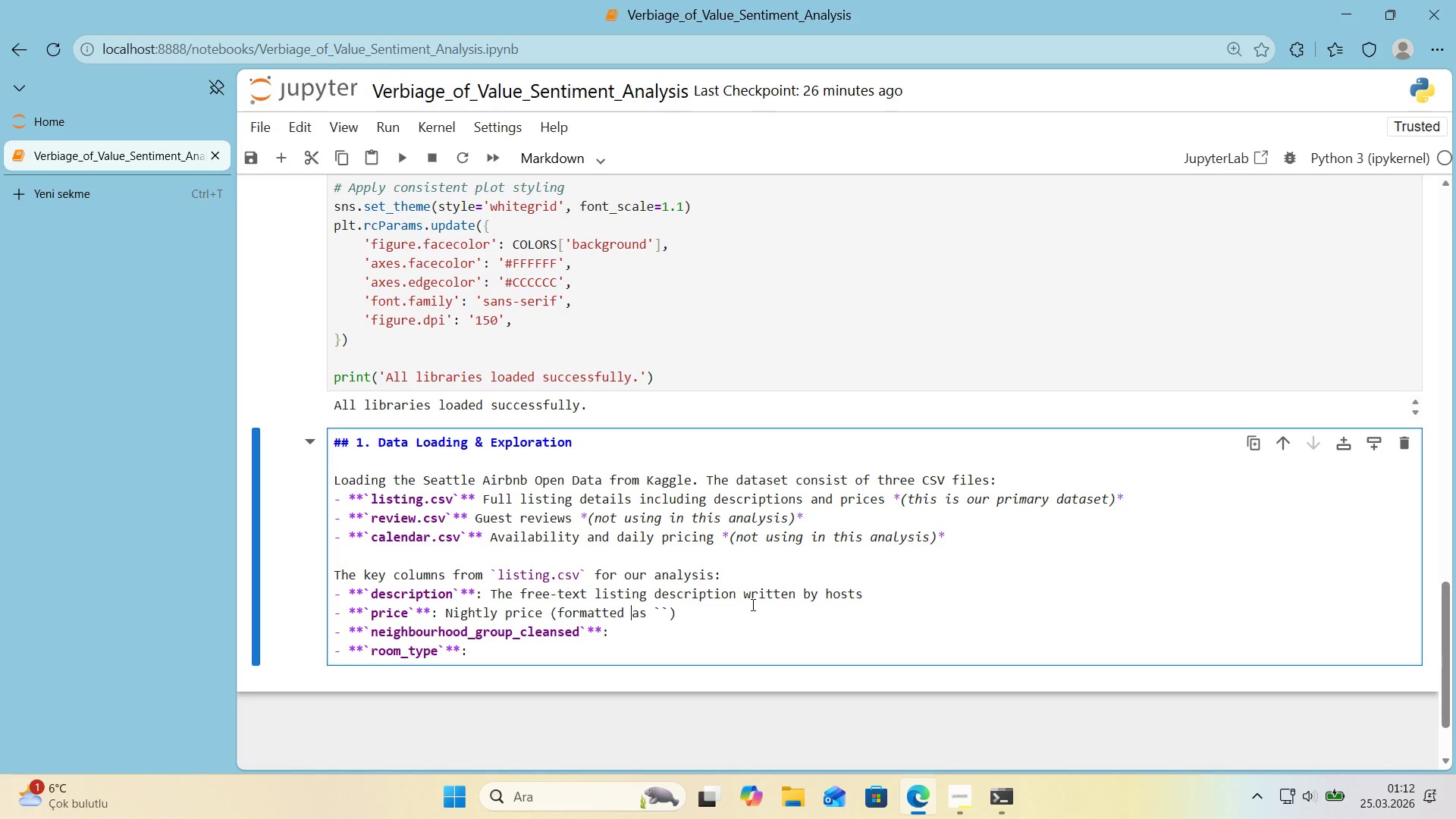 
key(ArrowRight)
 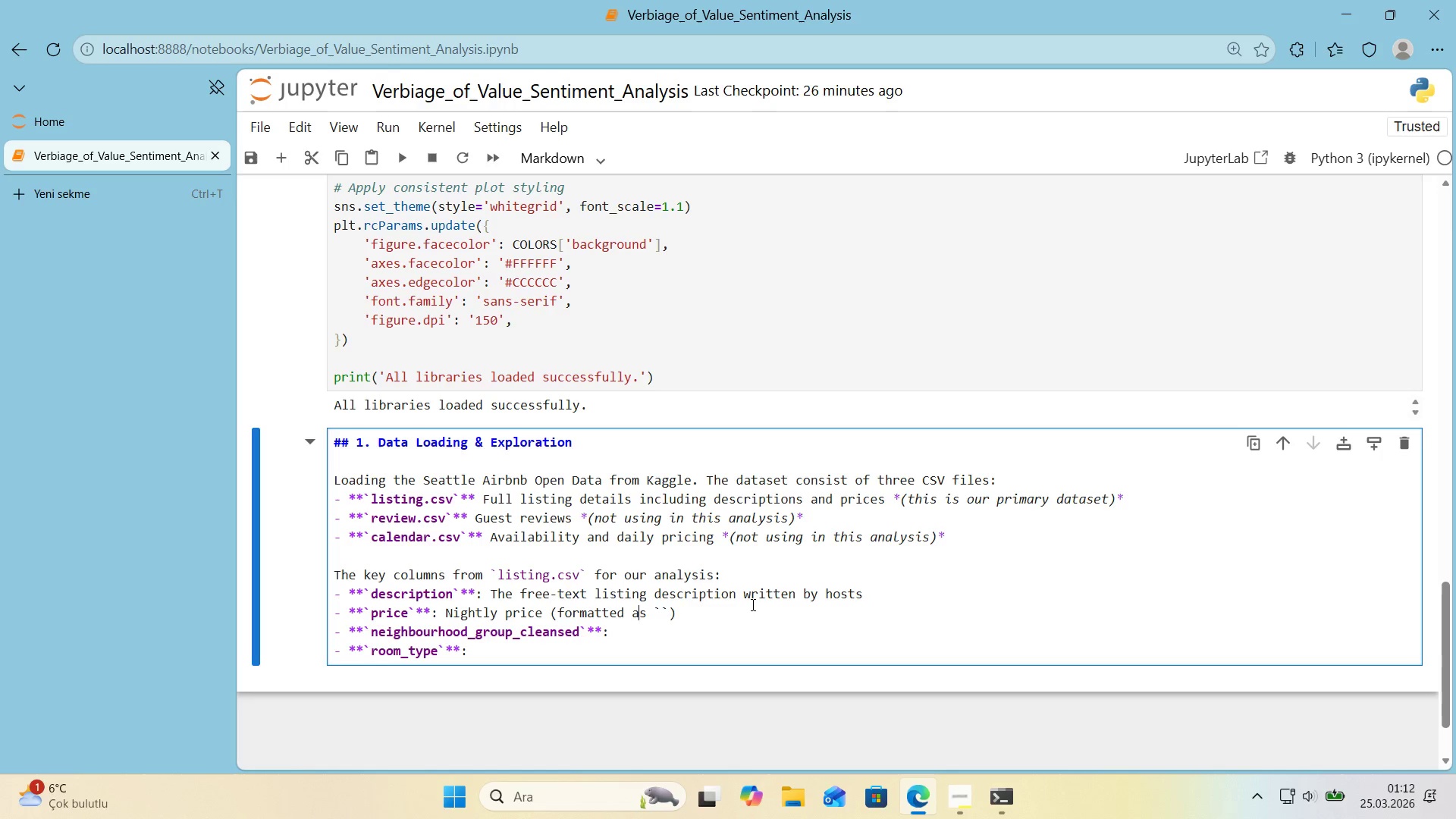 
key(ArrowRight)
 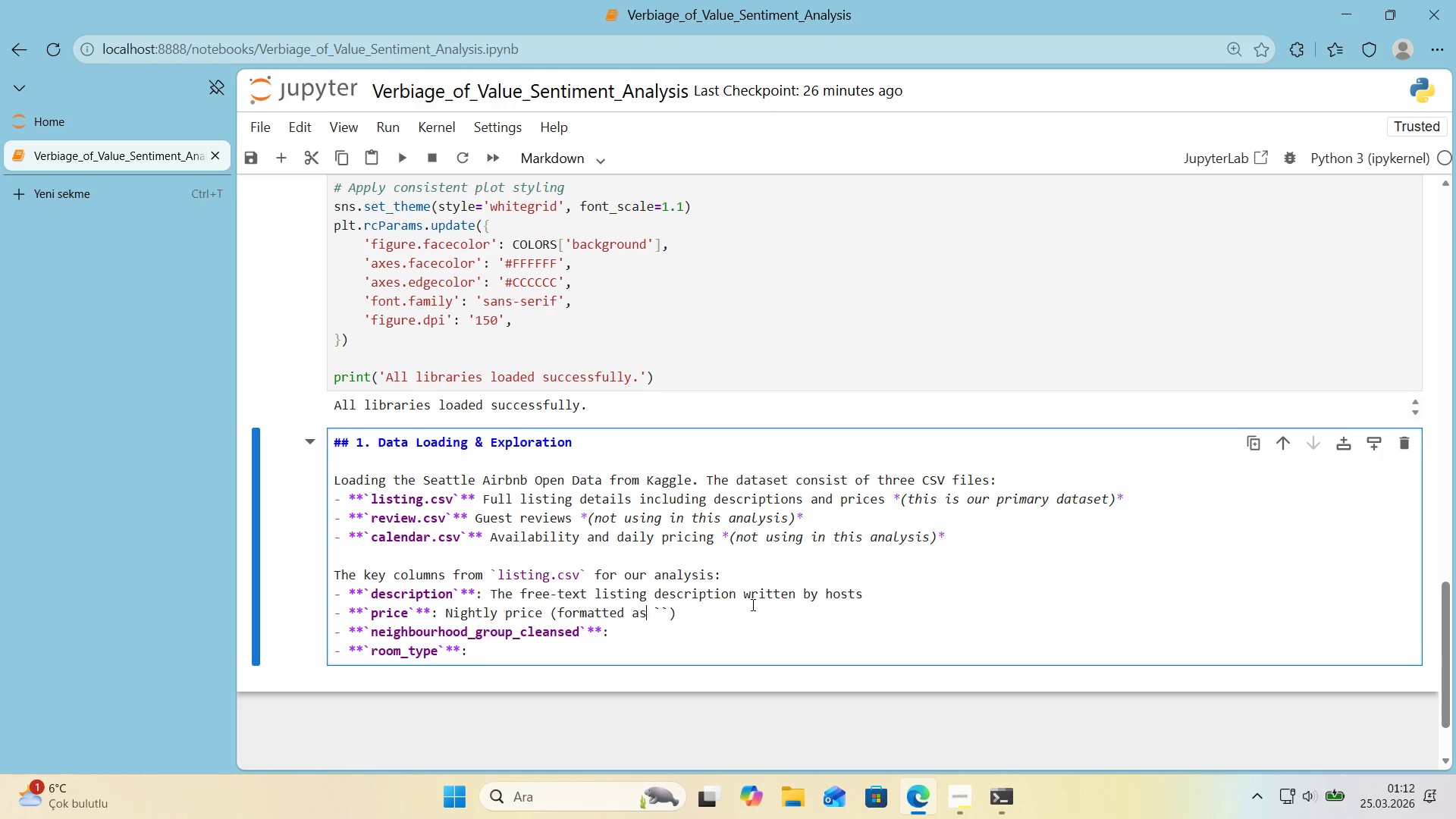 
key(ArrowRight)
 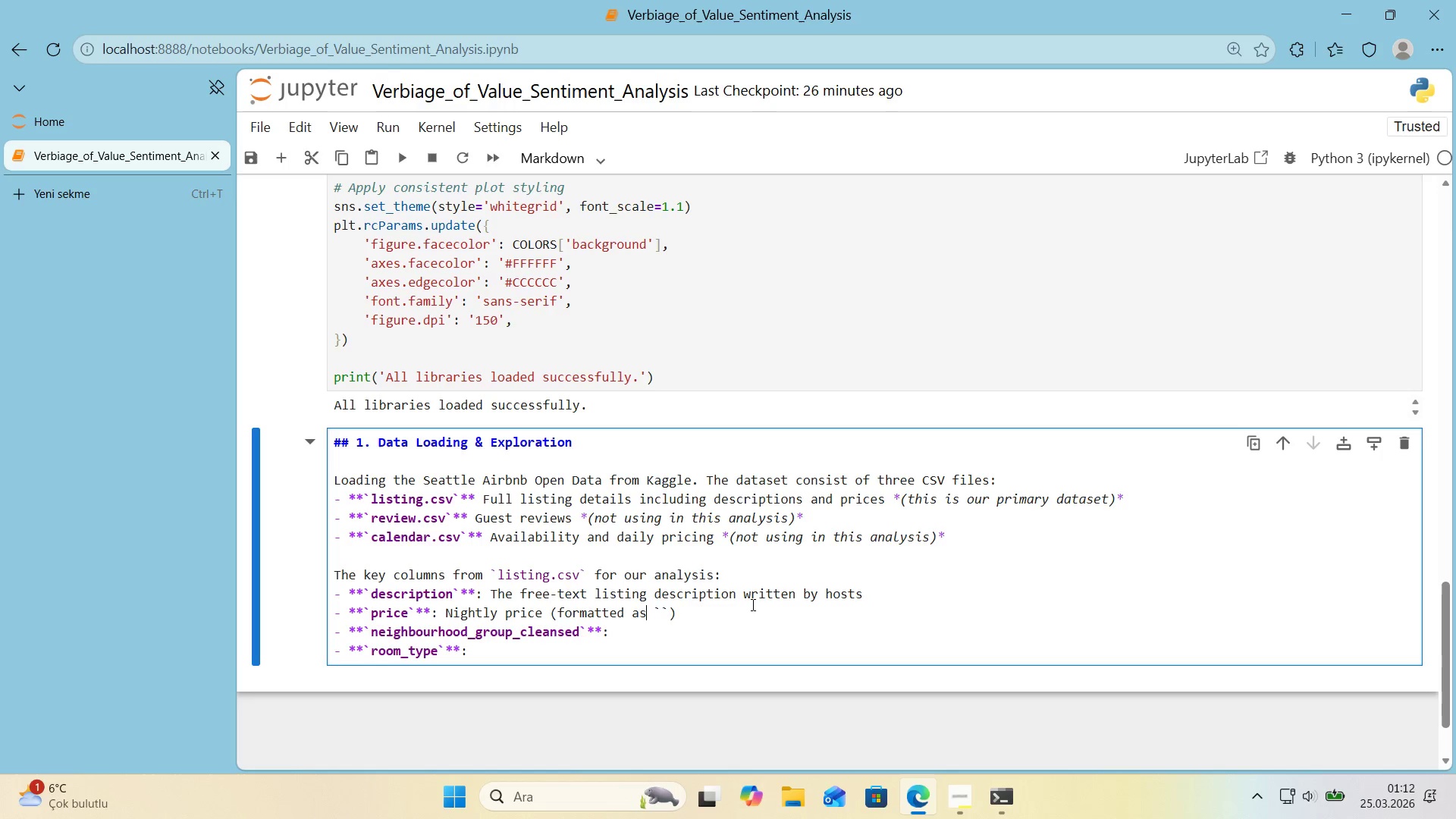 
key(ArrowRight)
 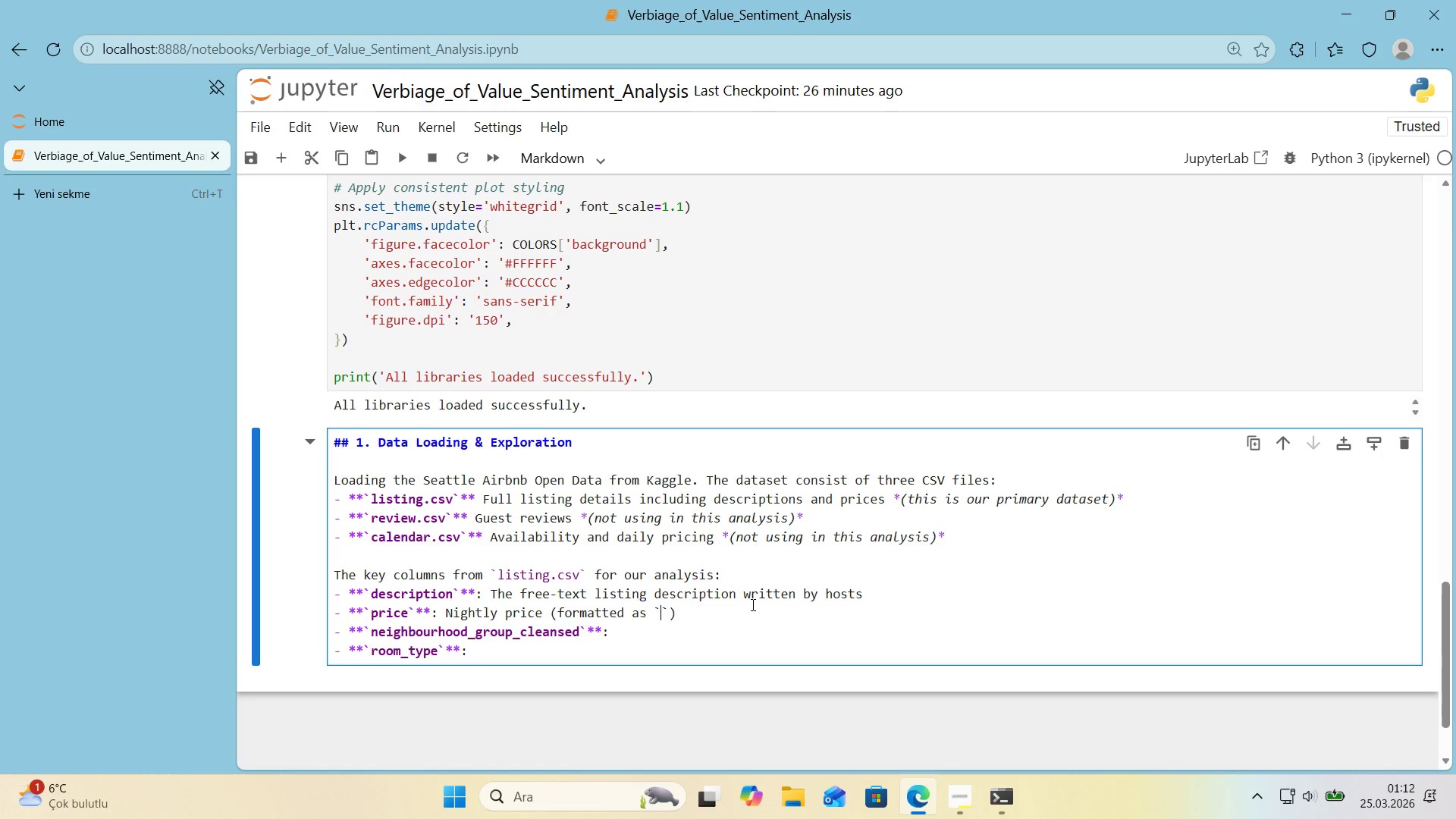 
key(ArrowRight)
 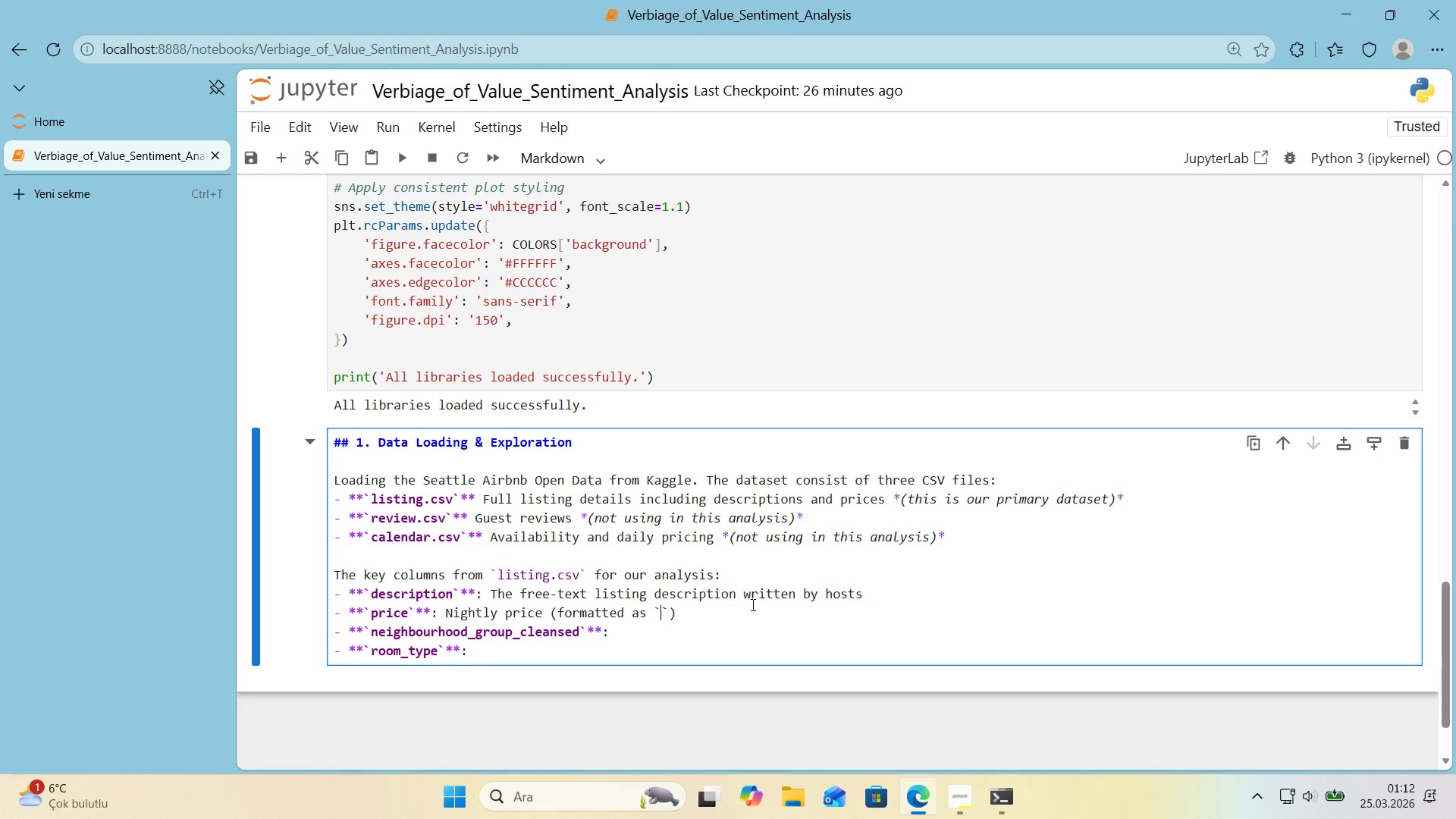 
key(Control+ControlLeft)
 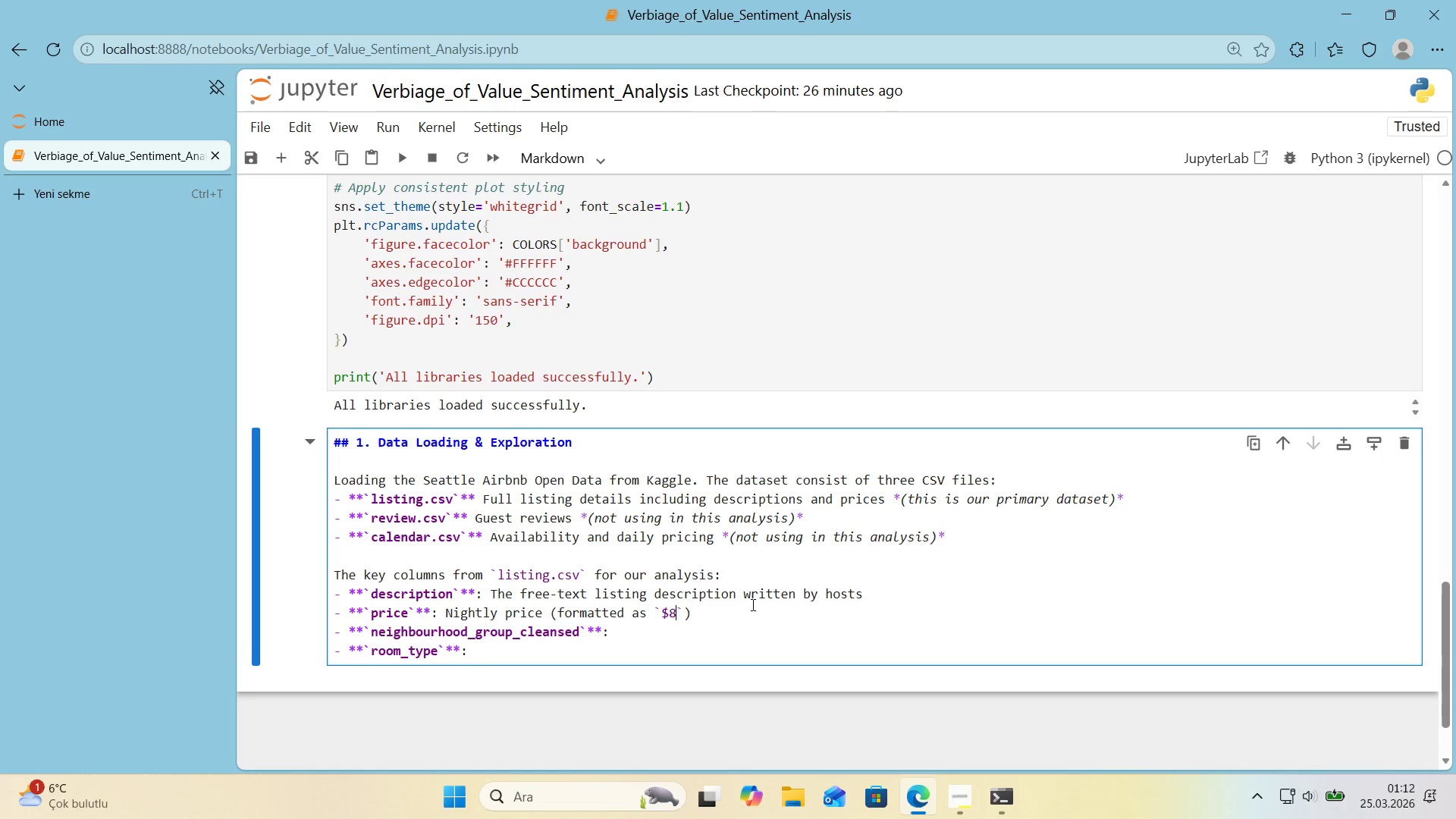 
key(Alt+Control+AltRight)
 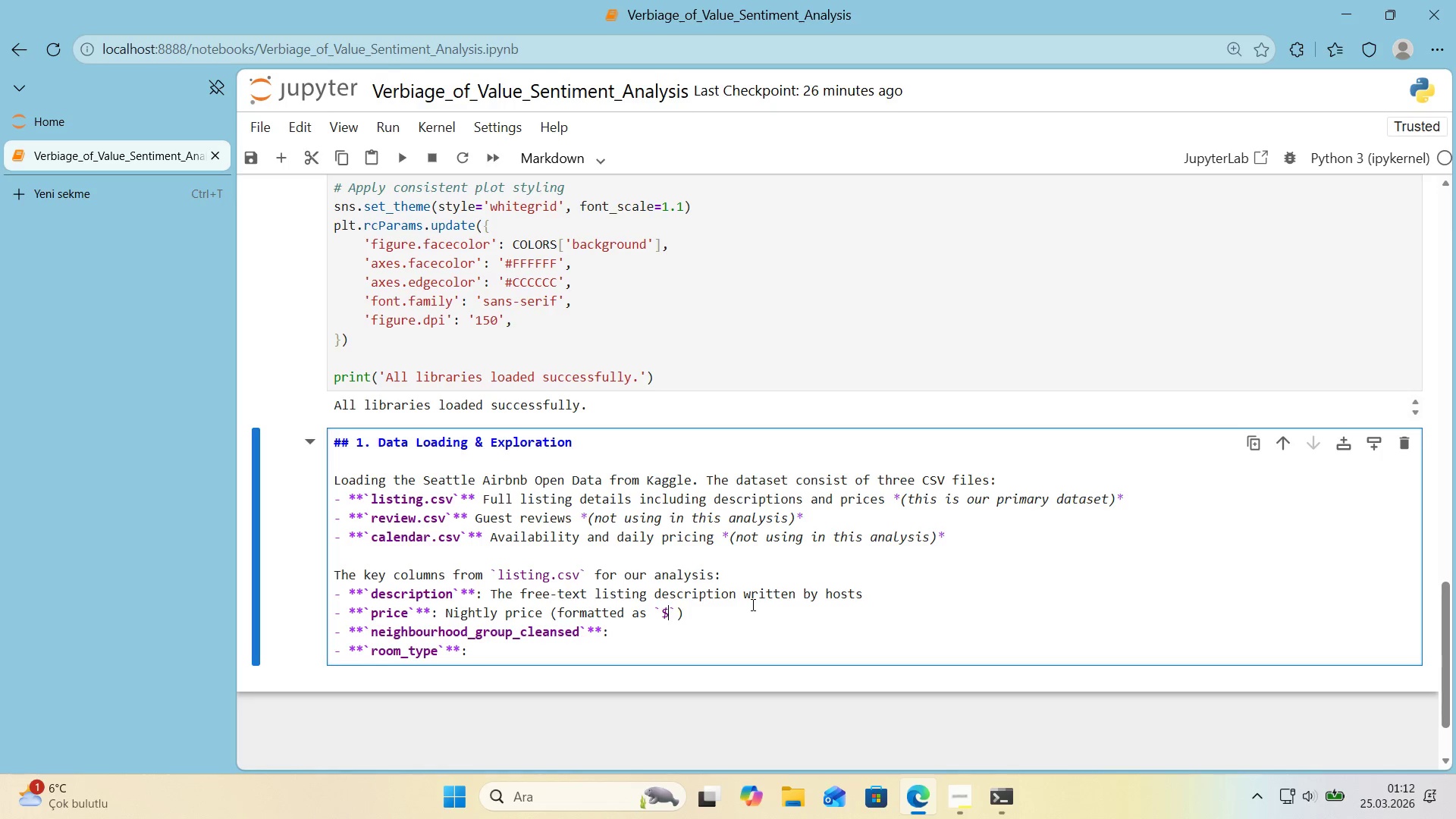 
key(Alt+Control+4)
 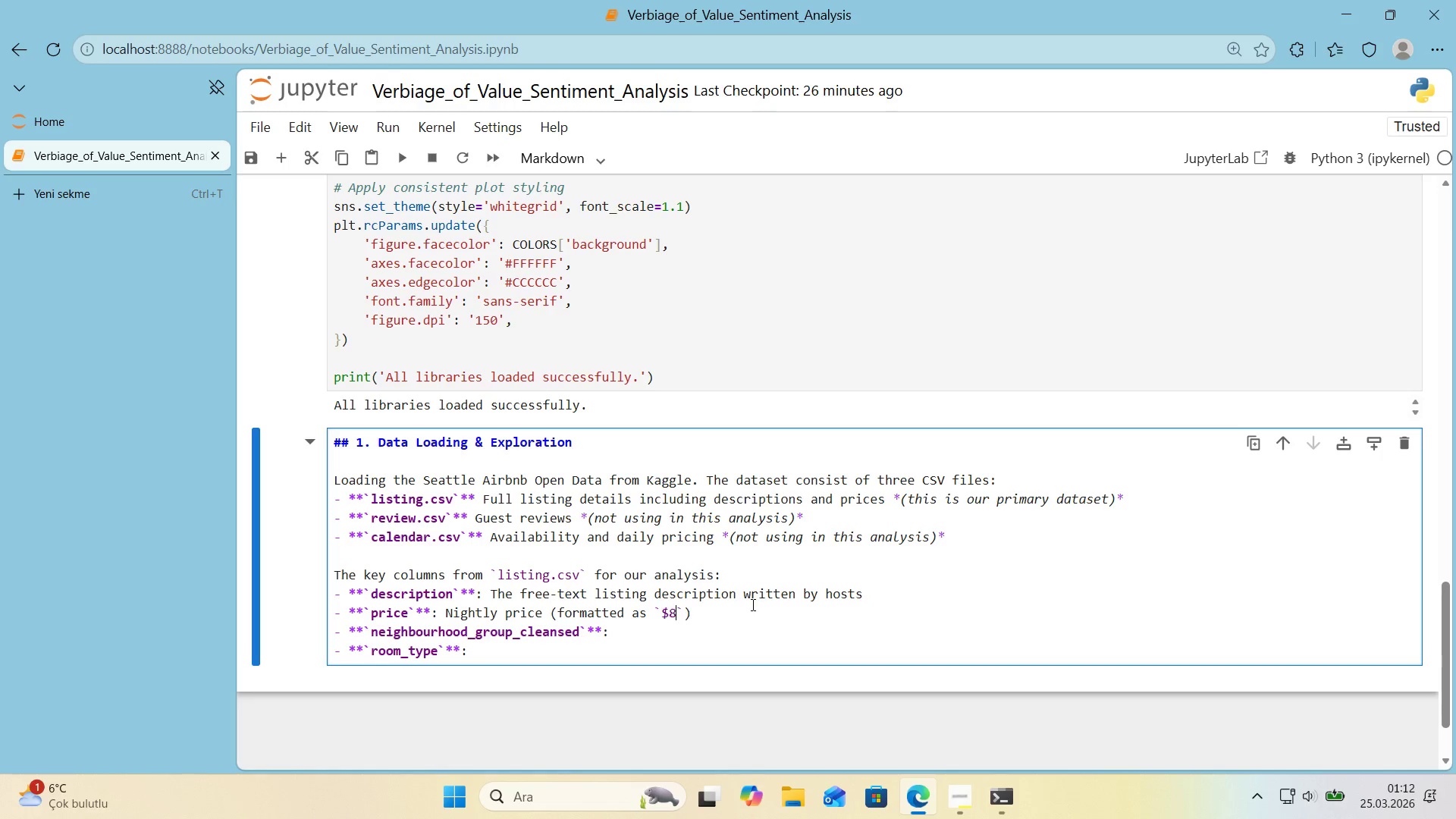 
key(Numpad8)
 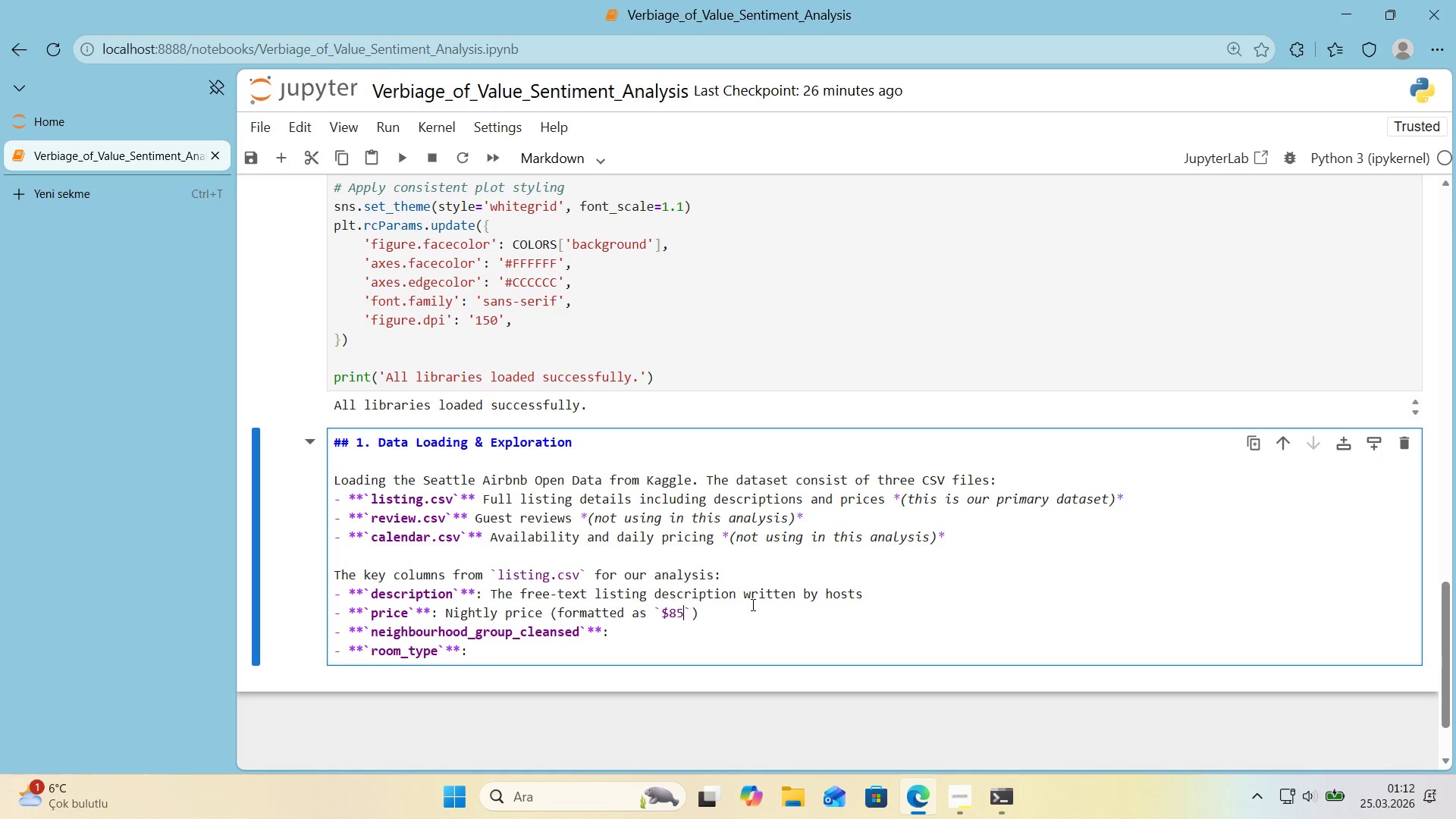 
key(Numpad5)
 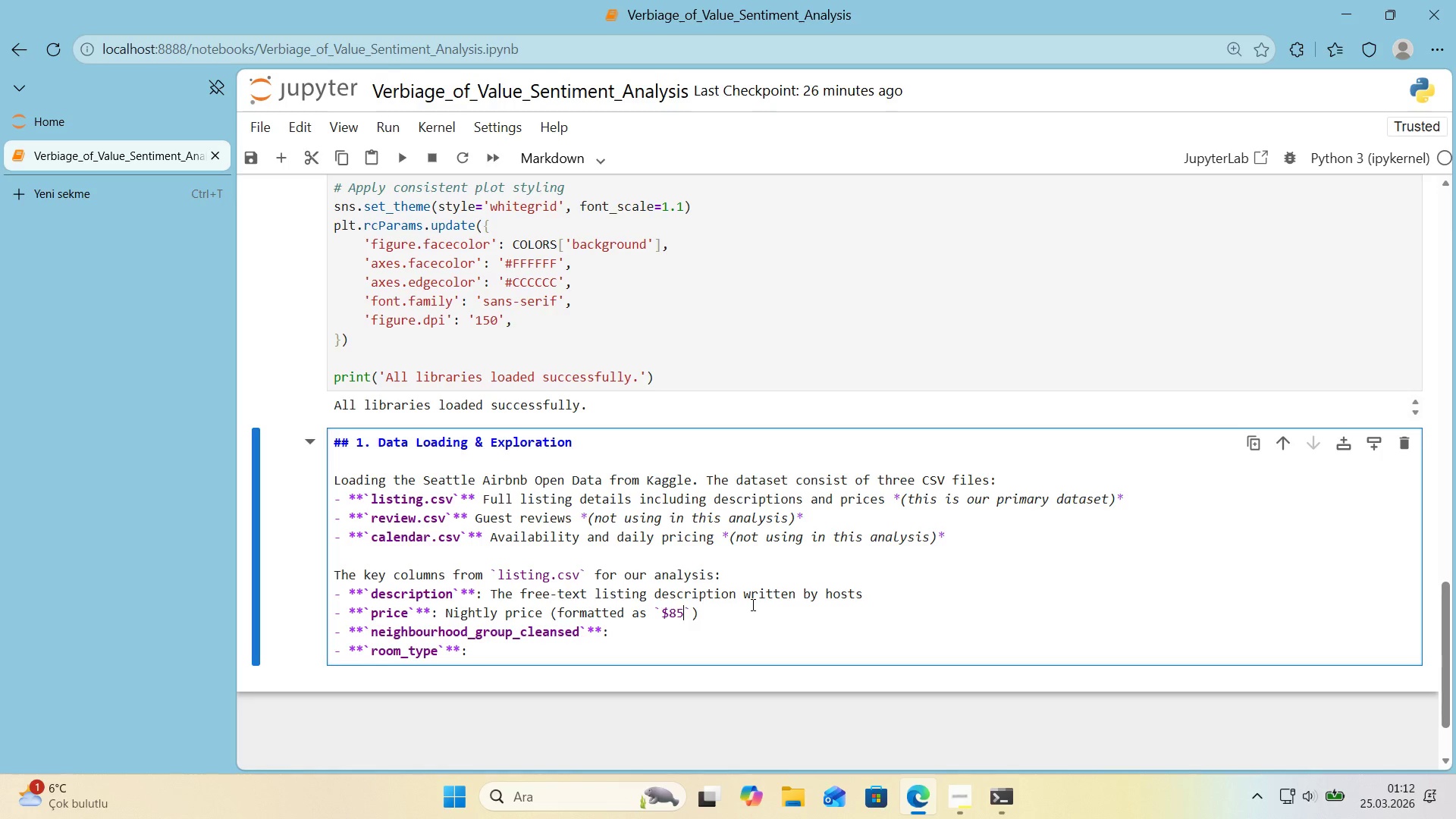 
key(Period)
 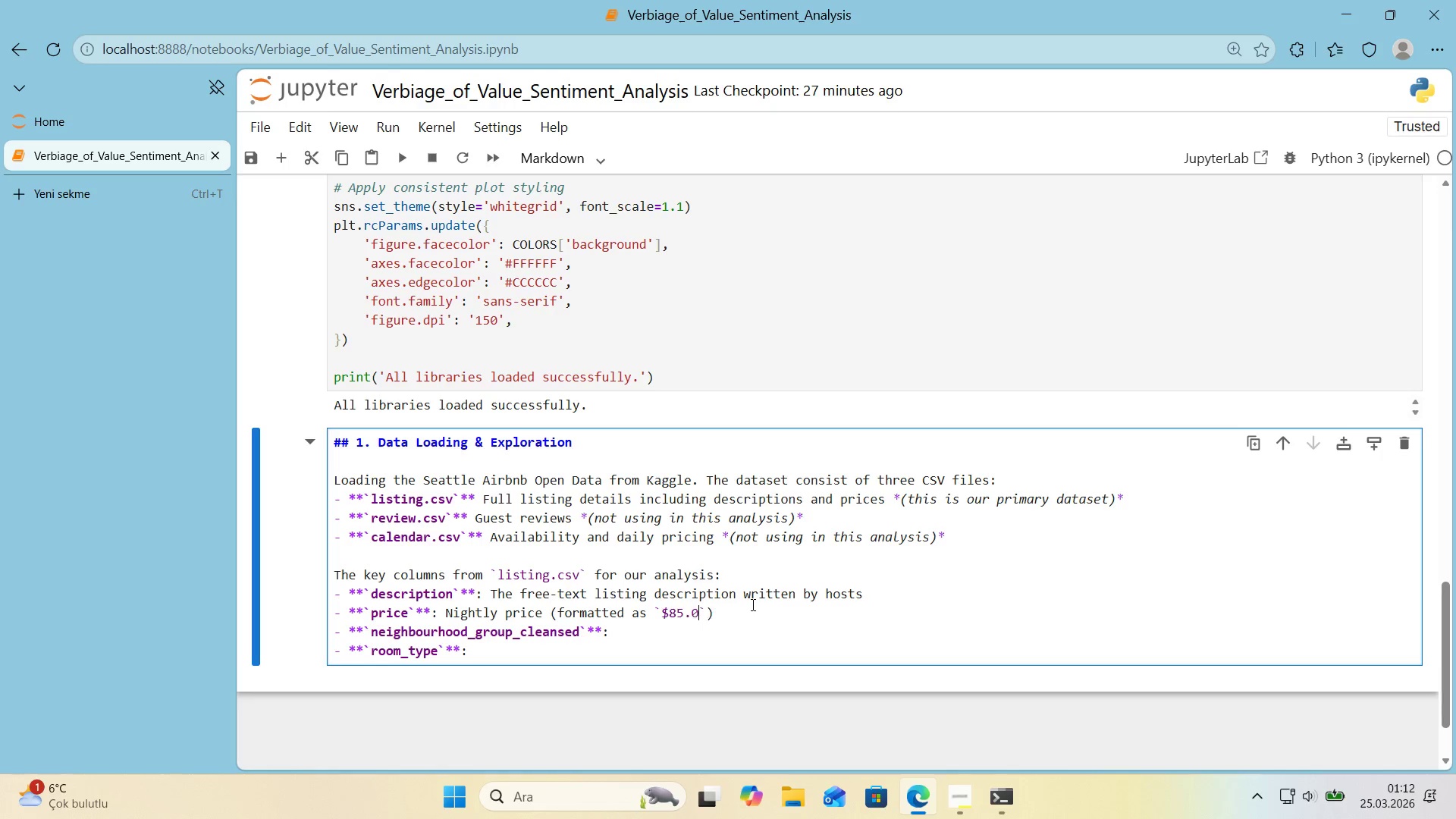 
key(Numpad0)
 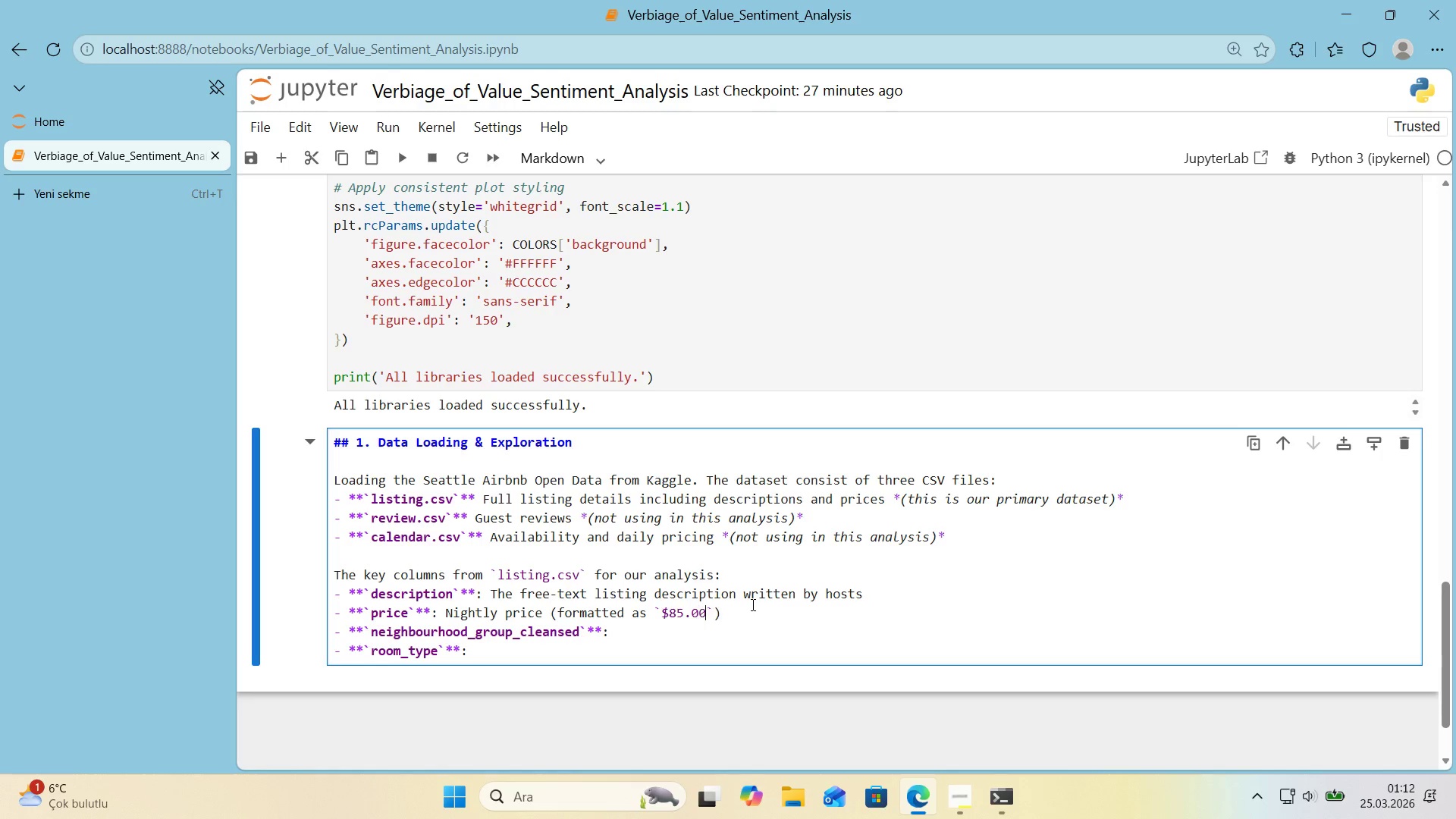 
key(Numpad0)
 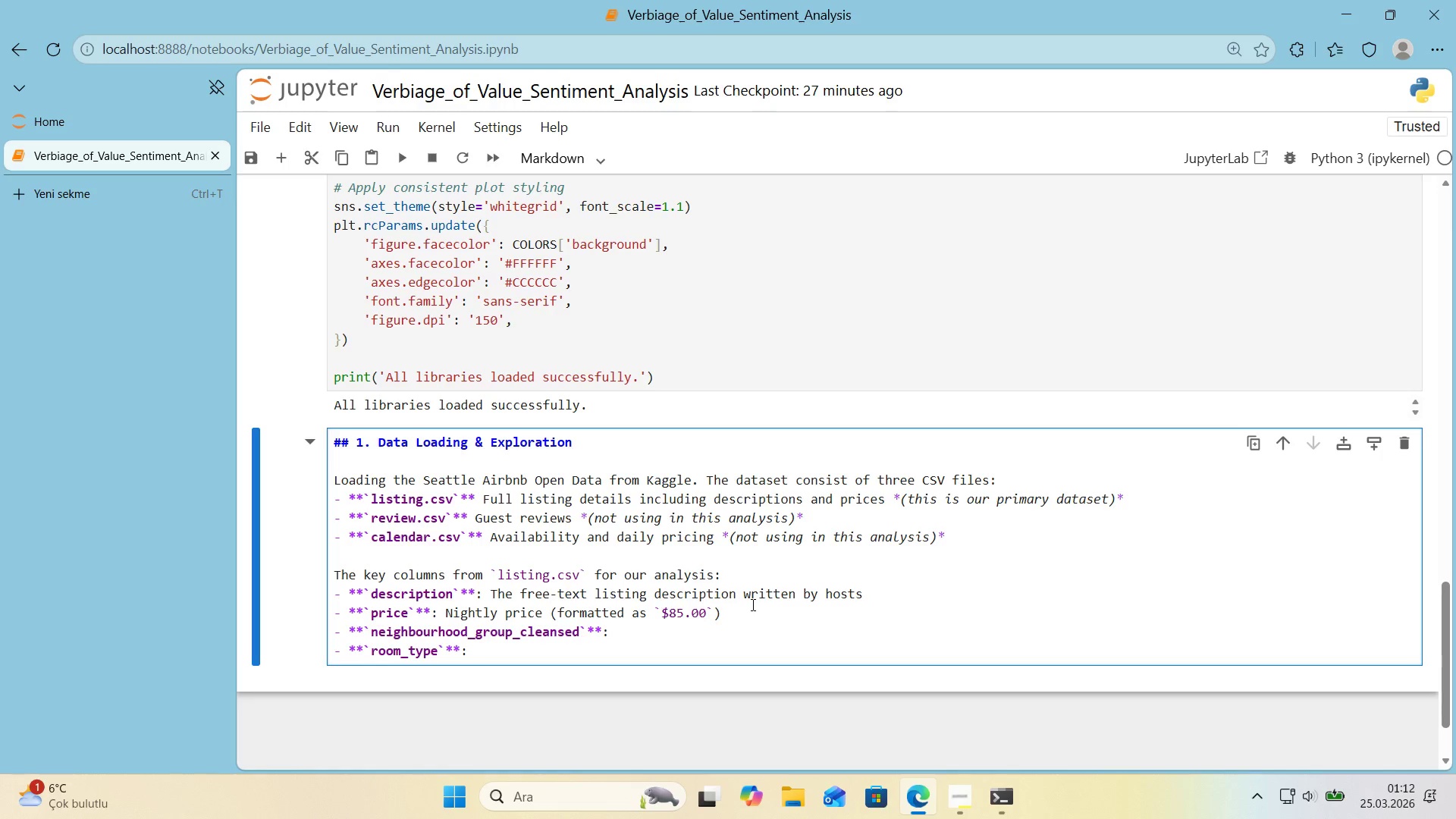 
key(ArrowRight)
 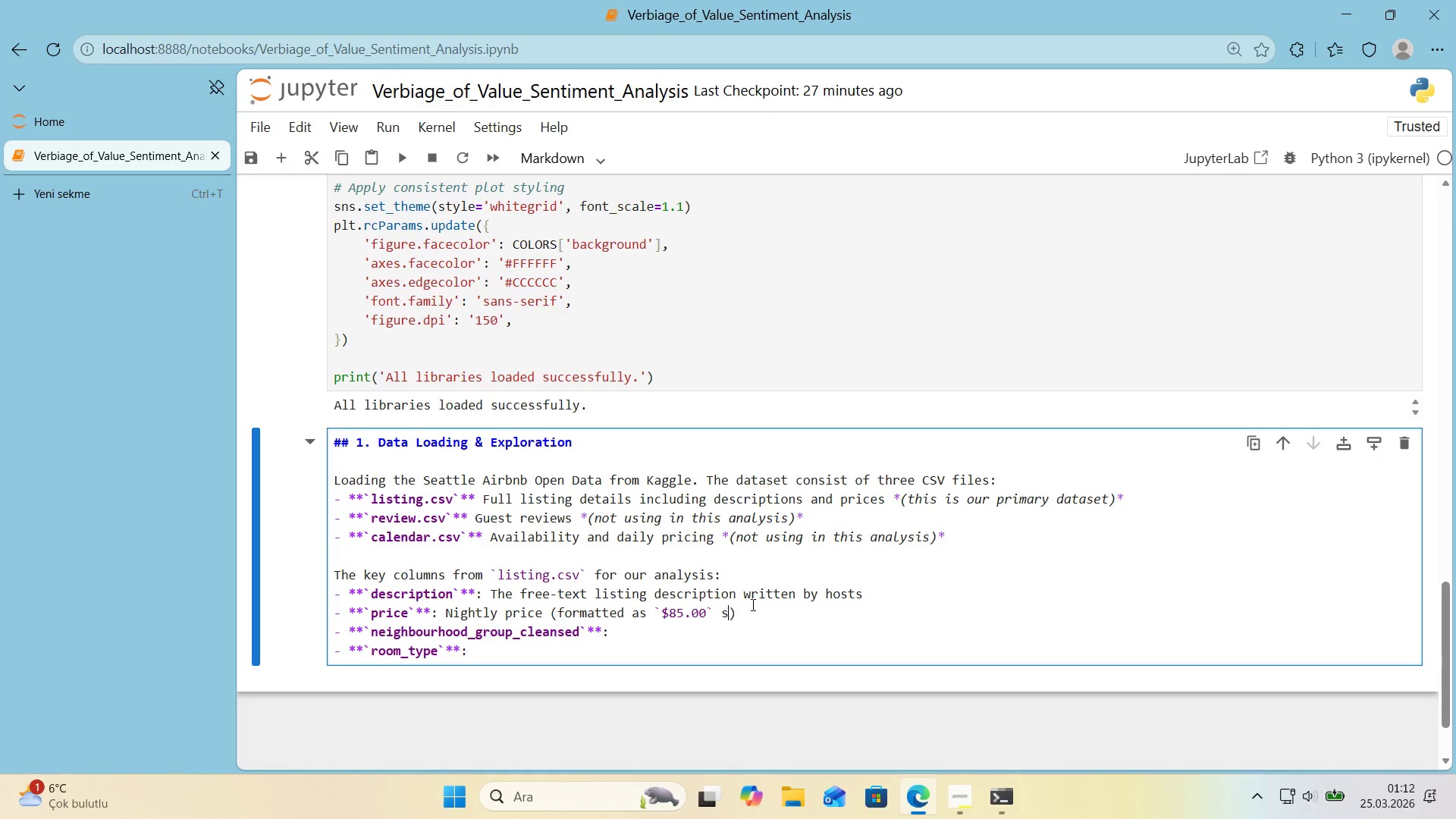 
type( str)
 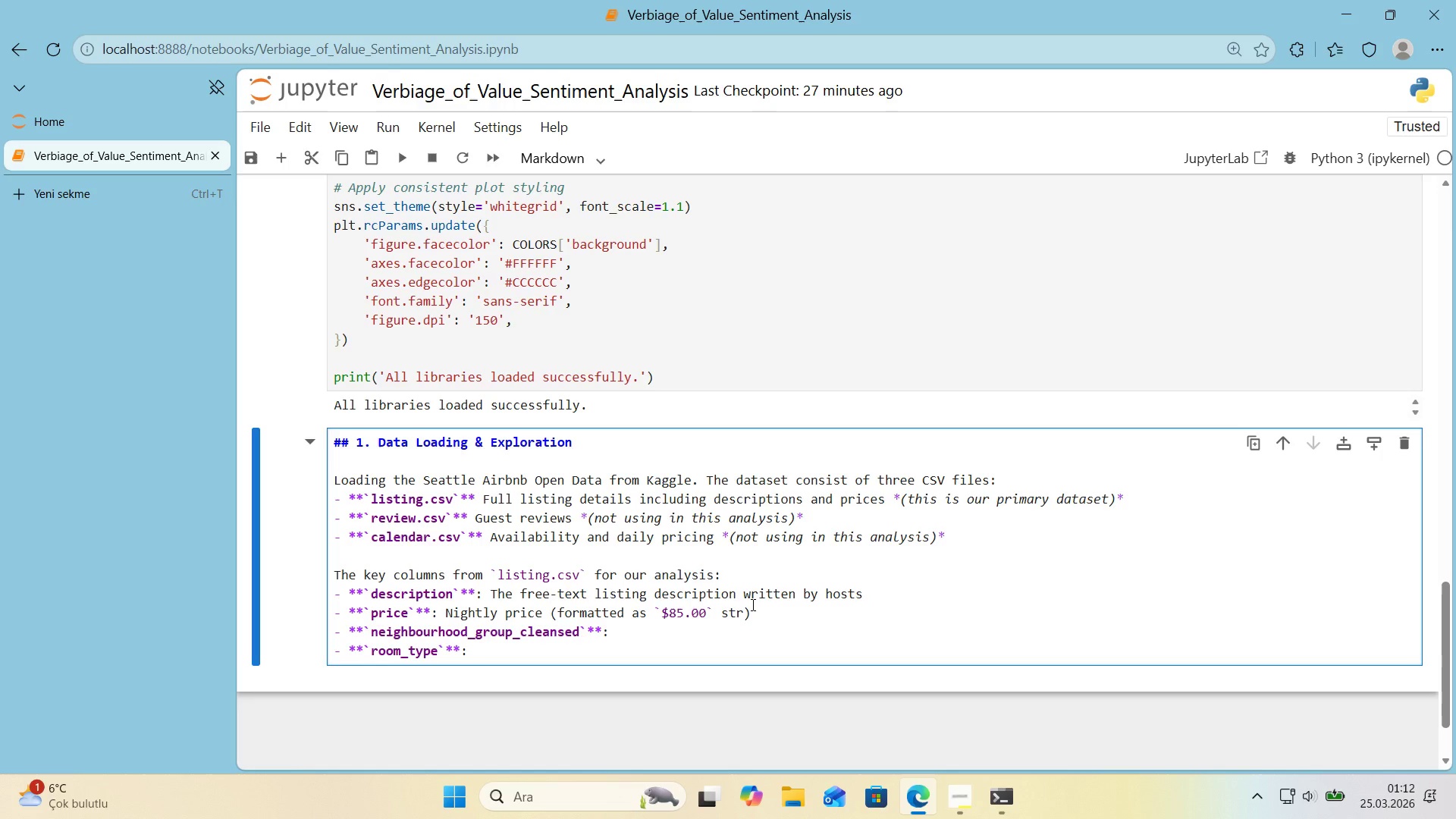 
wait(16.33)
 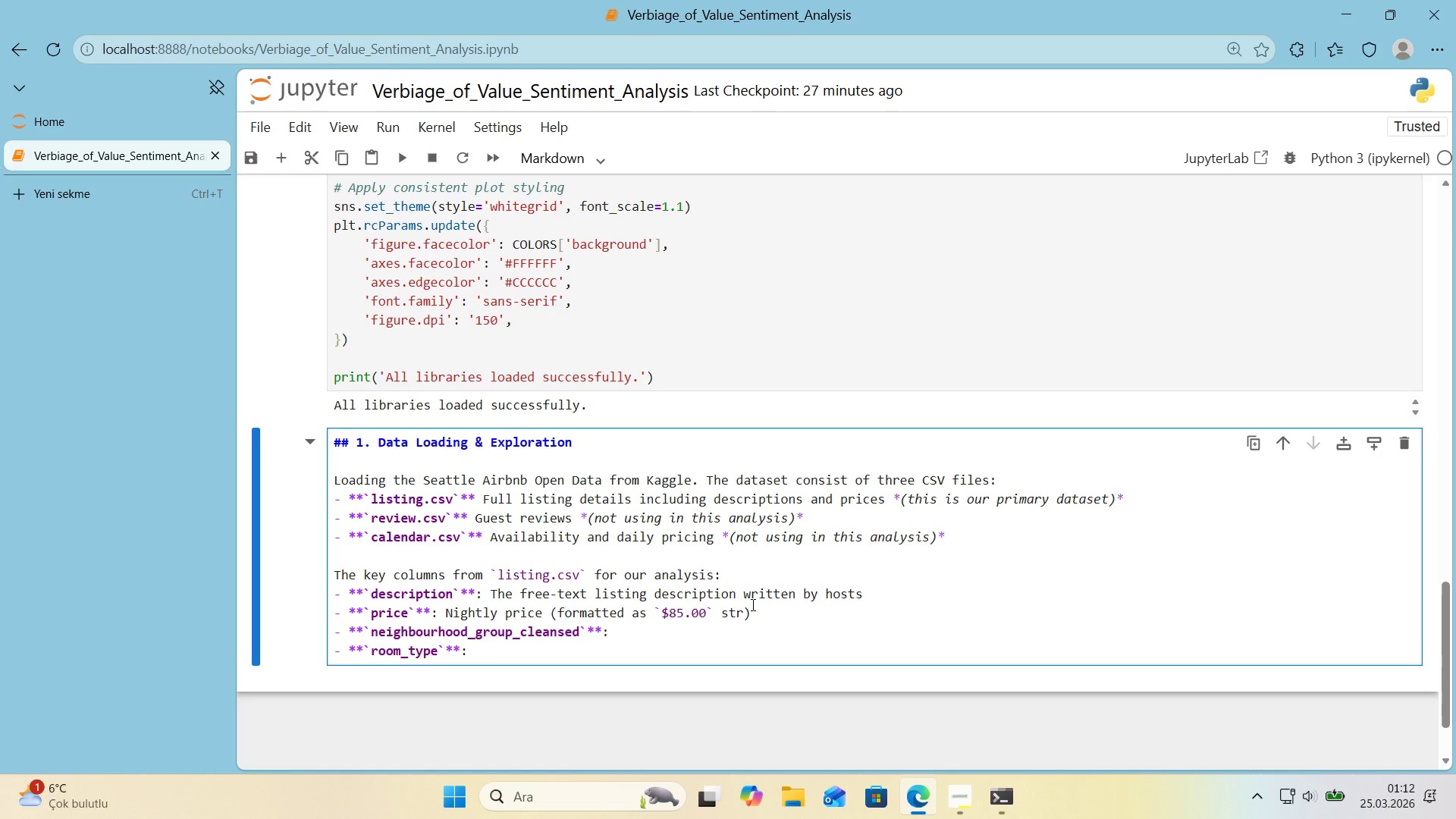 
left_click_drag(start_coordinate=[476, 646], to_coordinate=[301, 576])
 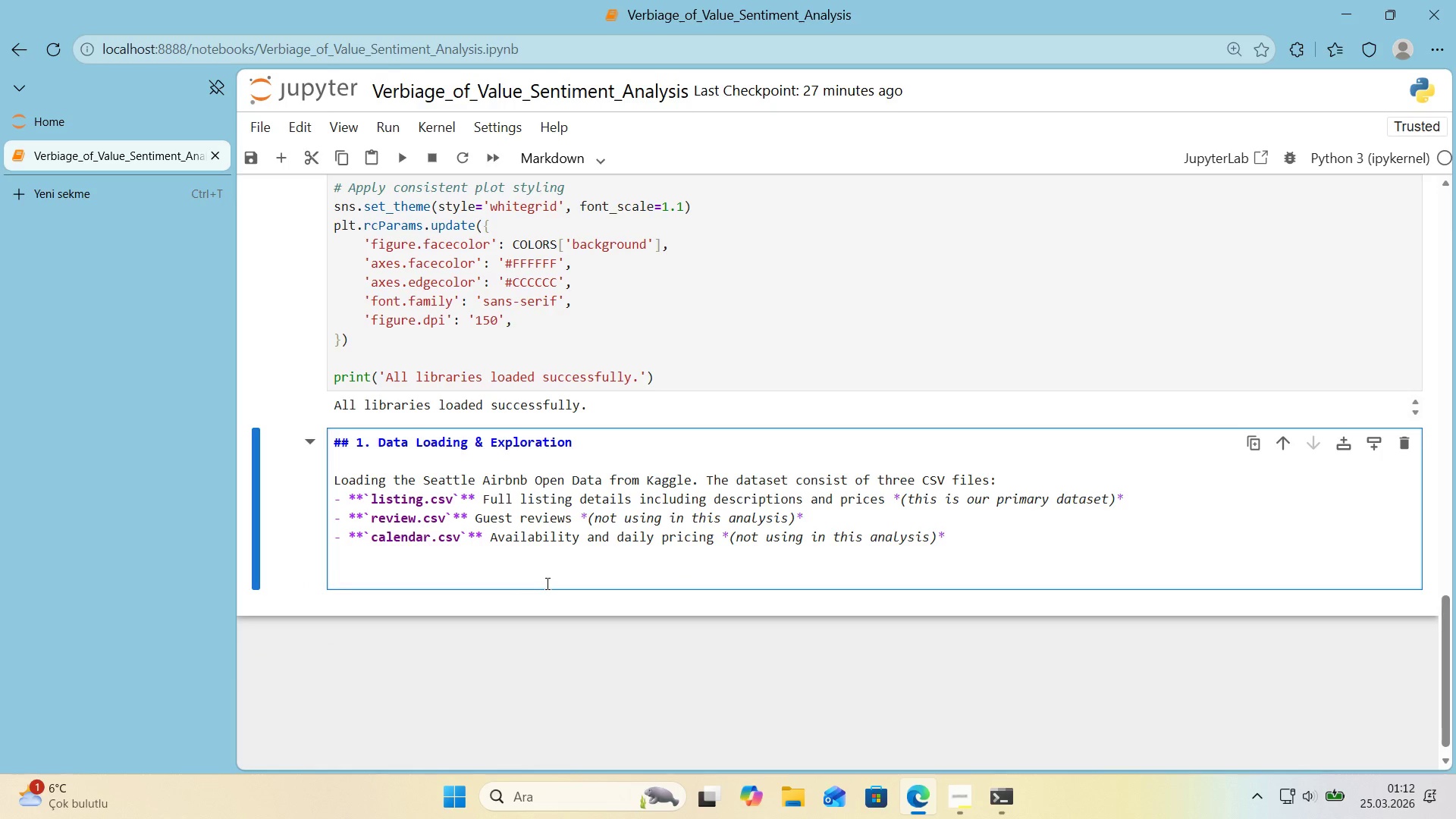 
key(Control+ControlLeft)
 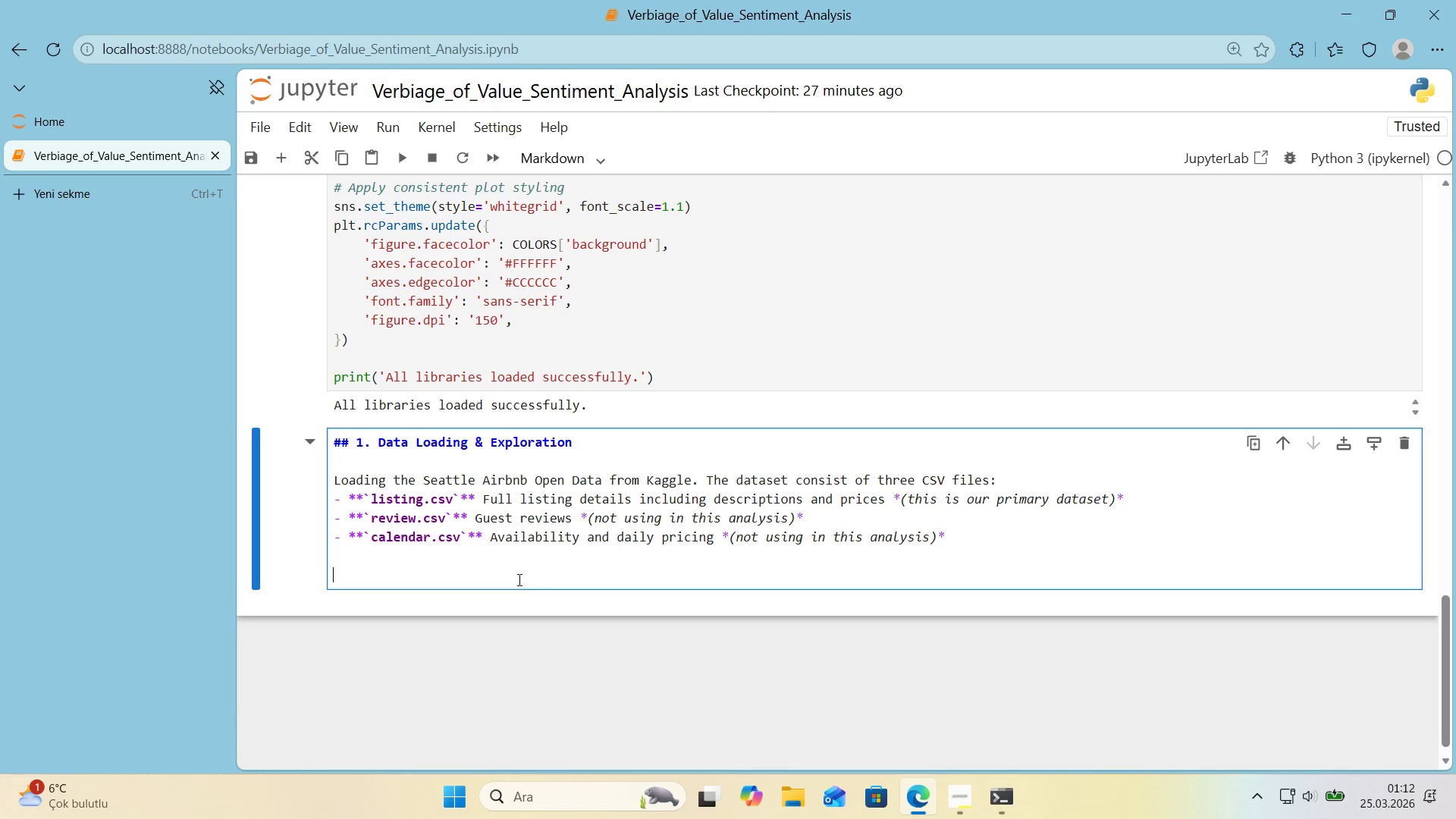 
key(Control+X)
 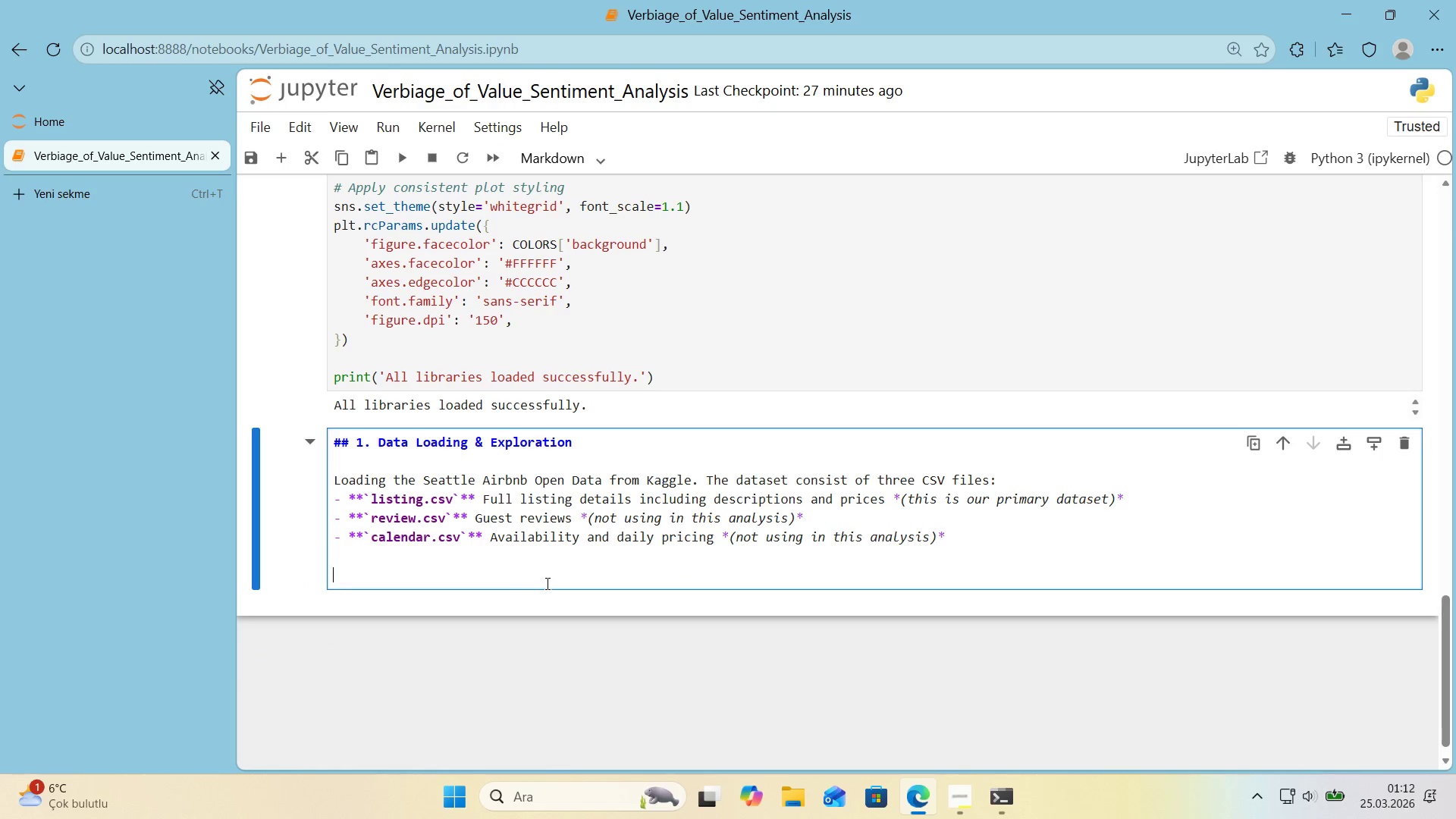 
key(Backspace)
 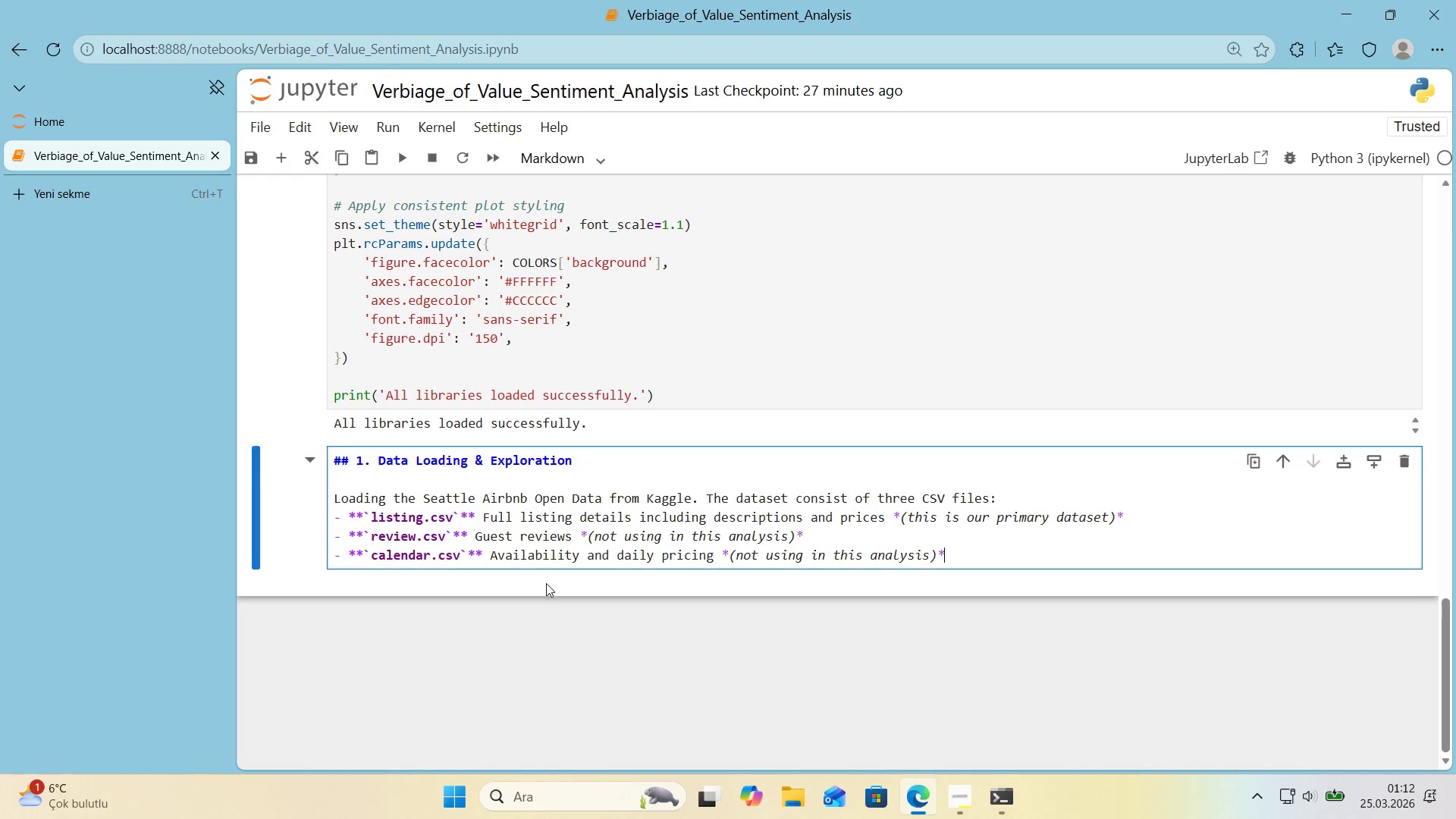 
key(Backspace)
 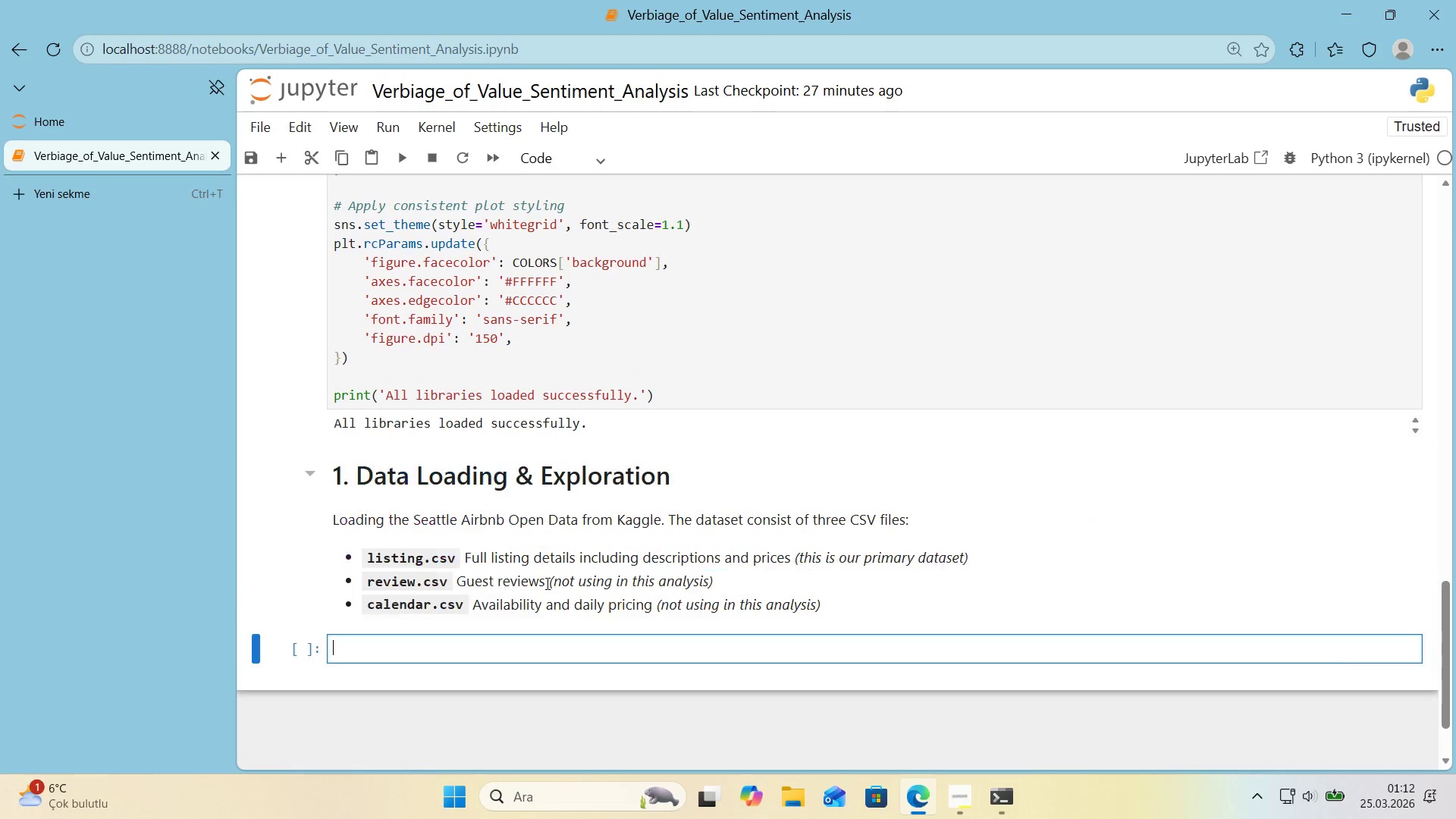 
key(Shift+Enter)
 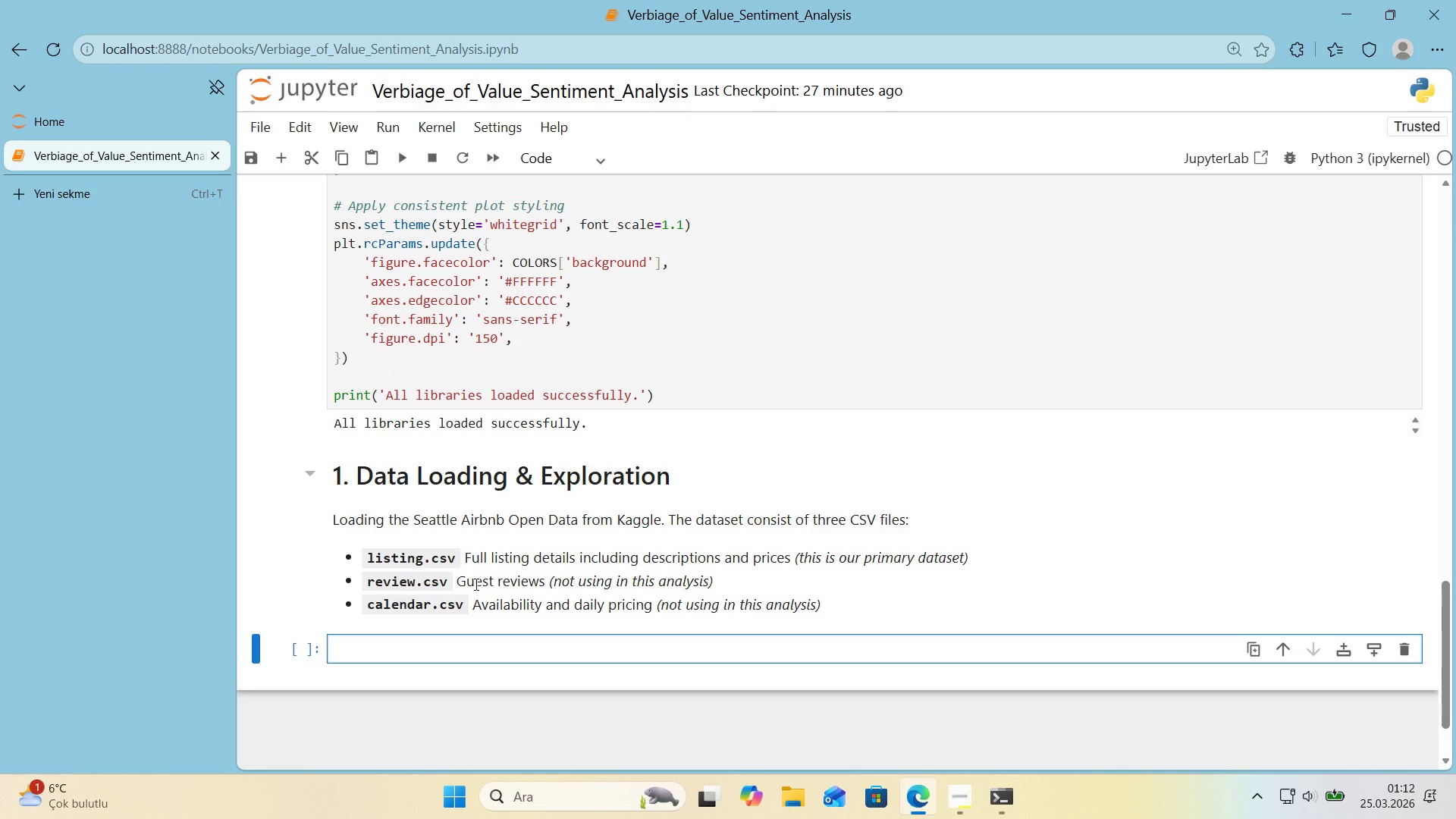 
scroll: coordinate [453, 585], scroll_direction: down, amount: 1.0
 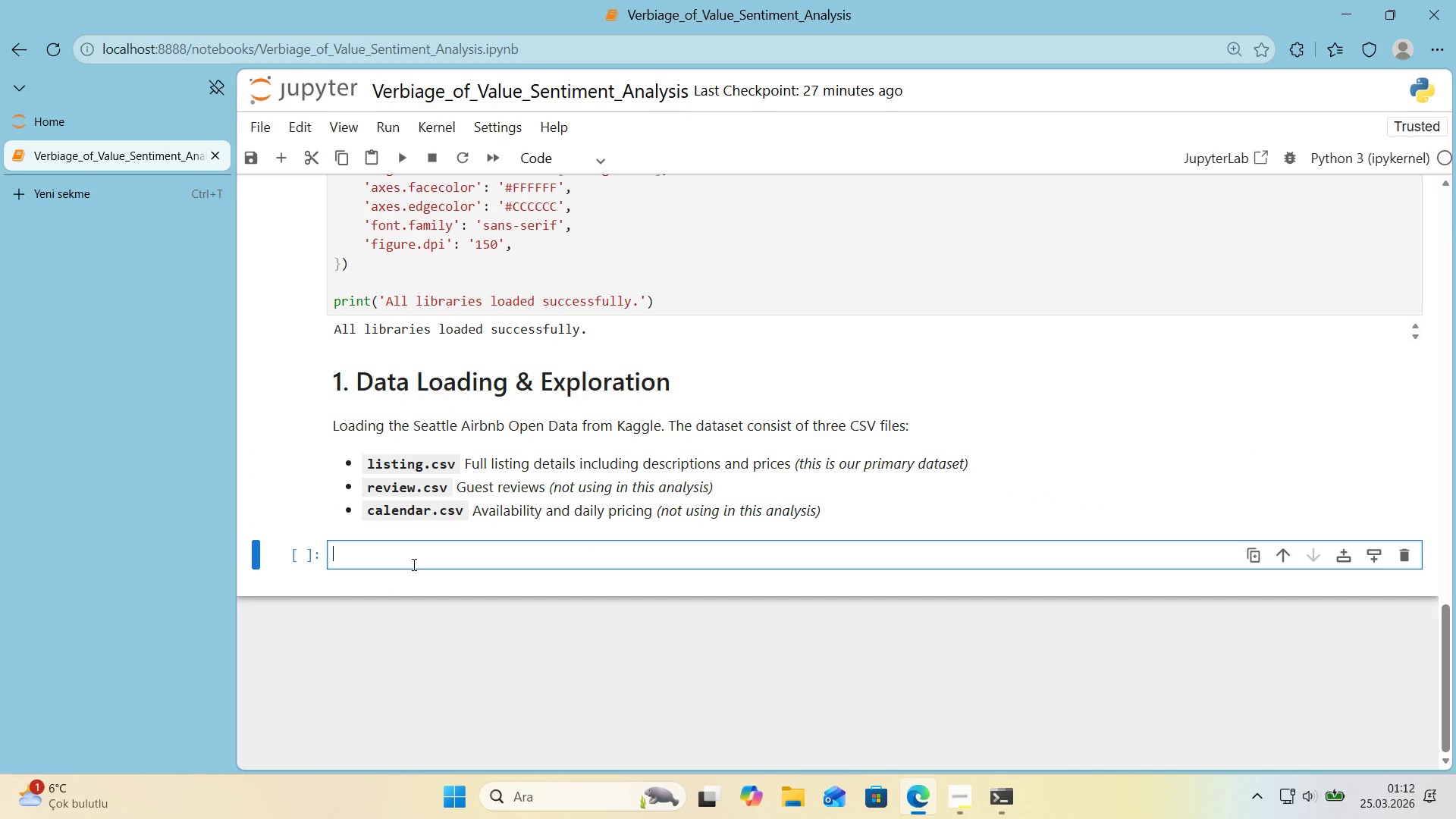 
left_click([413, 564])
 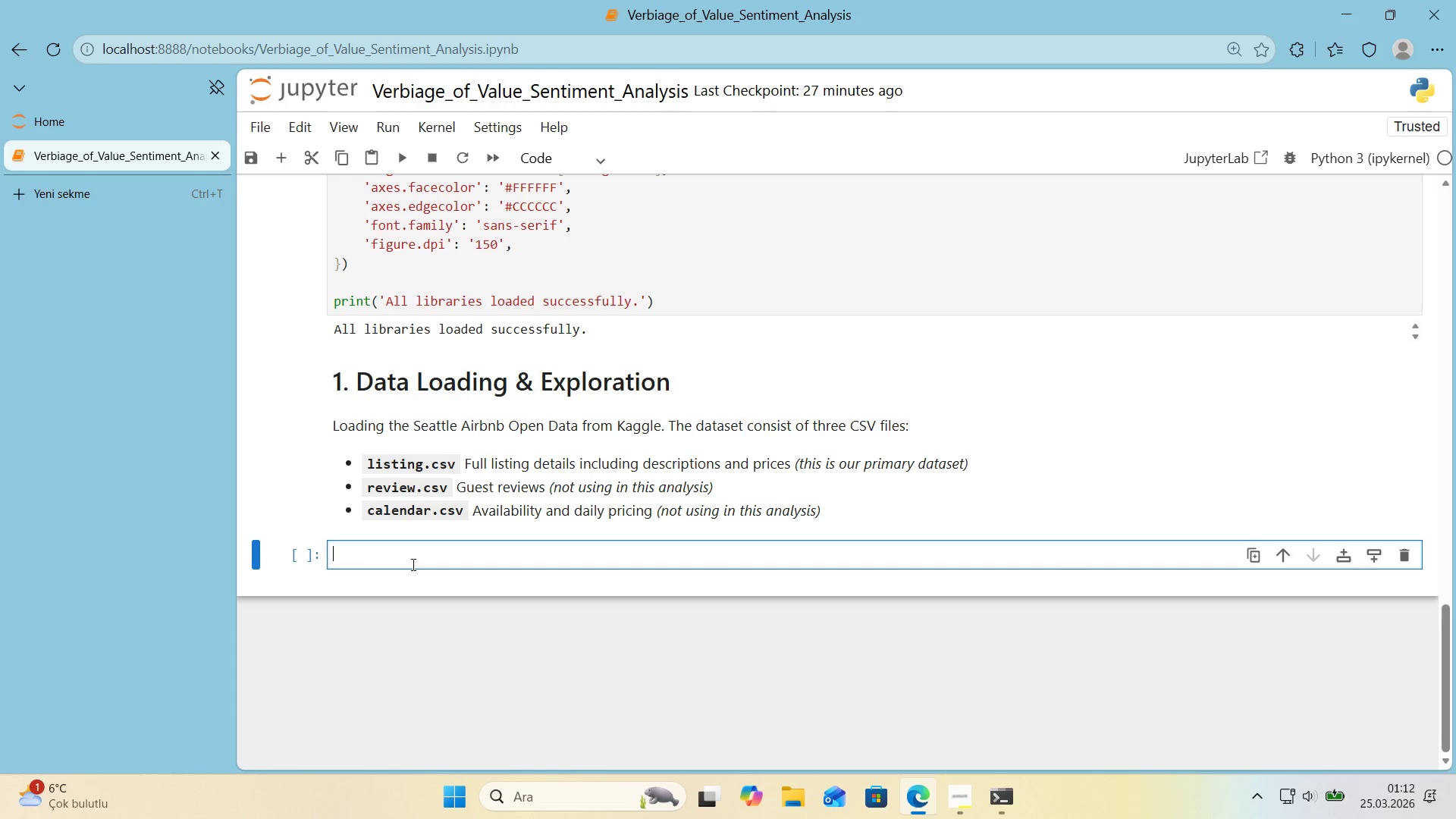 
wait(11.7)
 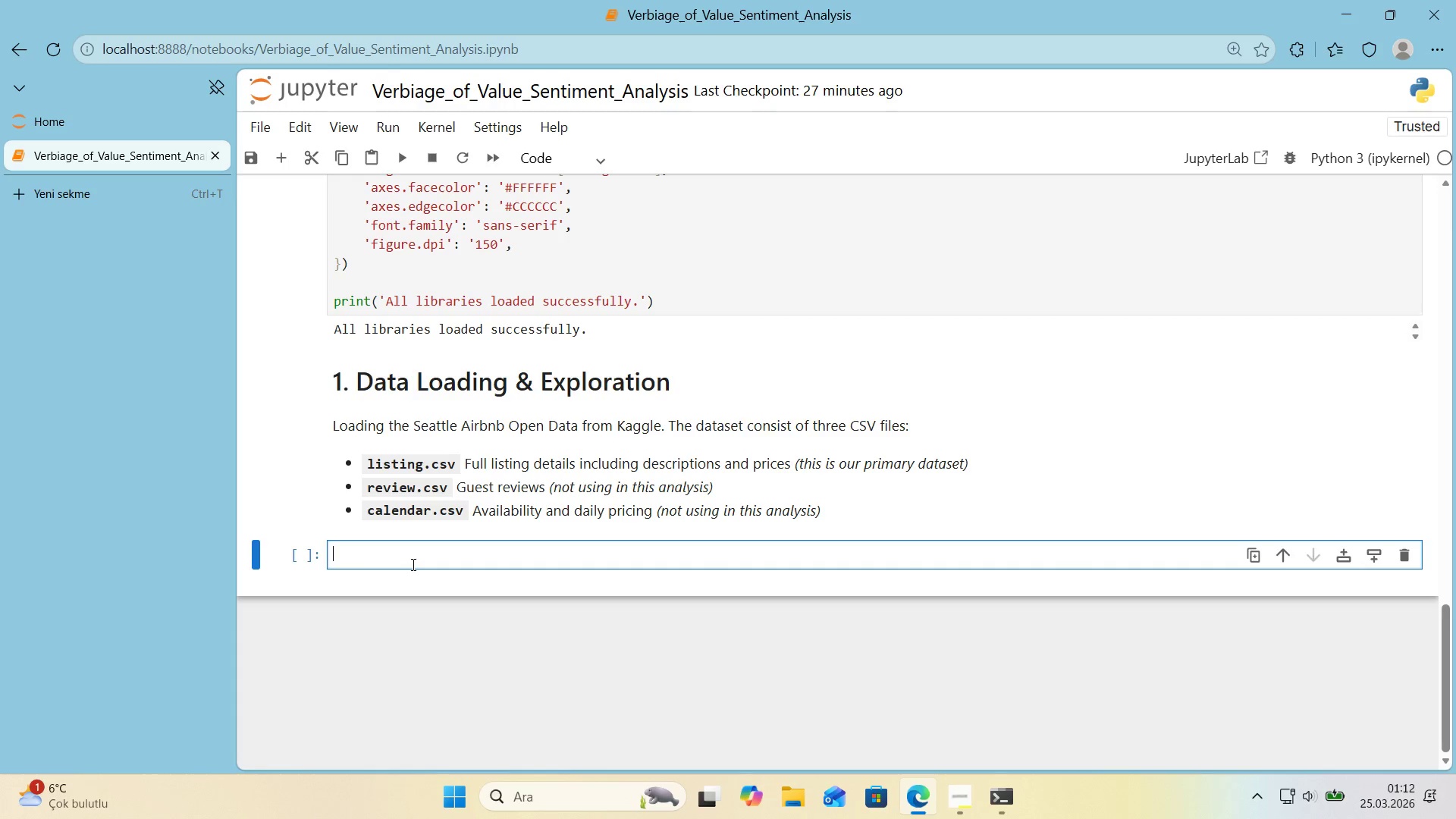 
key(Alt+Control+AltRight)
 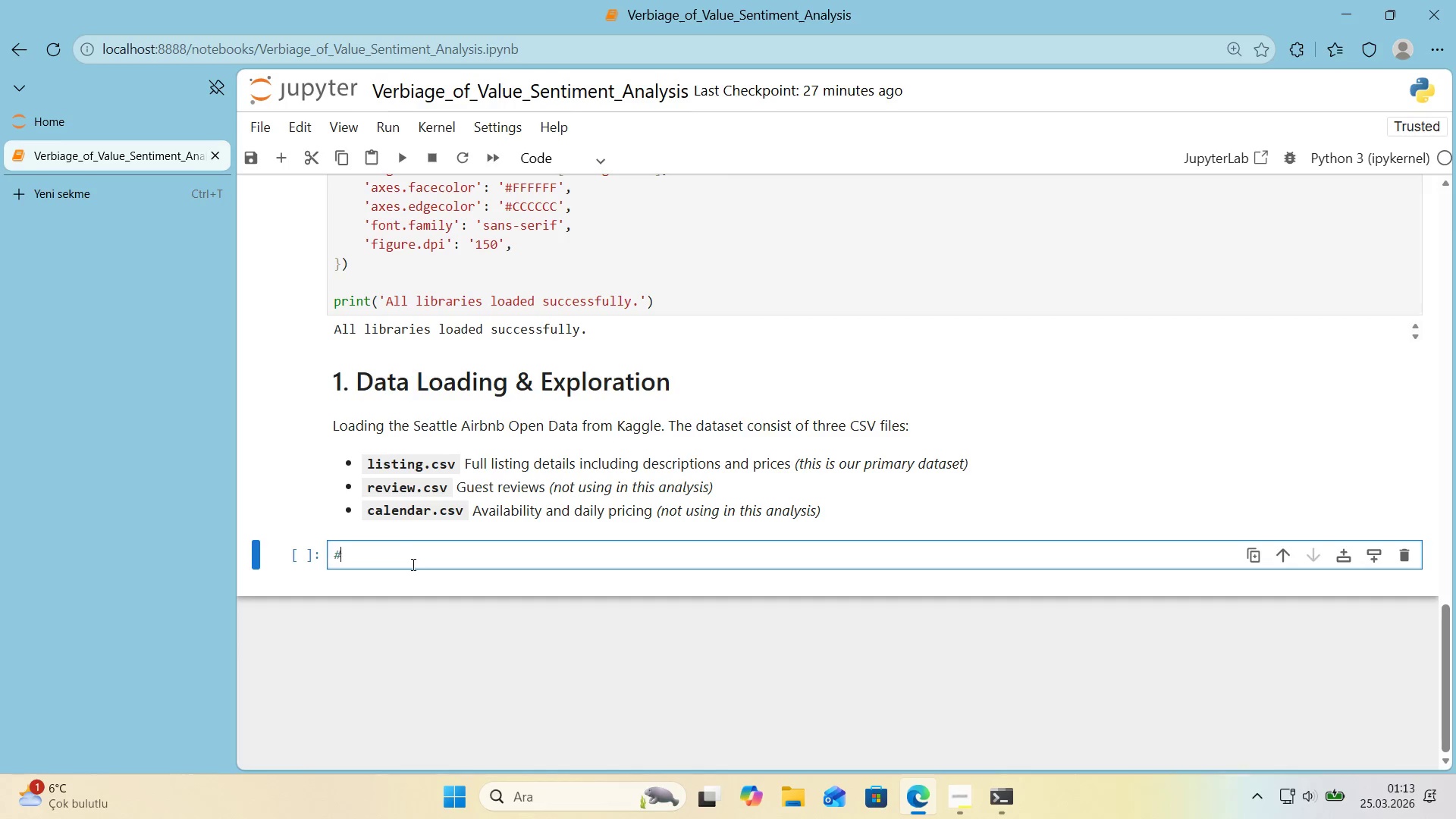 
key(Control+ControlLeft)
 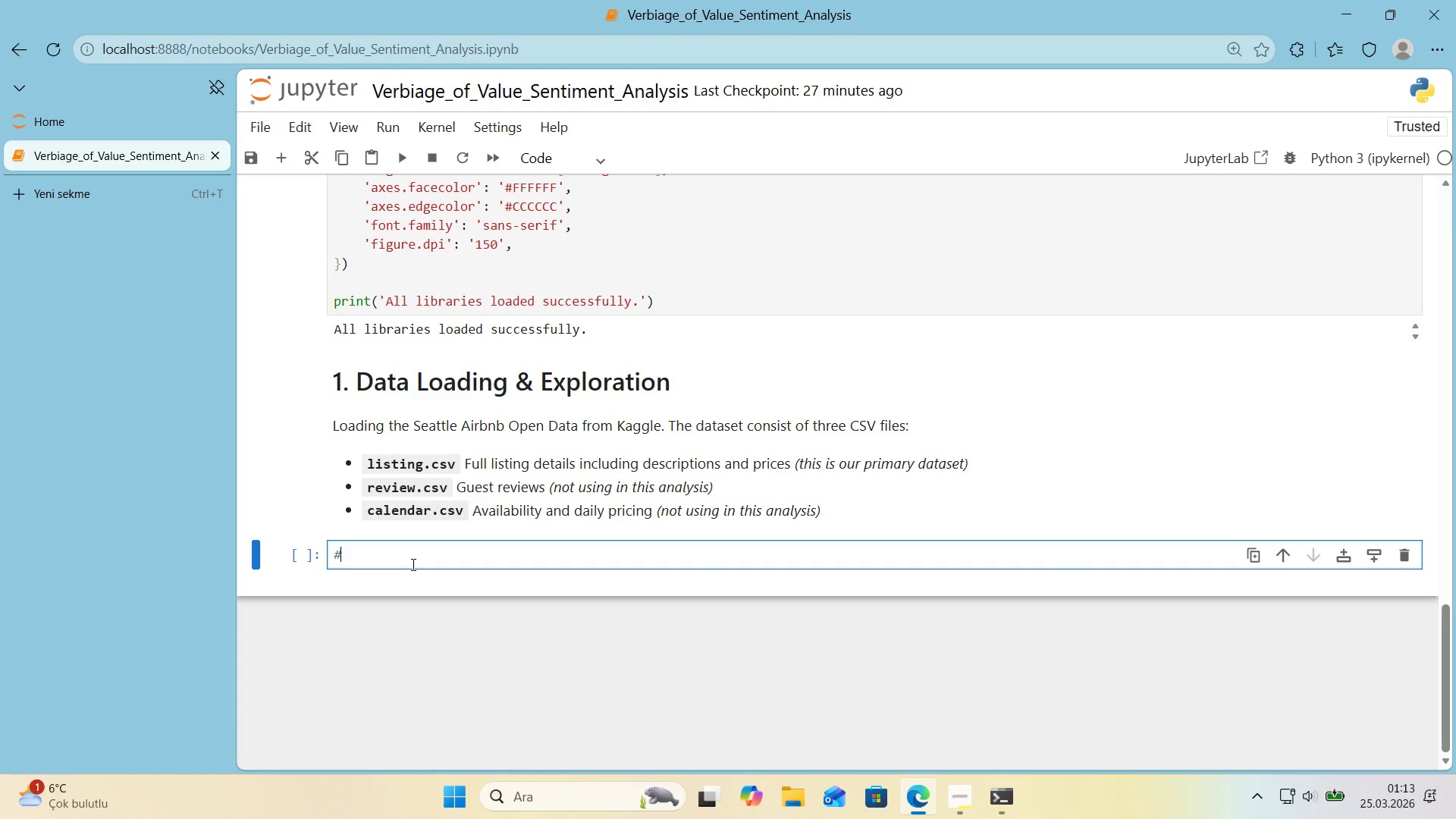 
key(Alt+Control+3)
 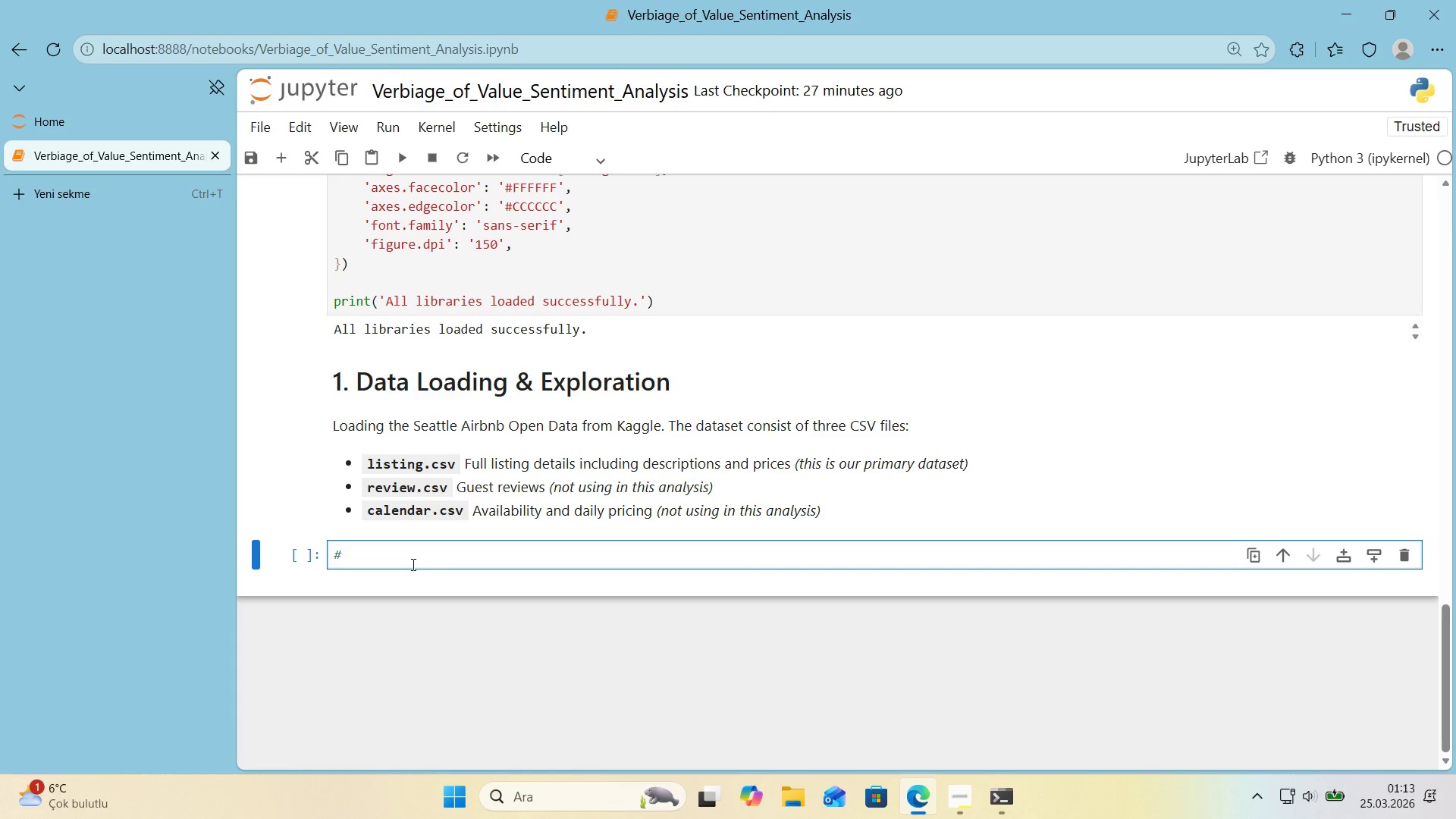 
key(Space)
 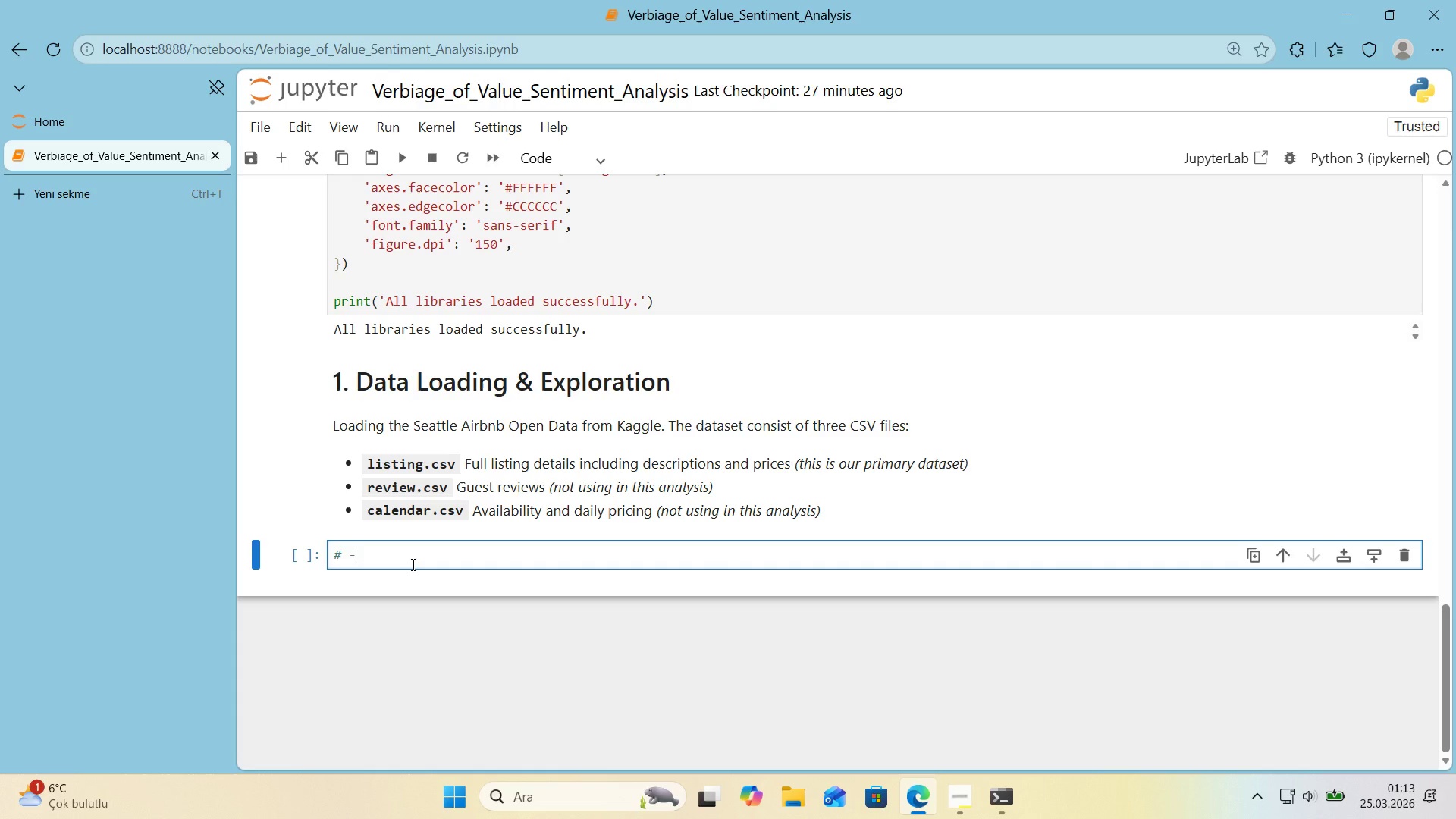 
hold_key(key=NumpadSubtract, duration=1.19)
 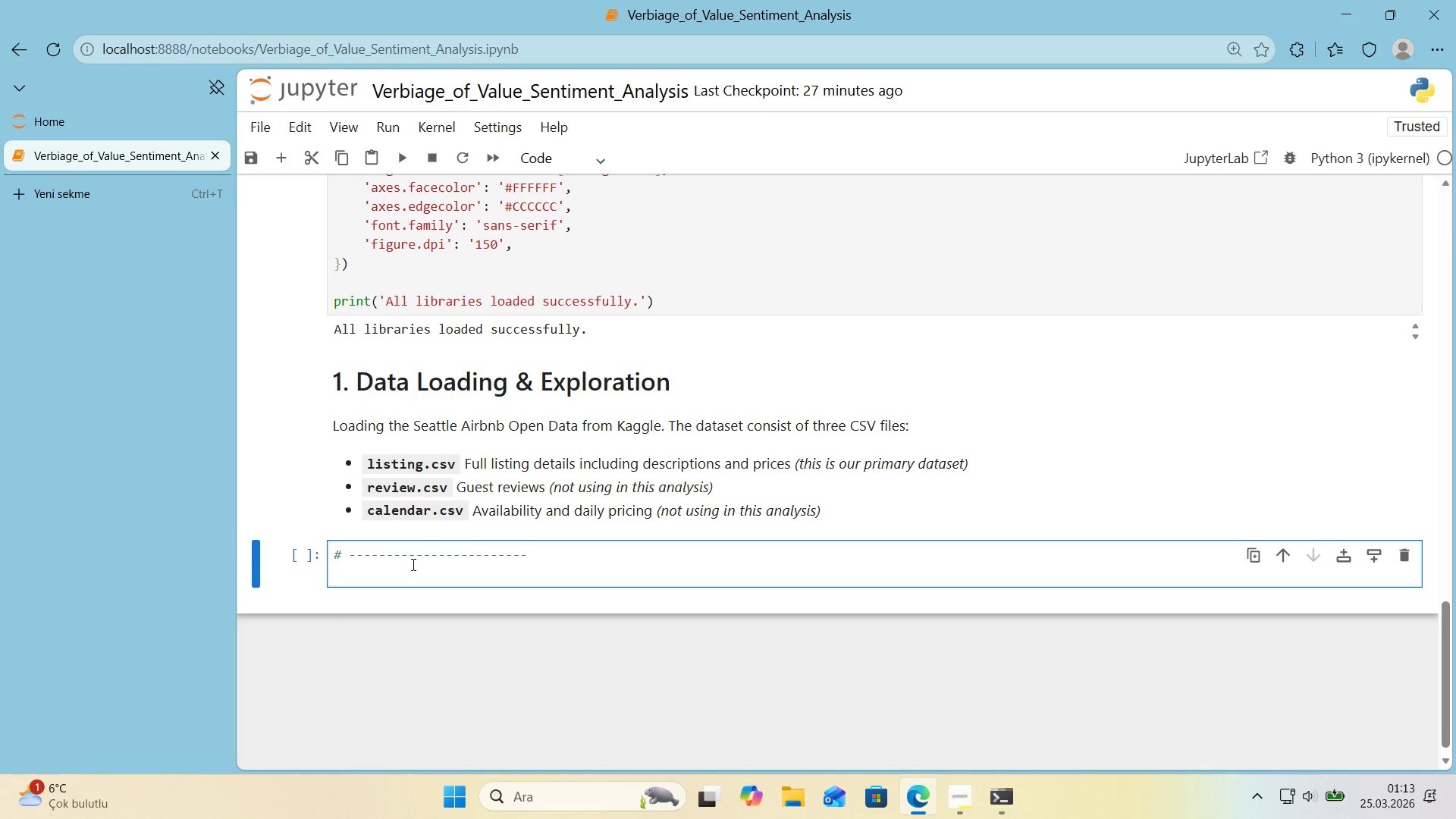 
key(Enter)
 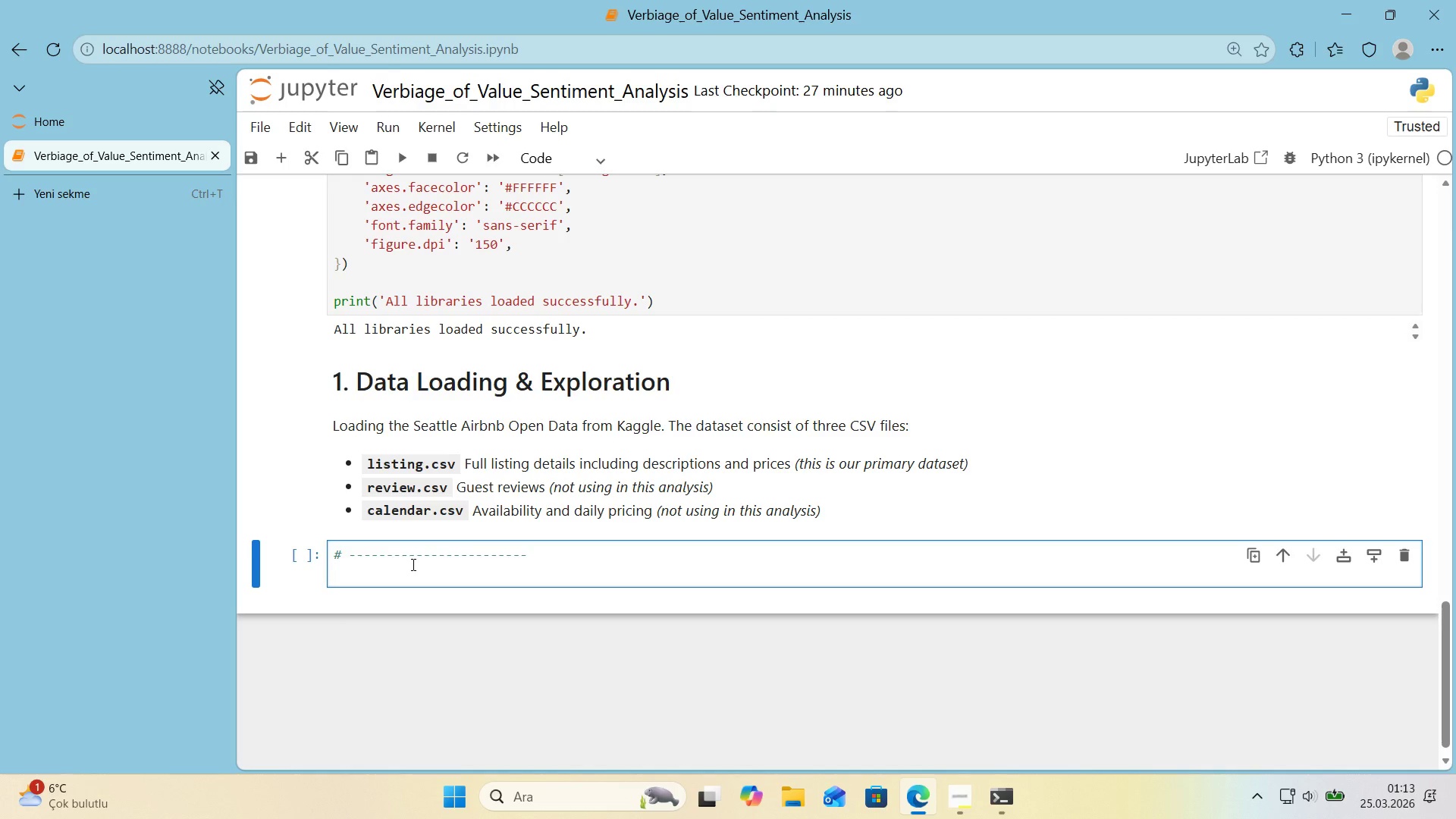 
key(Control+ControlLeft)
 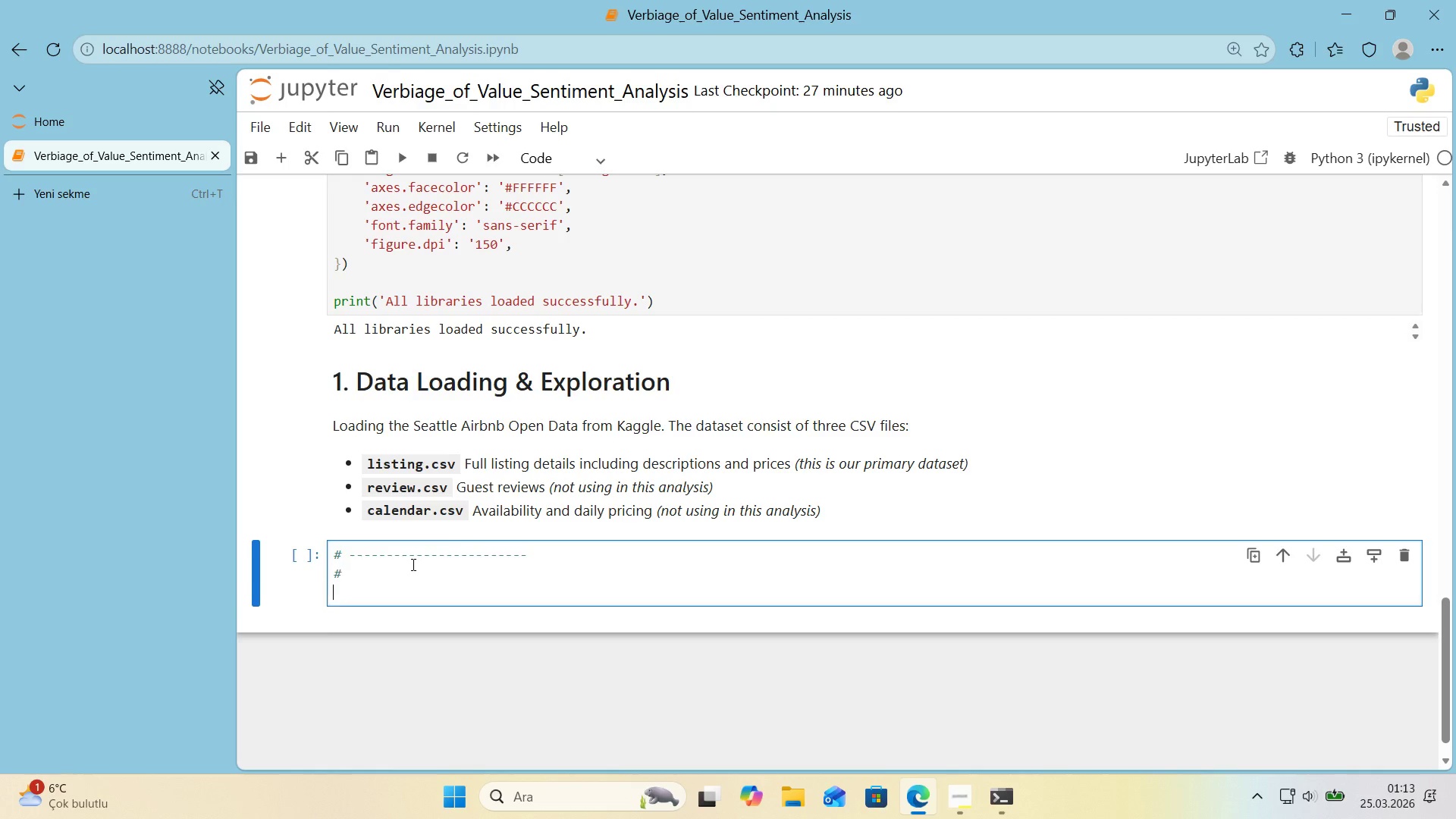 
key(Alt+Control+AltRight)
 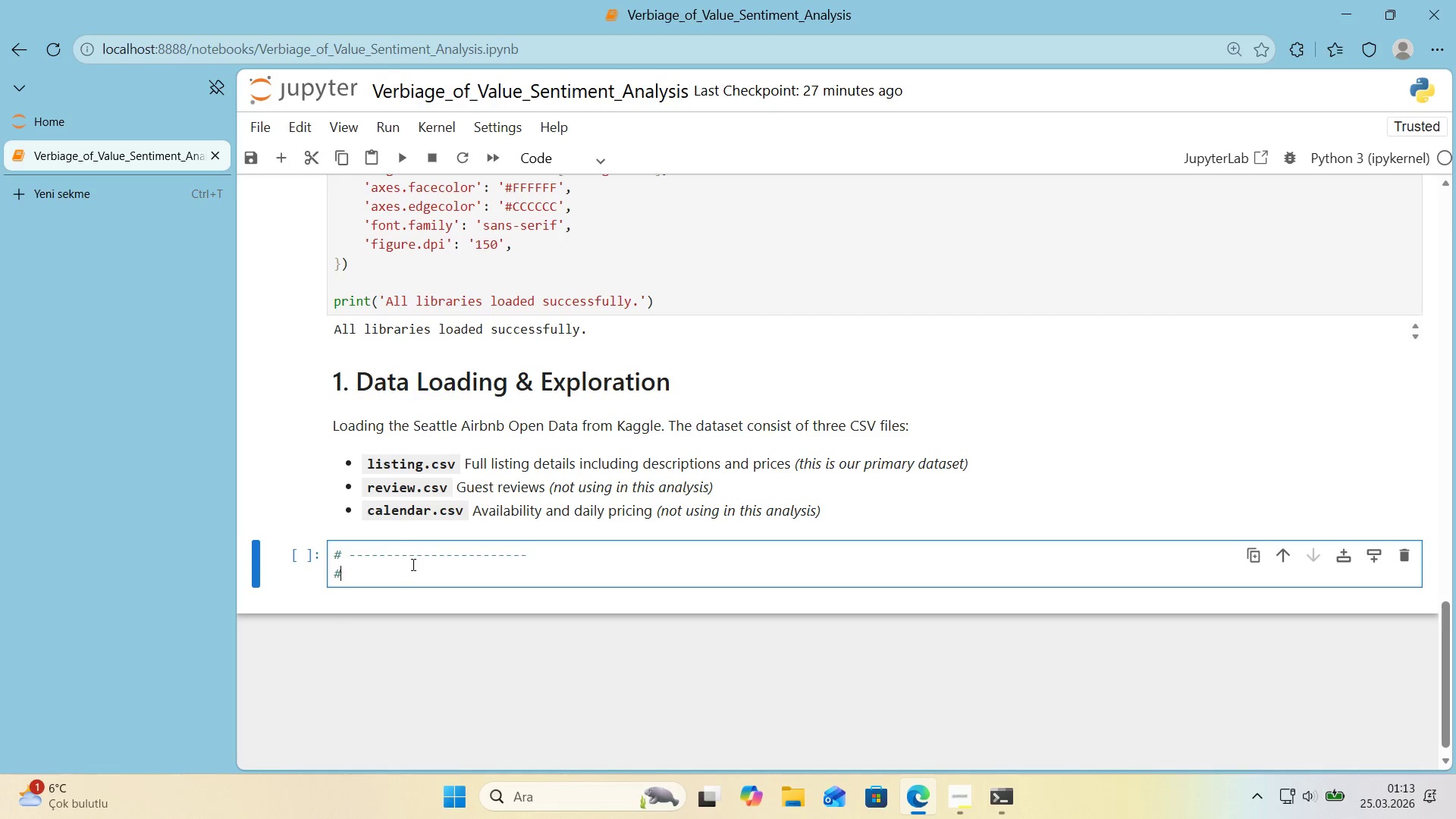 
key(Alt+Control+3)
 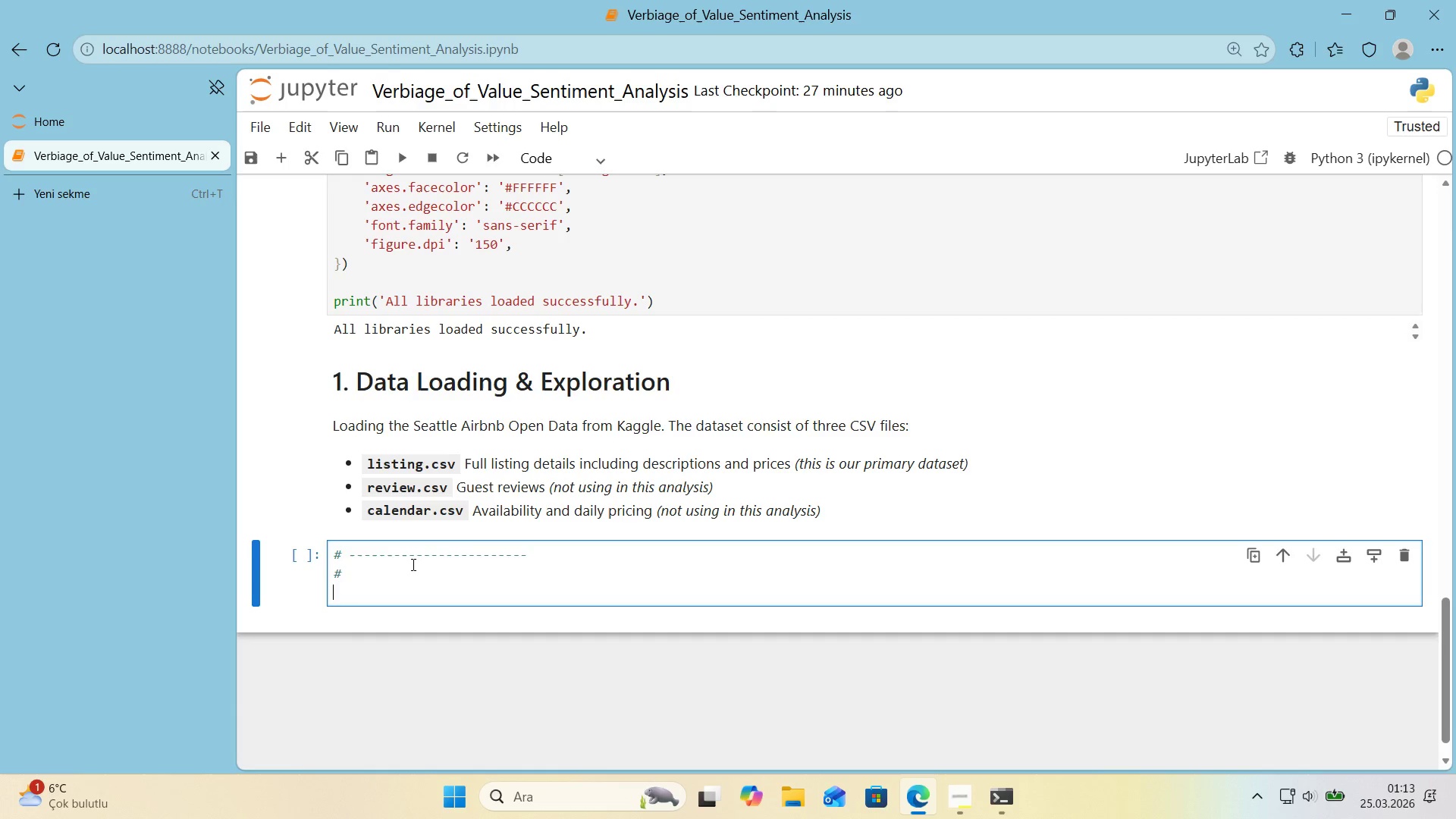 
key(Enter)
 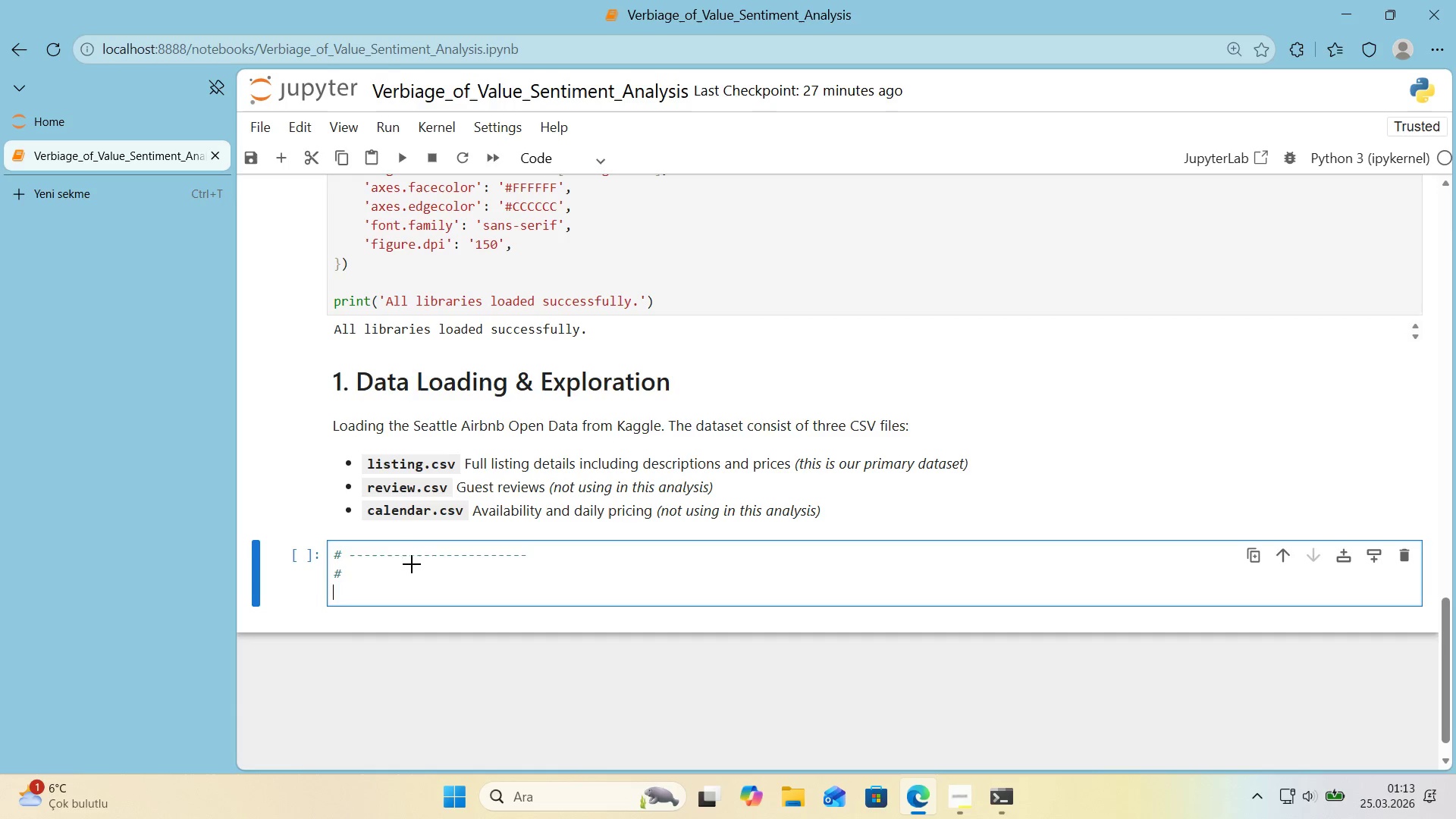 
key(Alt+Control+AltRight)
 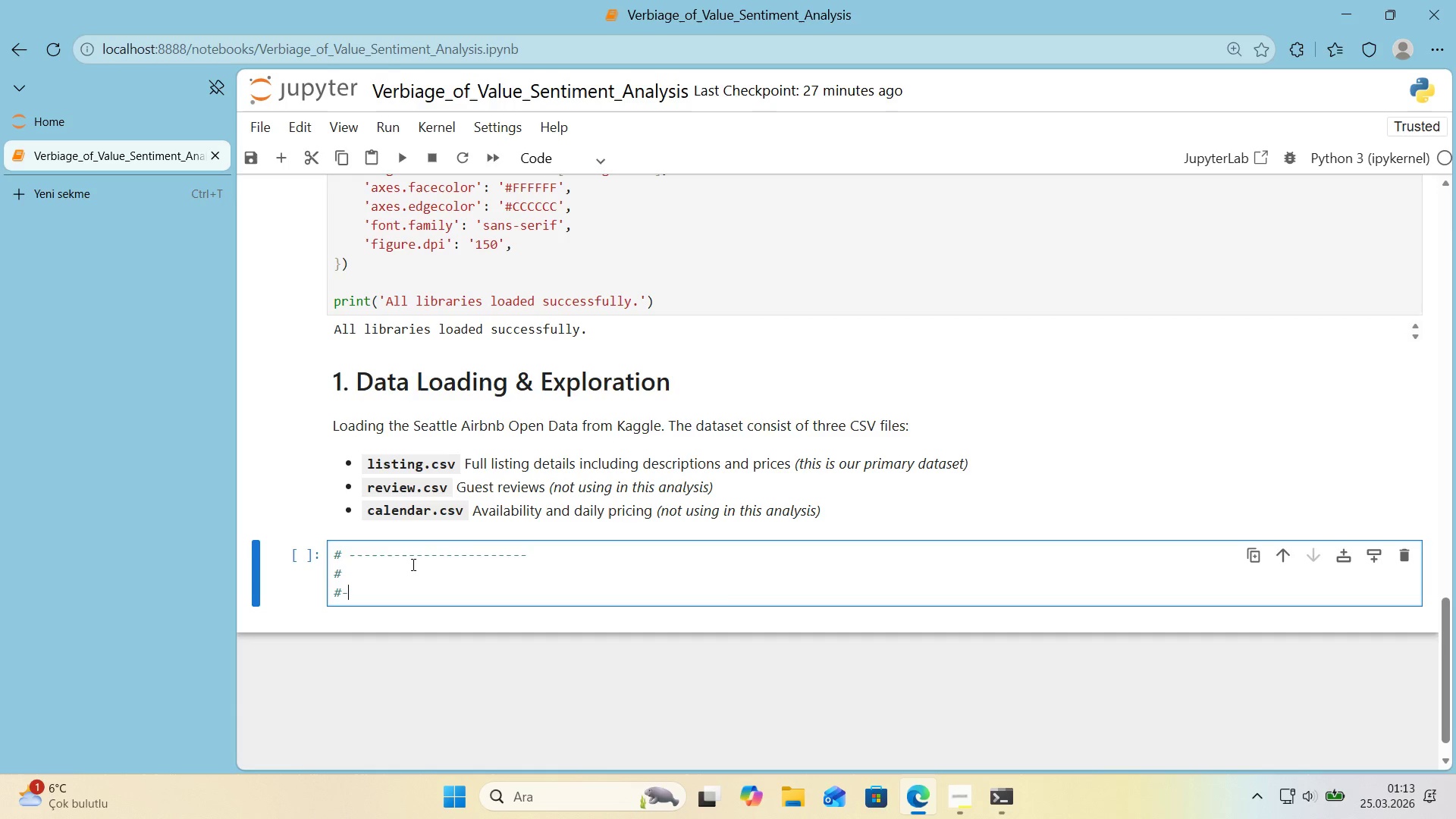 
key(Control+ControlLeft)
 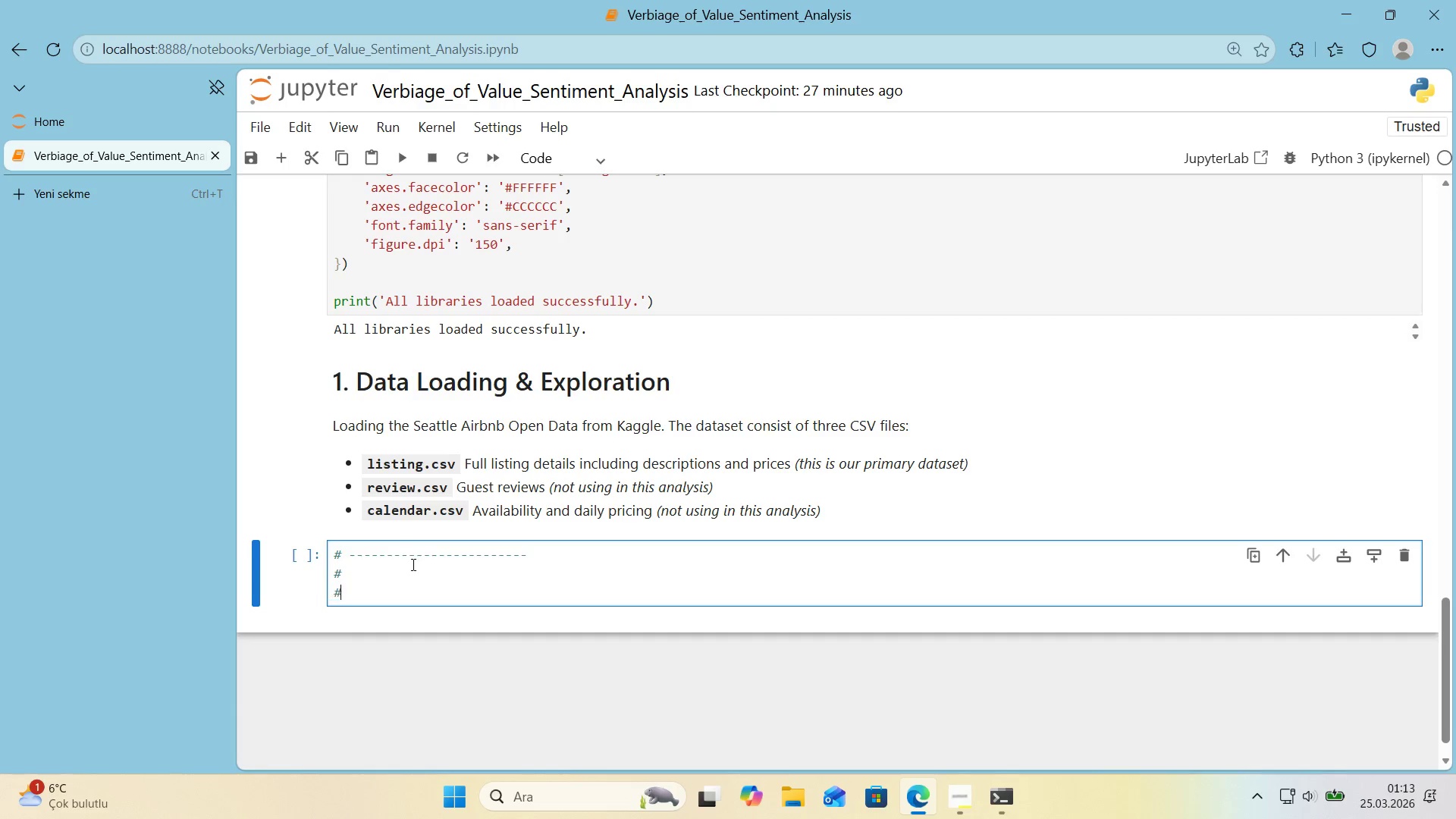 
key(Alt+Control+3)
 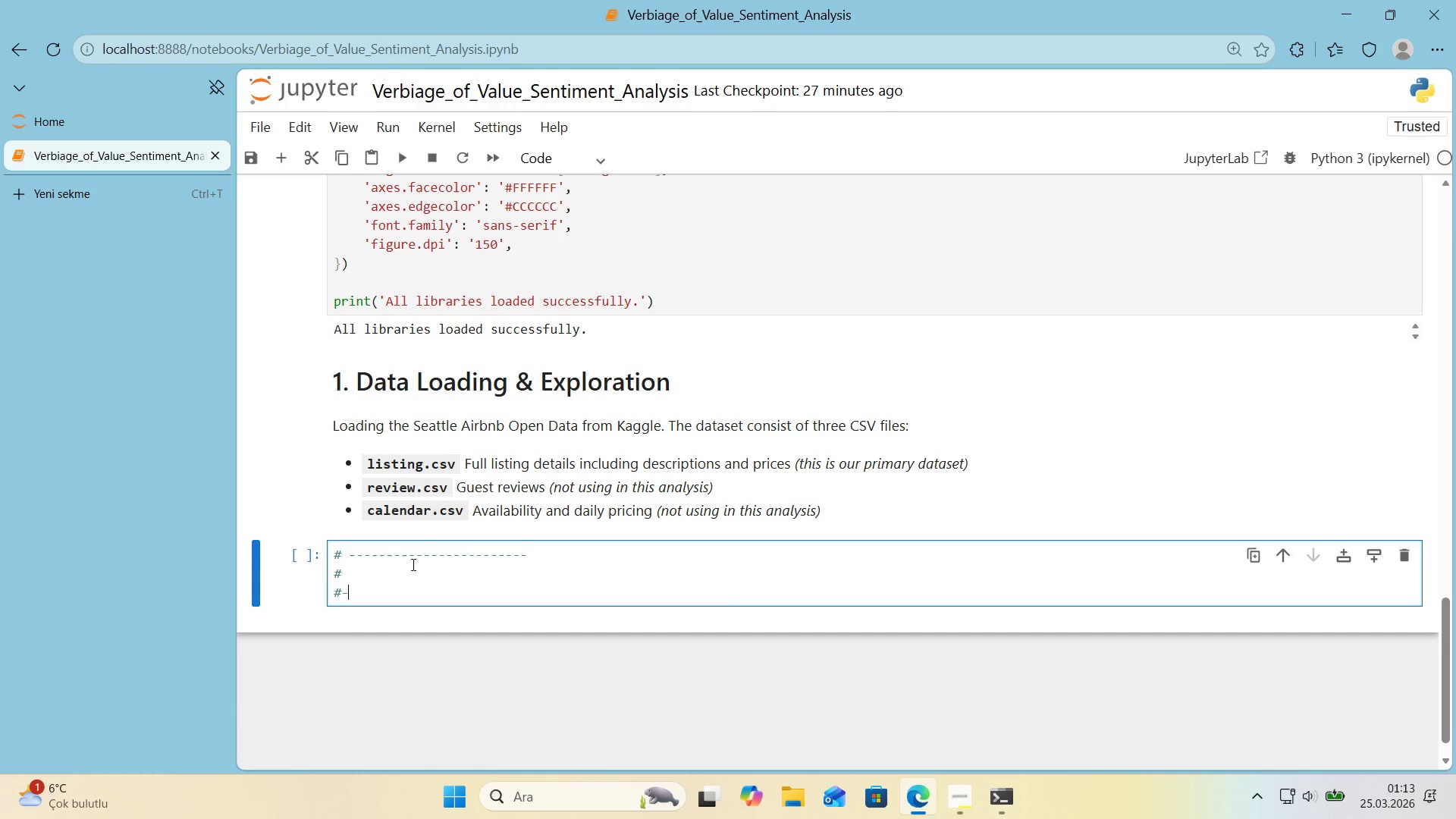 
hold_key(key=NumpadSubtract, duration=0.39)
 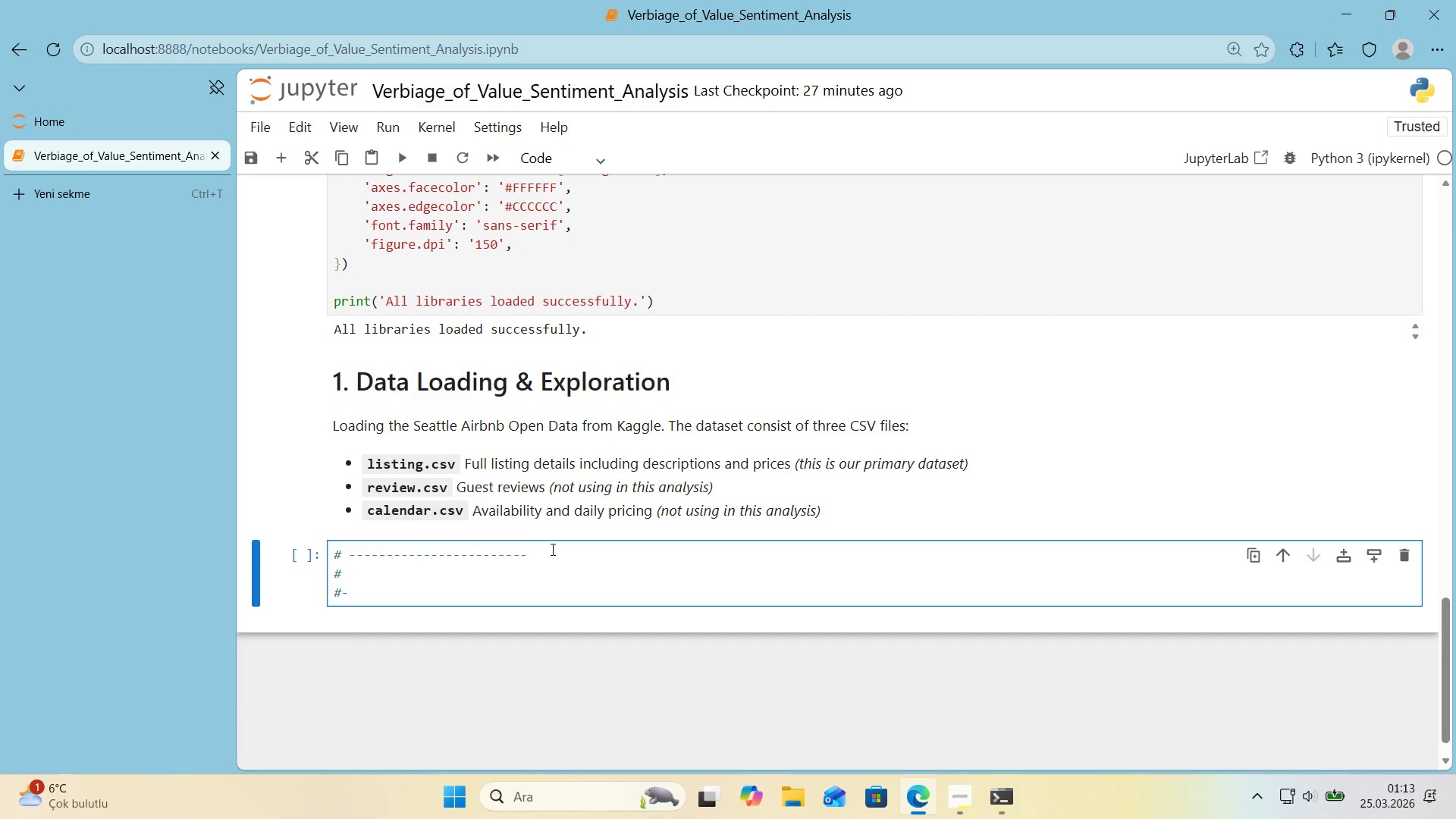 
left_click_drag(start_coordinate=[552, 549], to_coordinate=[254, 550])
 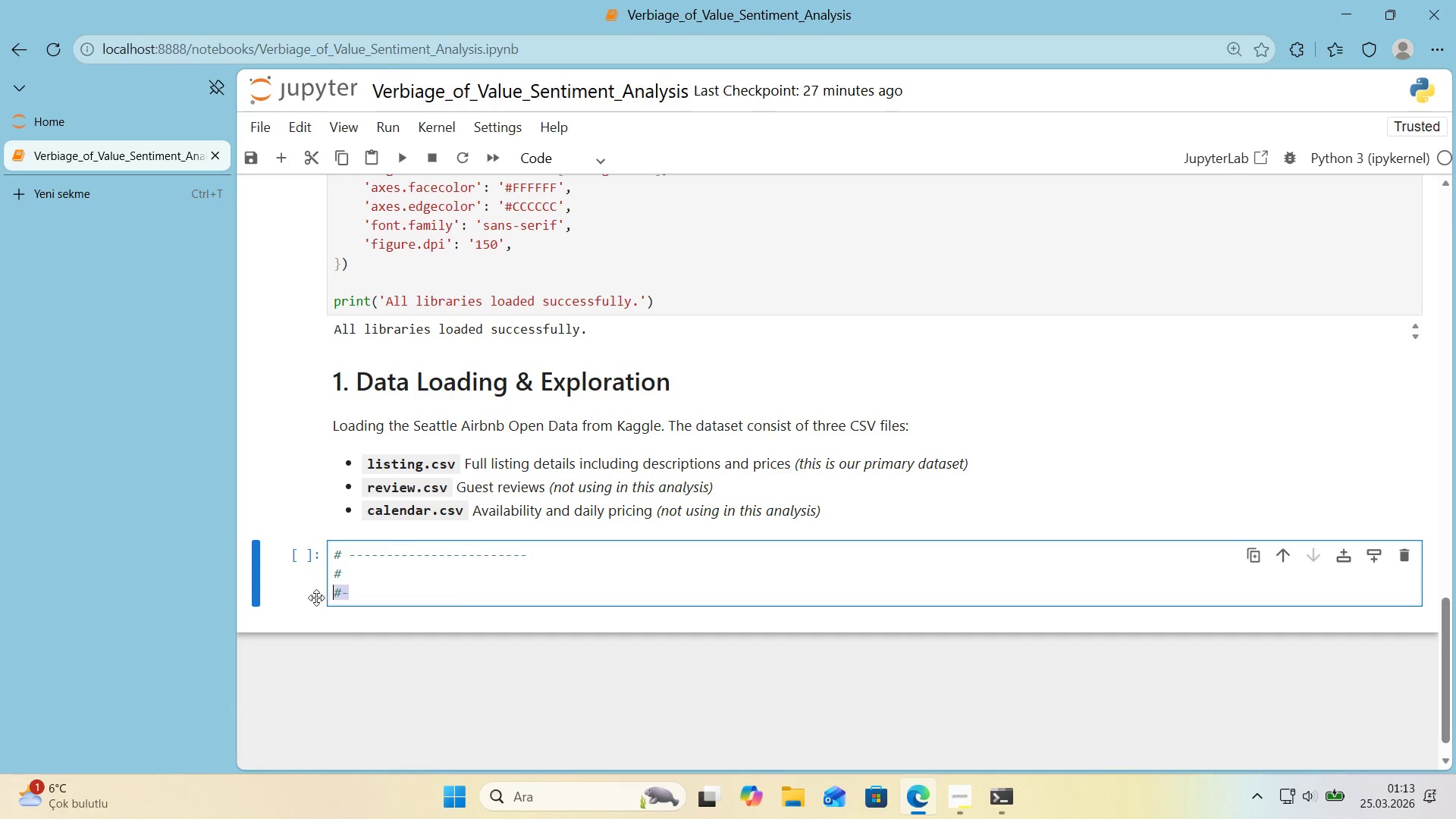 
key(Control+ControlLeft)
 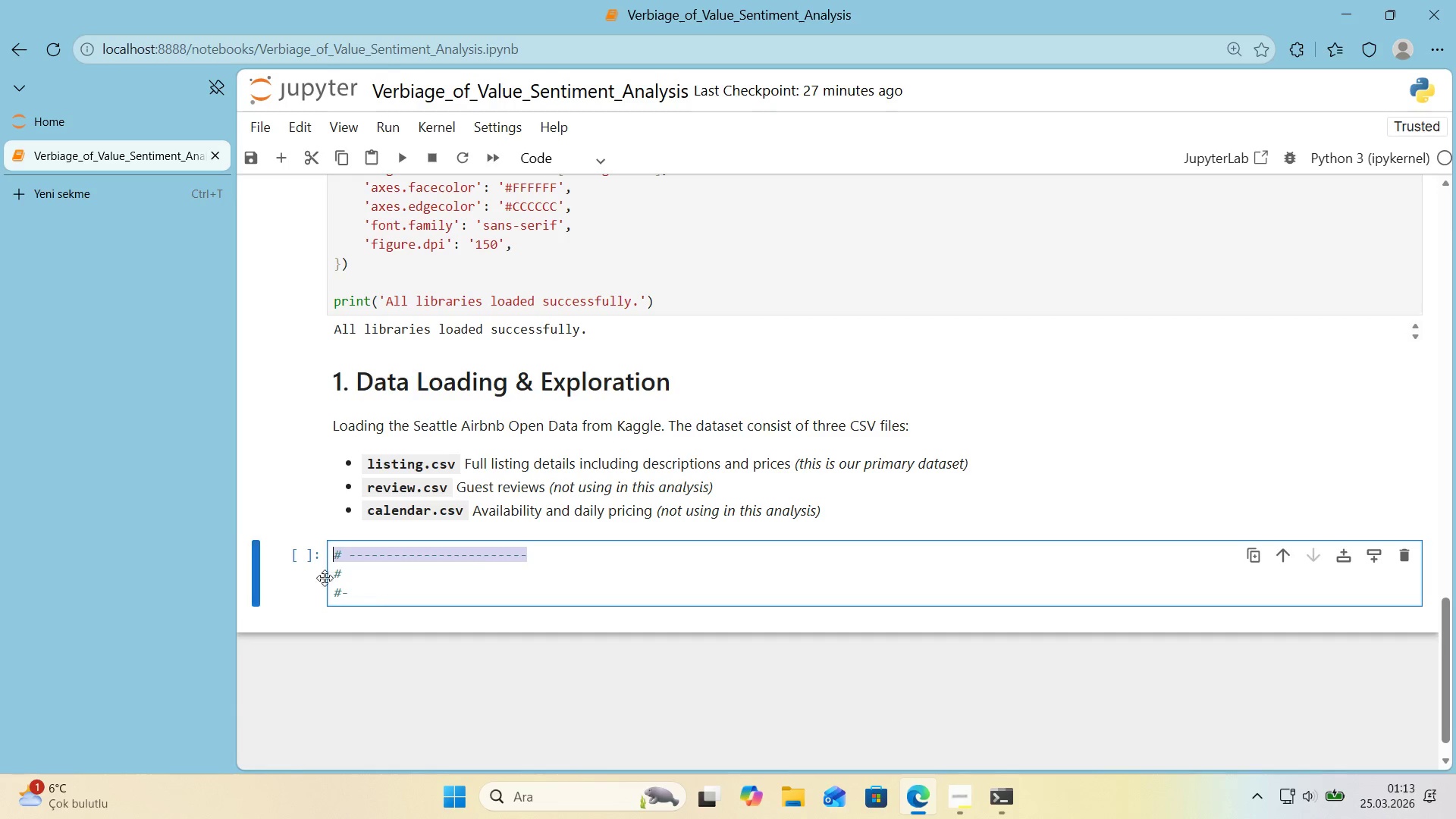 
key(Control+C)
 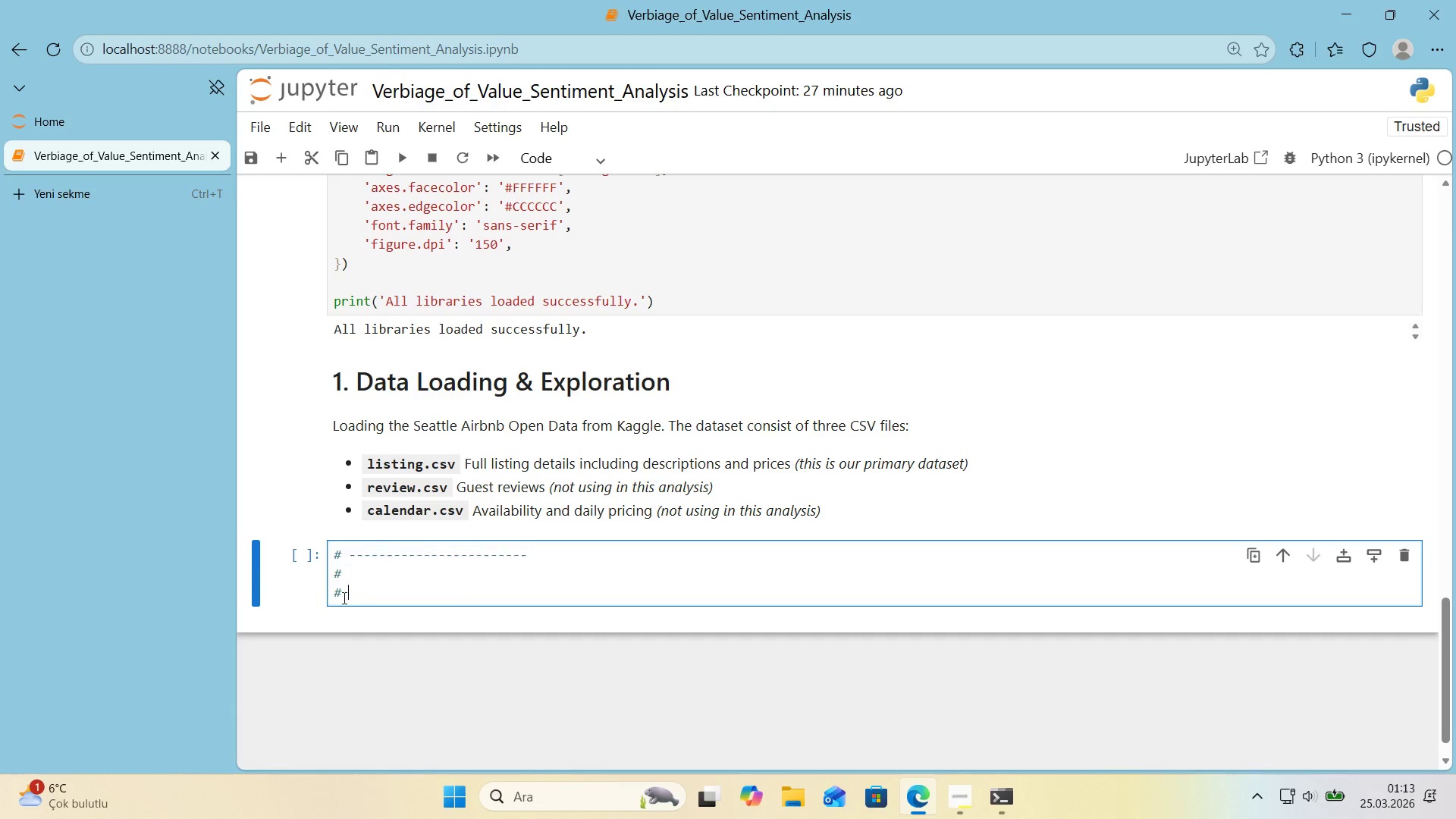 
left_click_drag(start_coordinate=[356, 600], to_coordinate=[316, 598])
 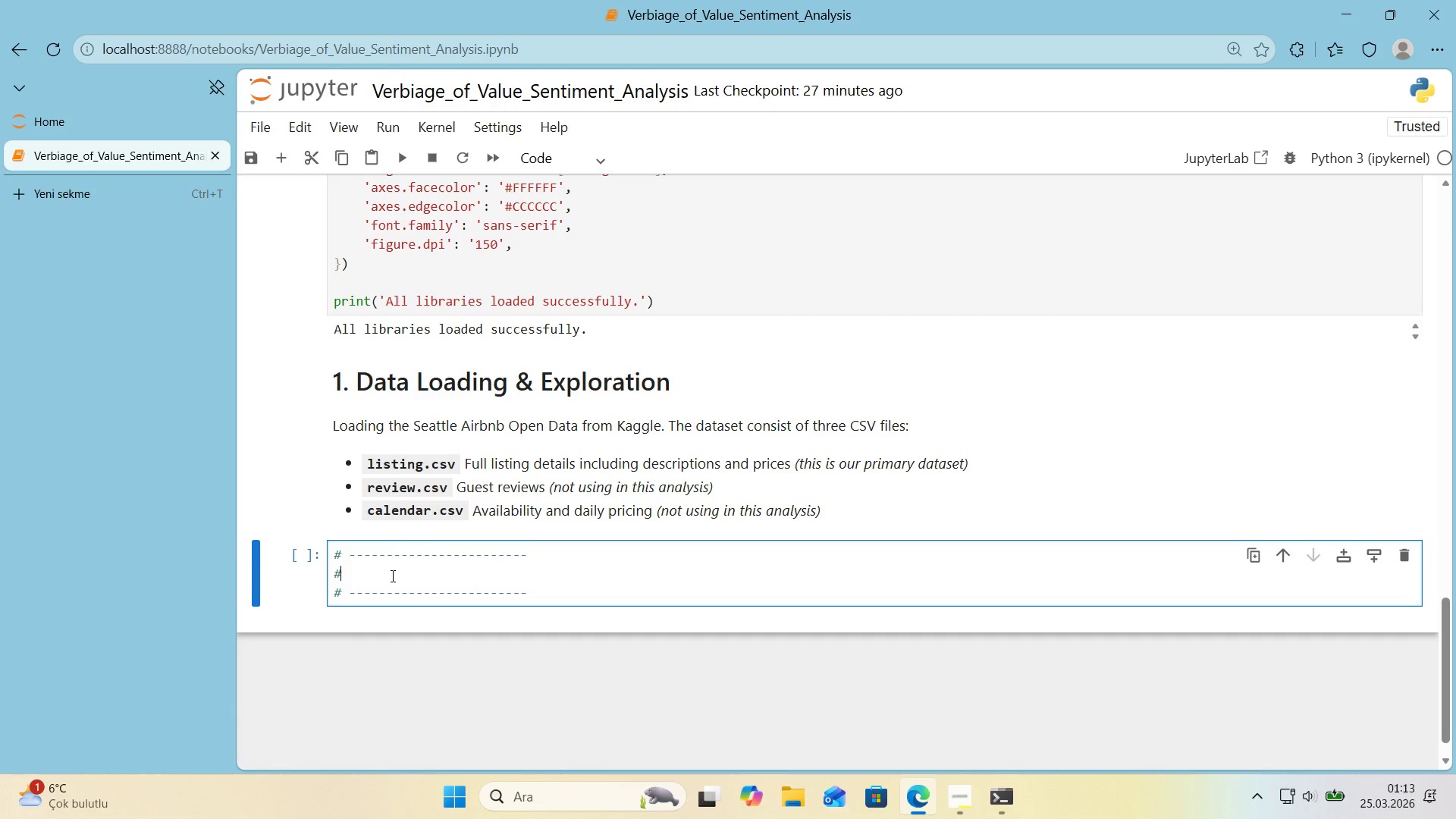 
key(Control+ControlLeft)
 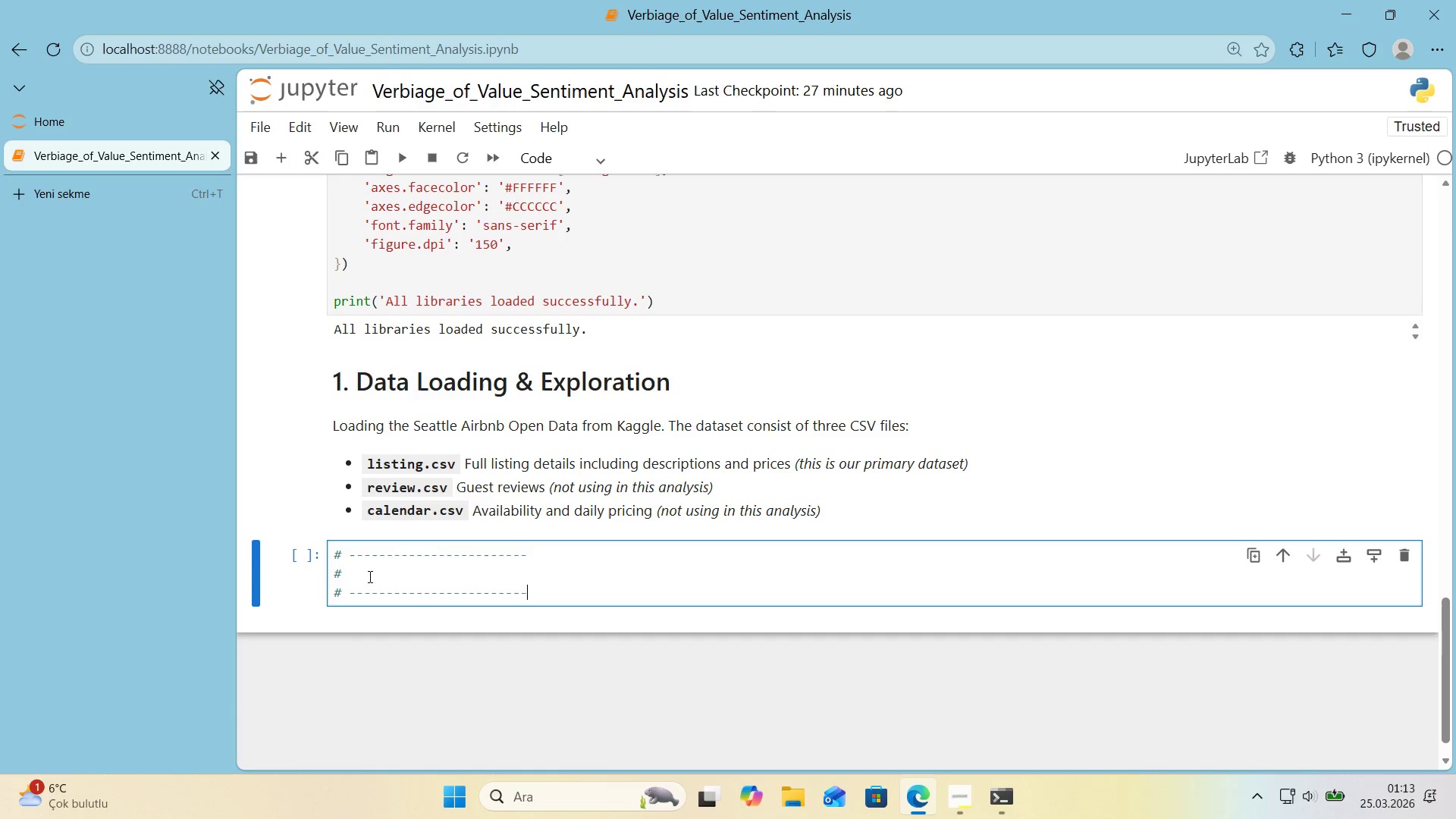 
key(Control+V)
 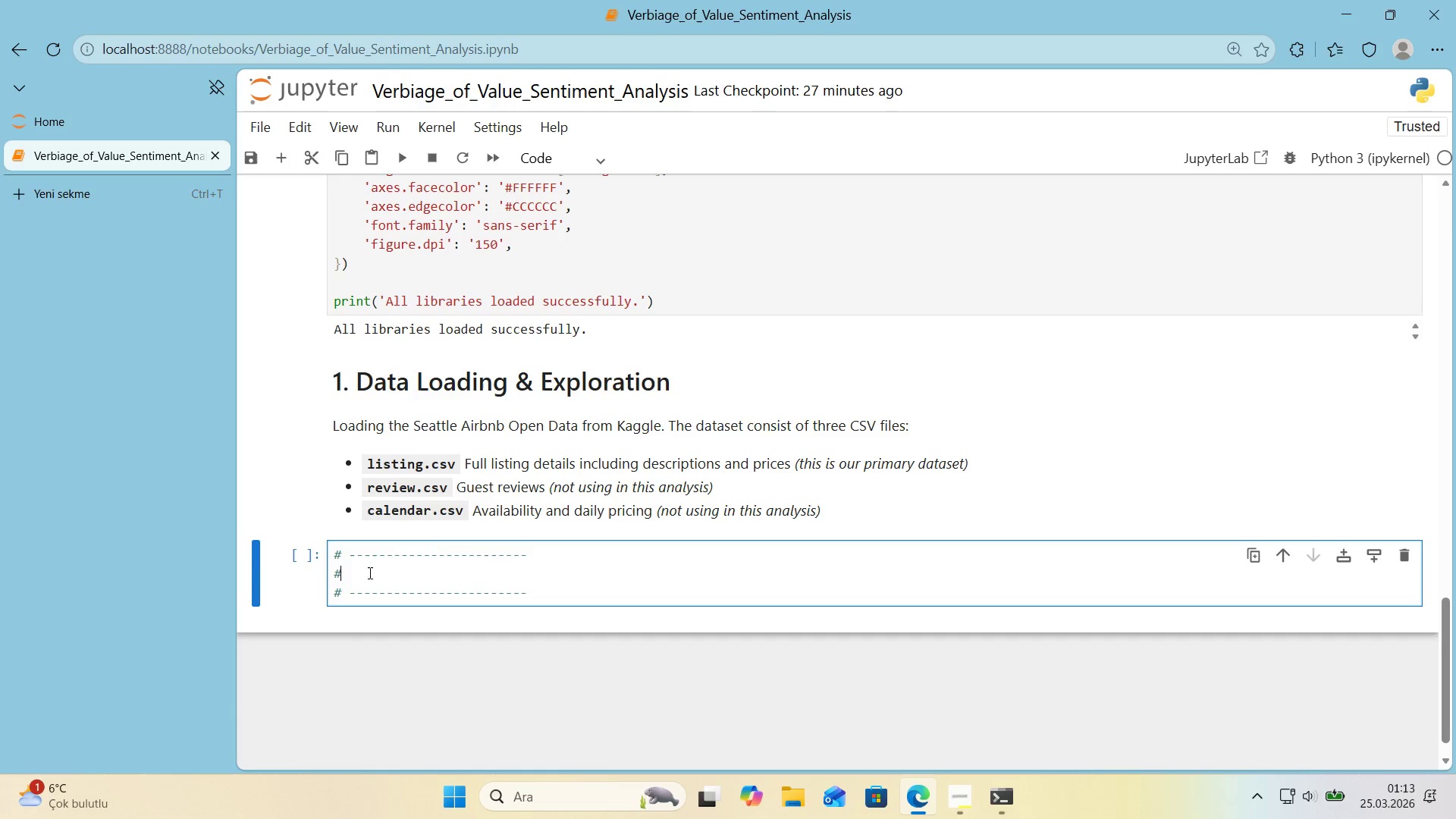 
left_click([369, 573])
 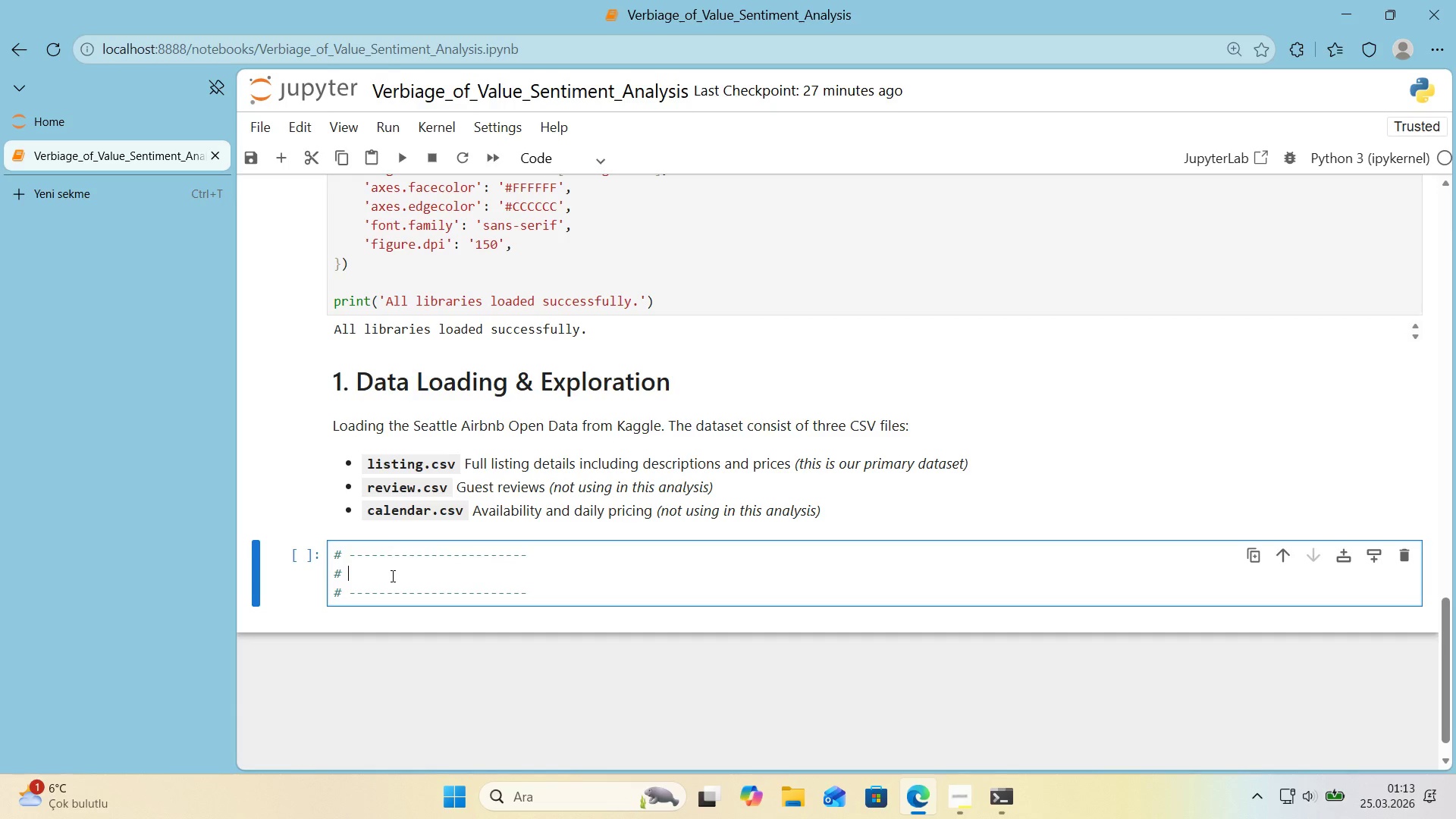 
type( DATA LOADING)
 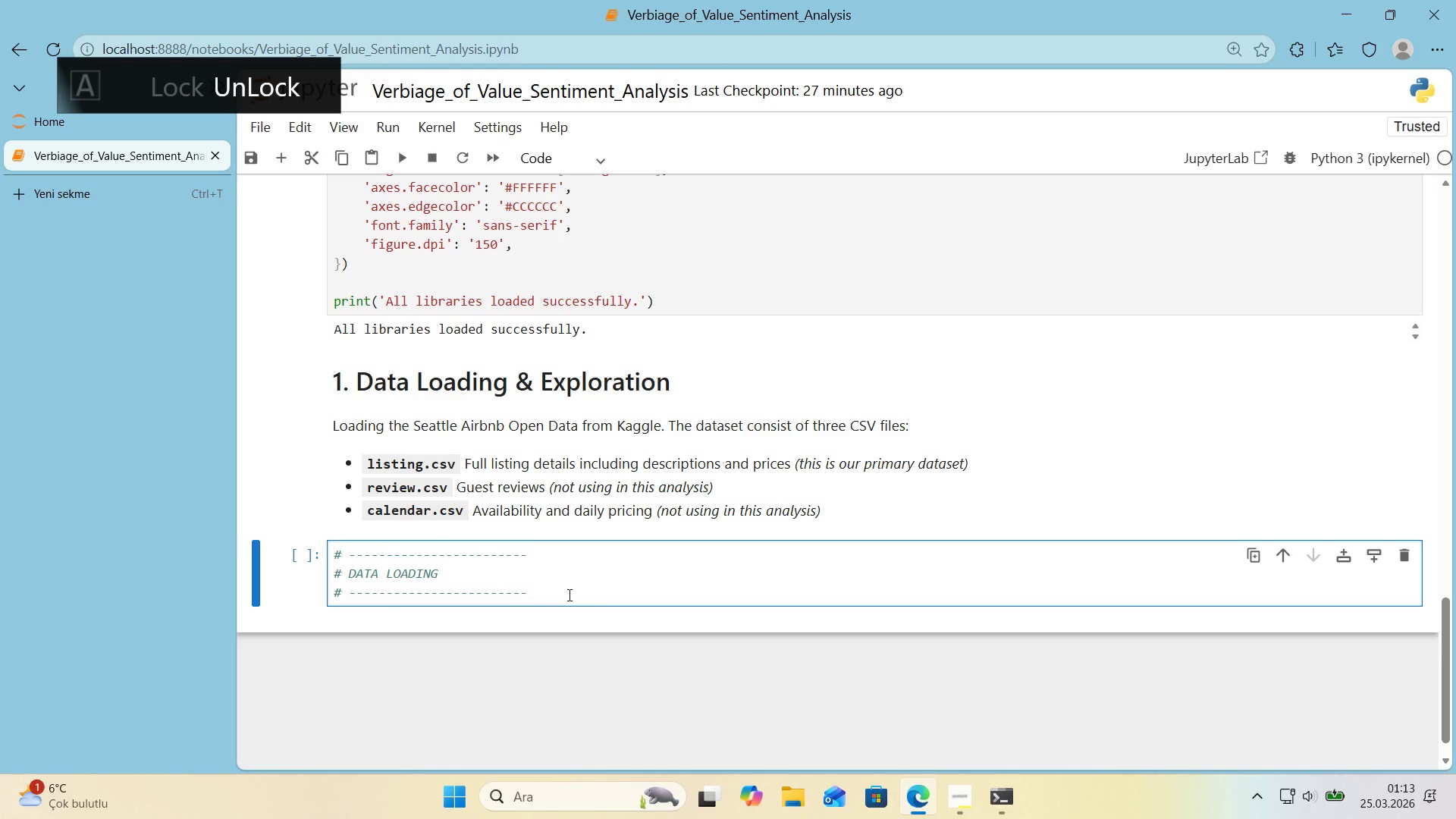 
left_click([577, 600])
 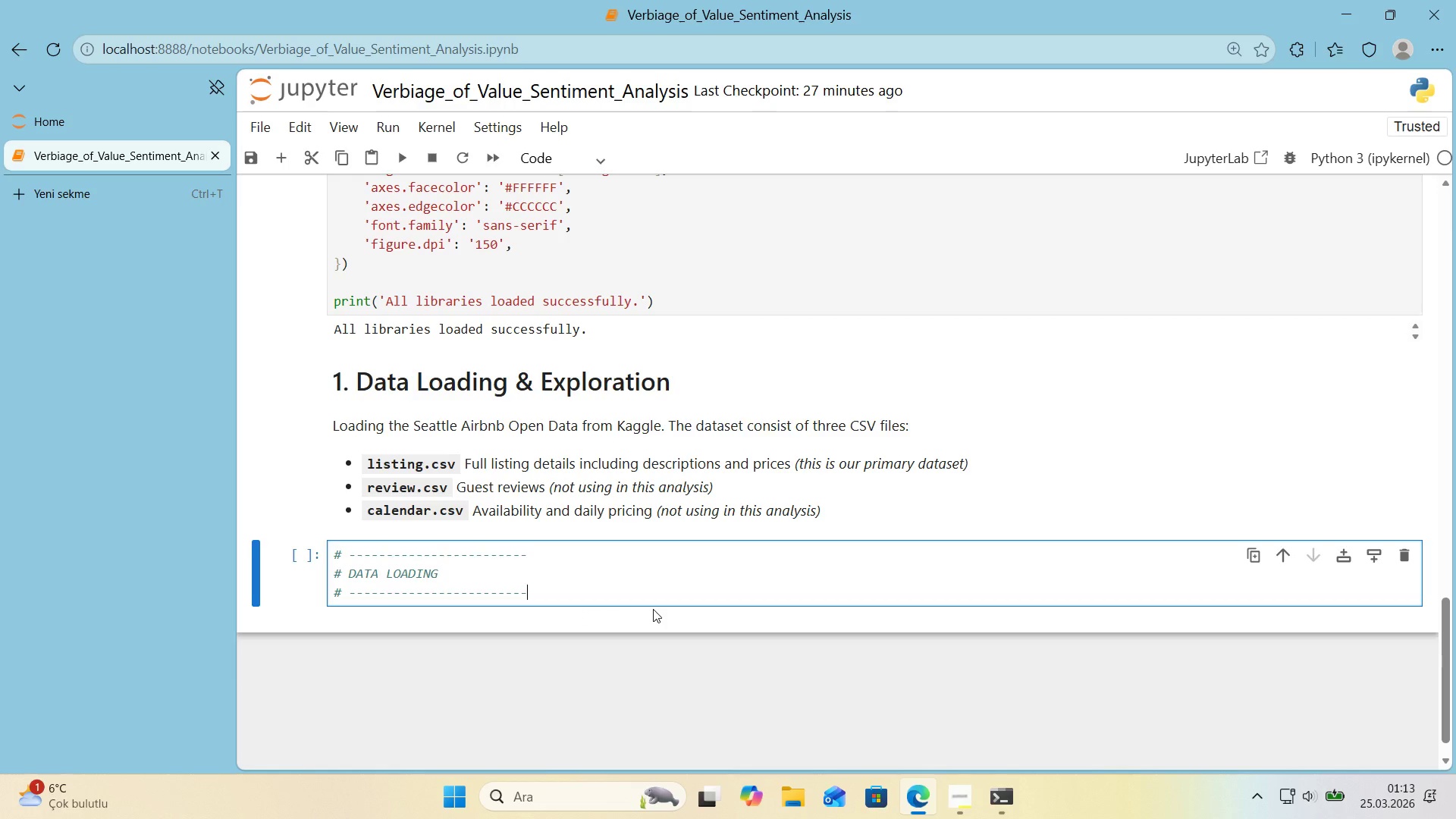 
wait(6.3)
 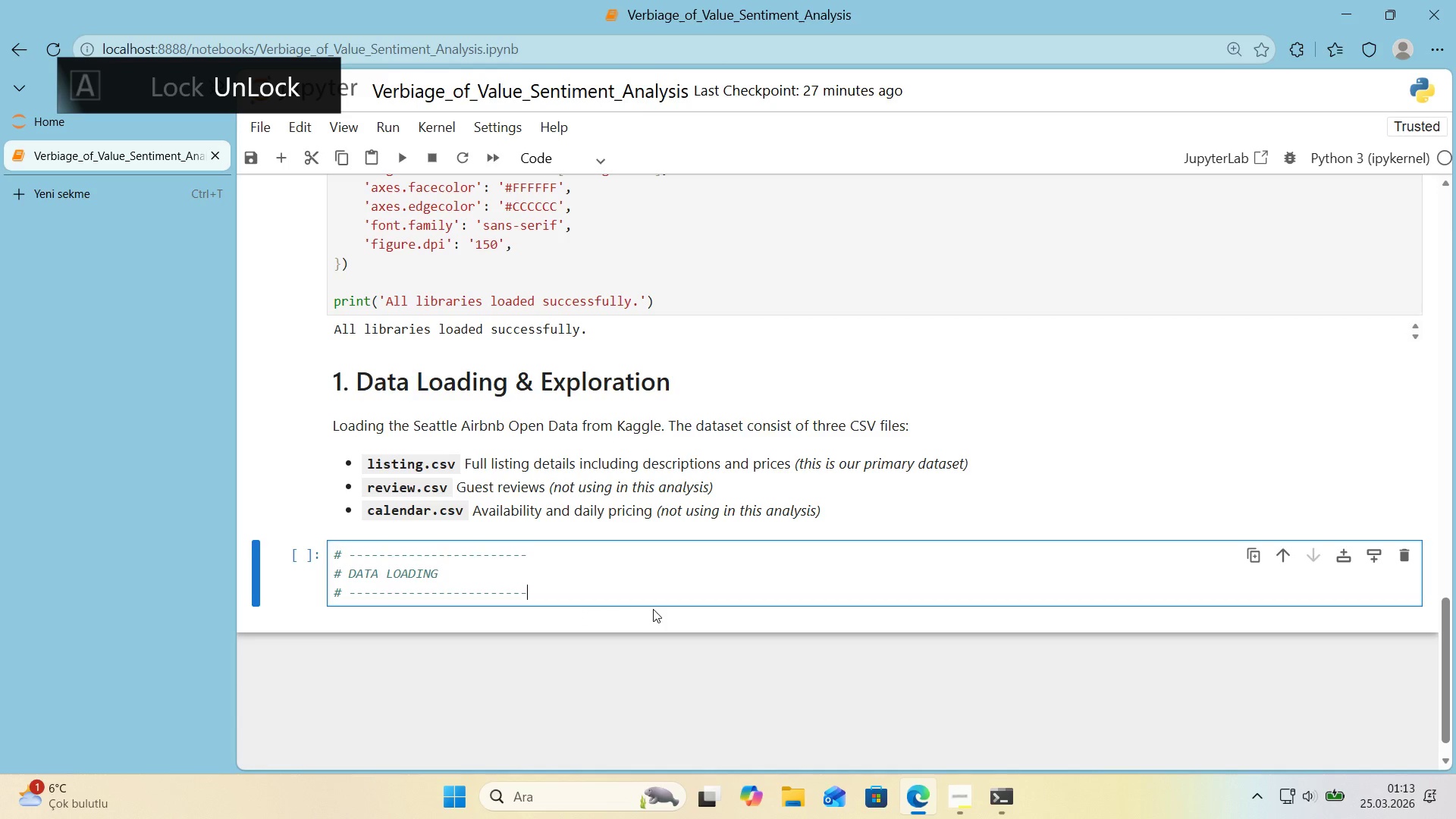 
key(Enter)
 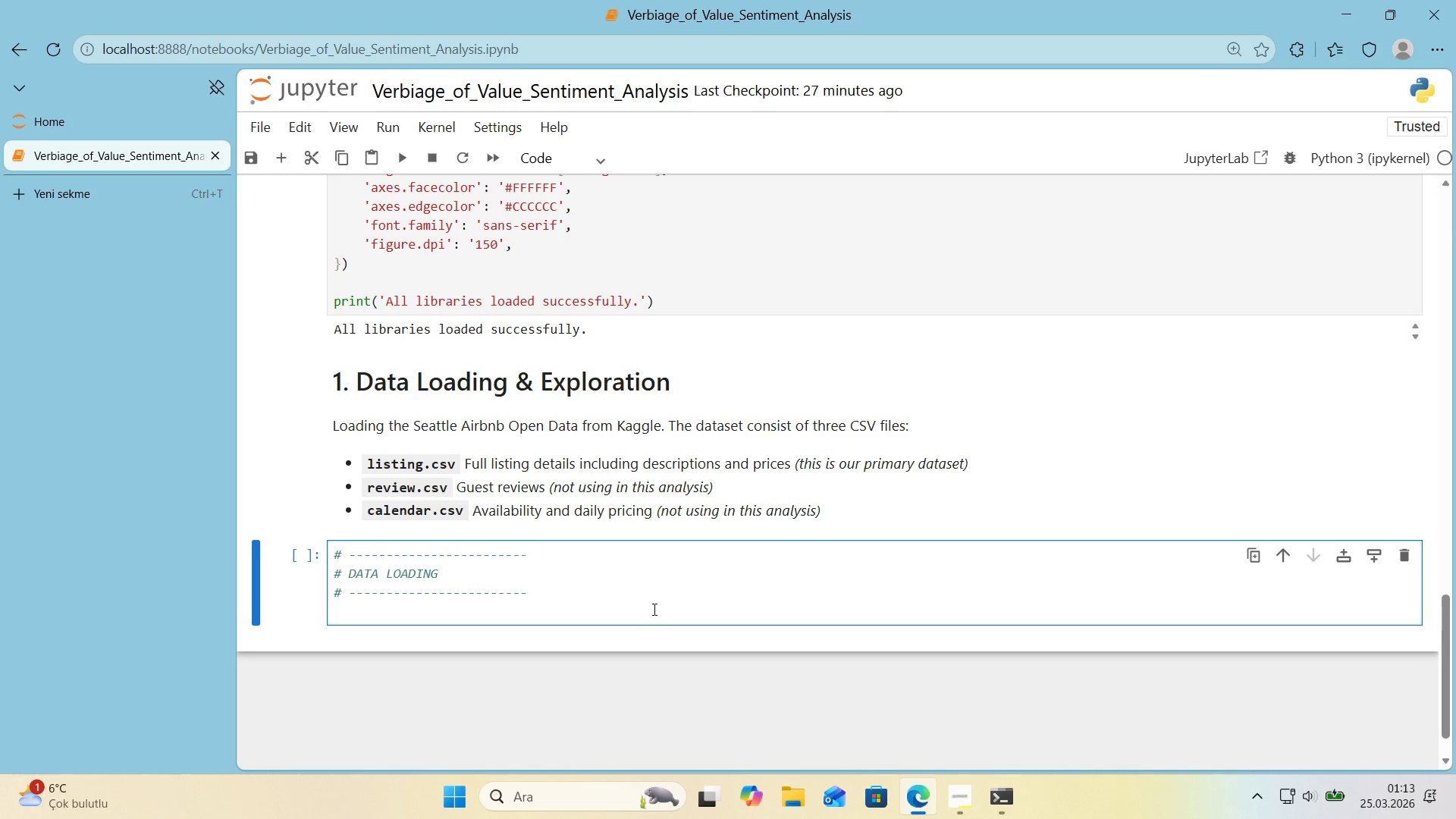 
key(Alt+Control+AltRight)
 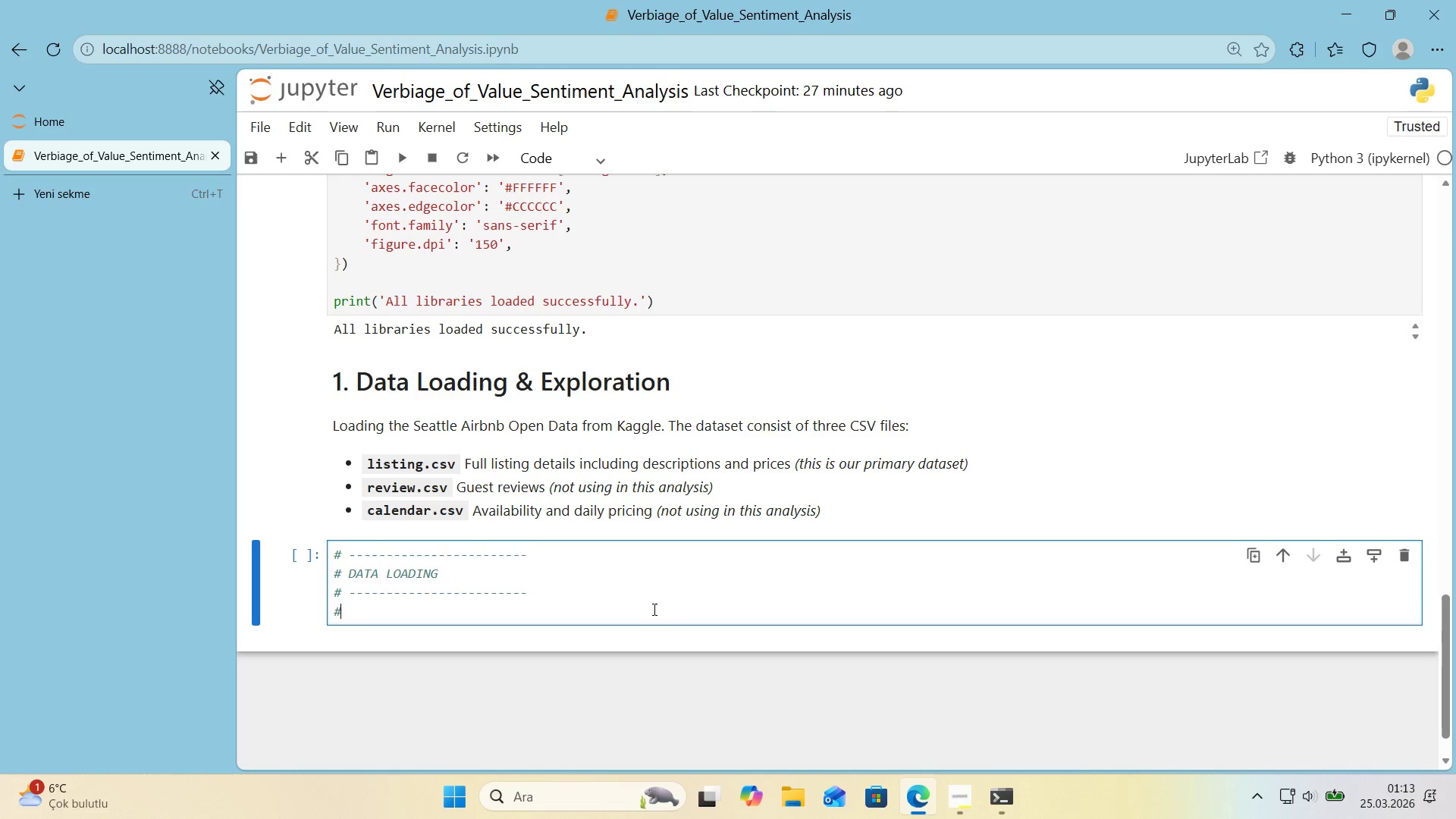 
key(Control+ControlLeft)
 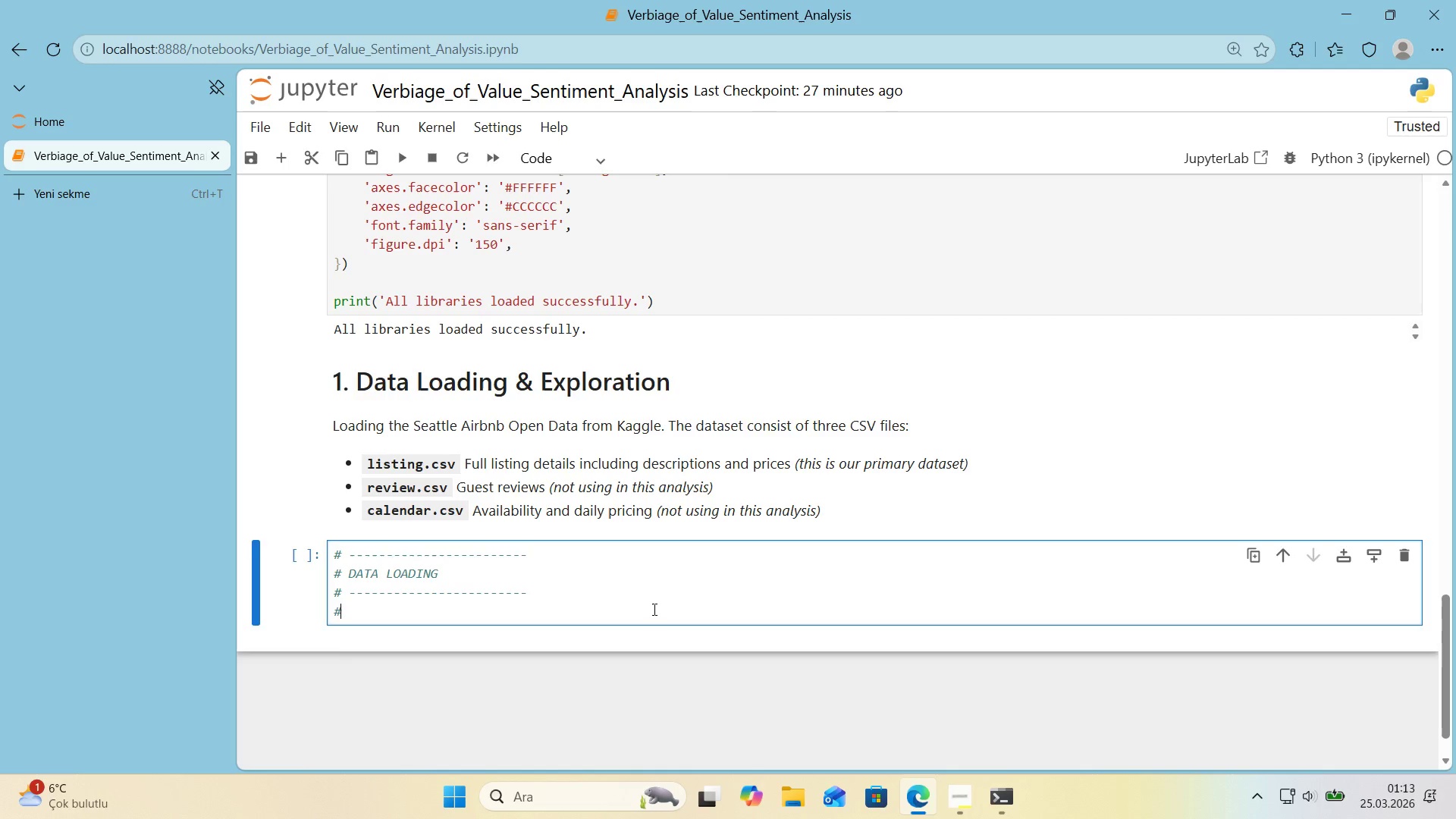 
key(Alt+Control+3)
 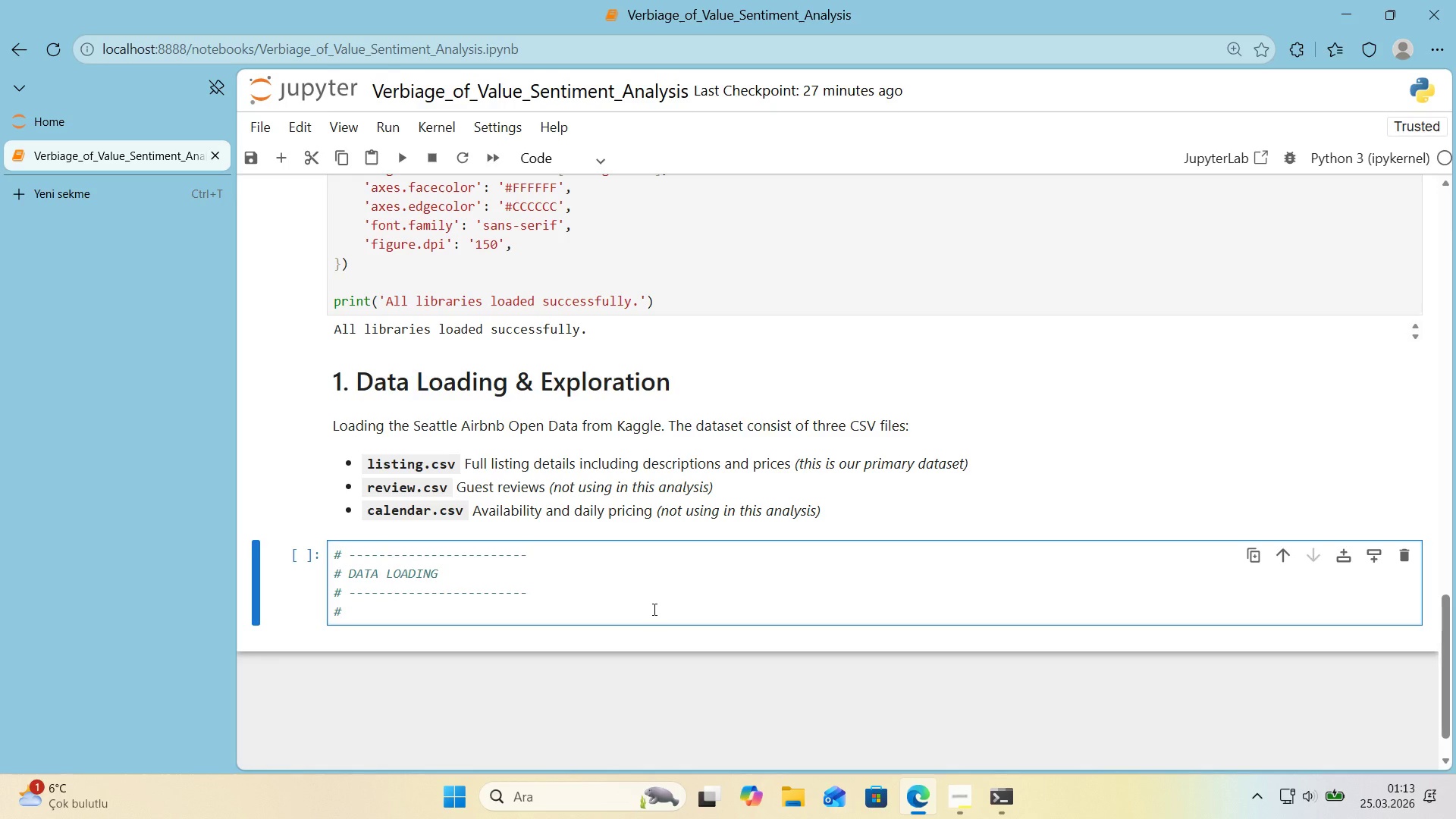 
key(Backspace)
 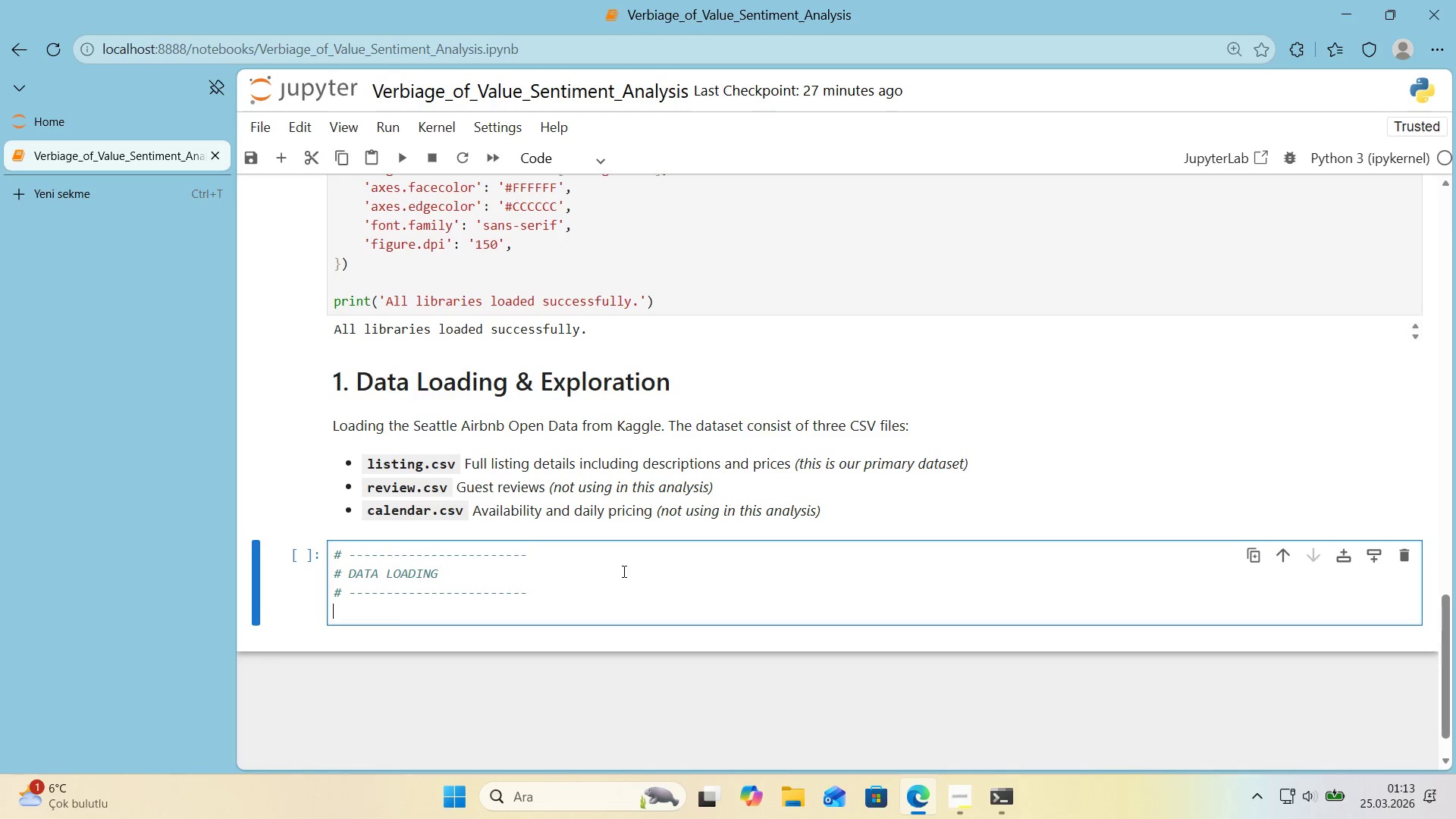 
left_click([596, 565])
 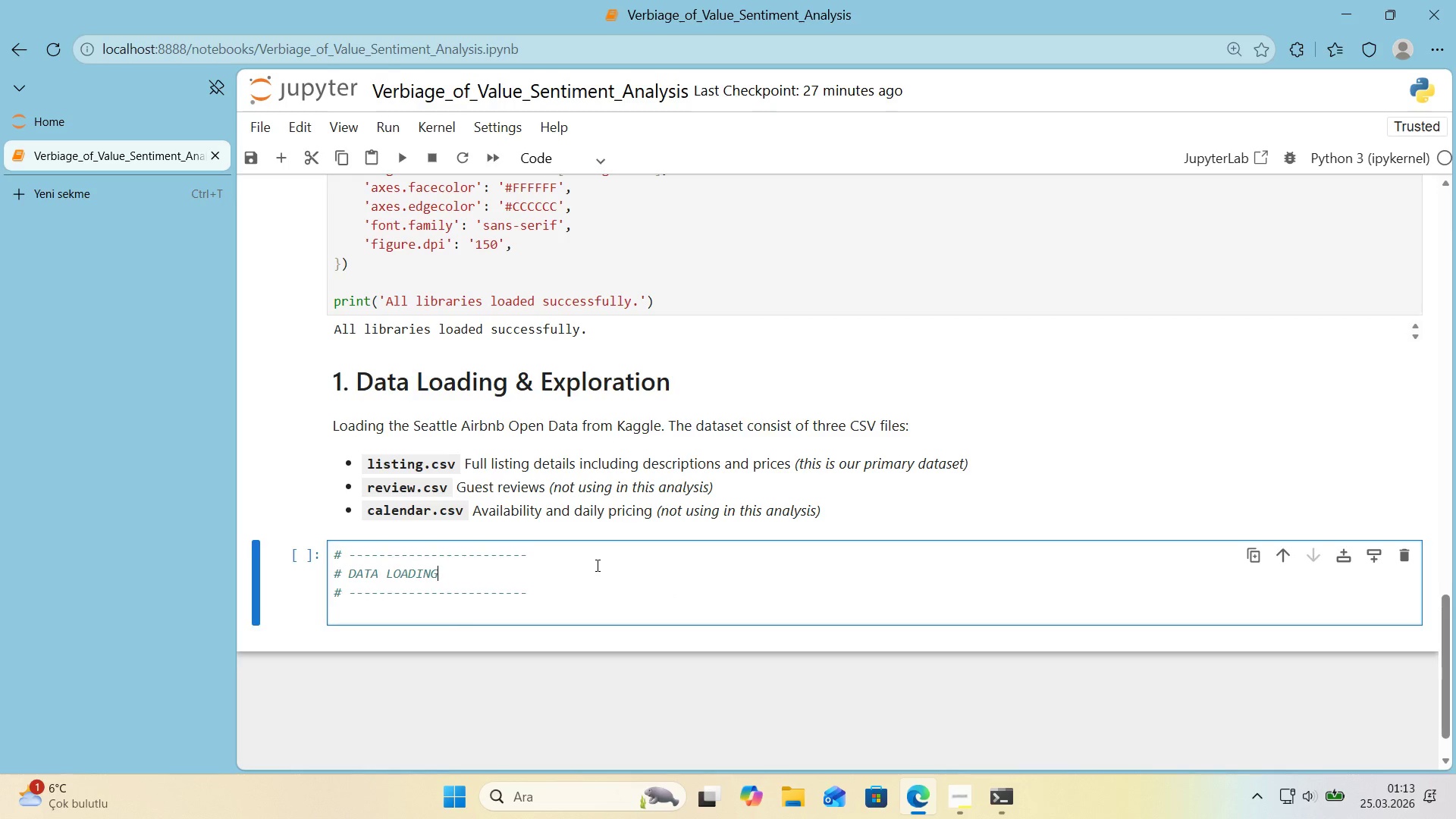 
key(Enter)
 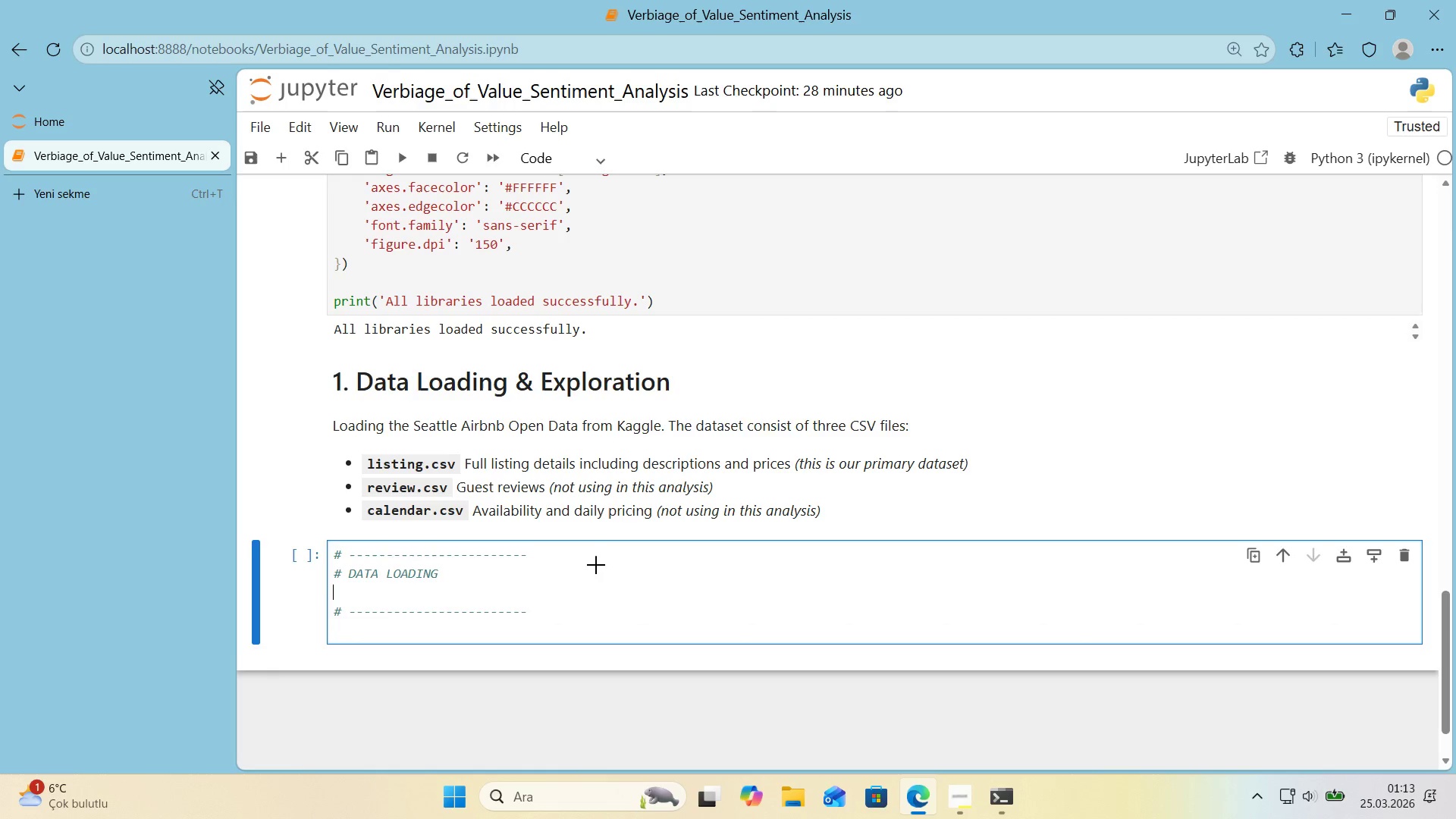 
key(Alt+Control+AltRight)
 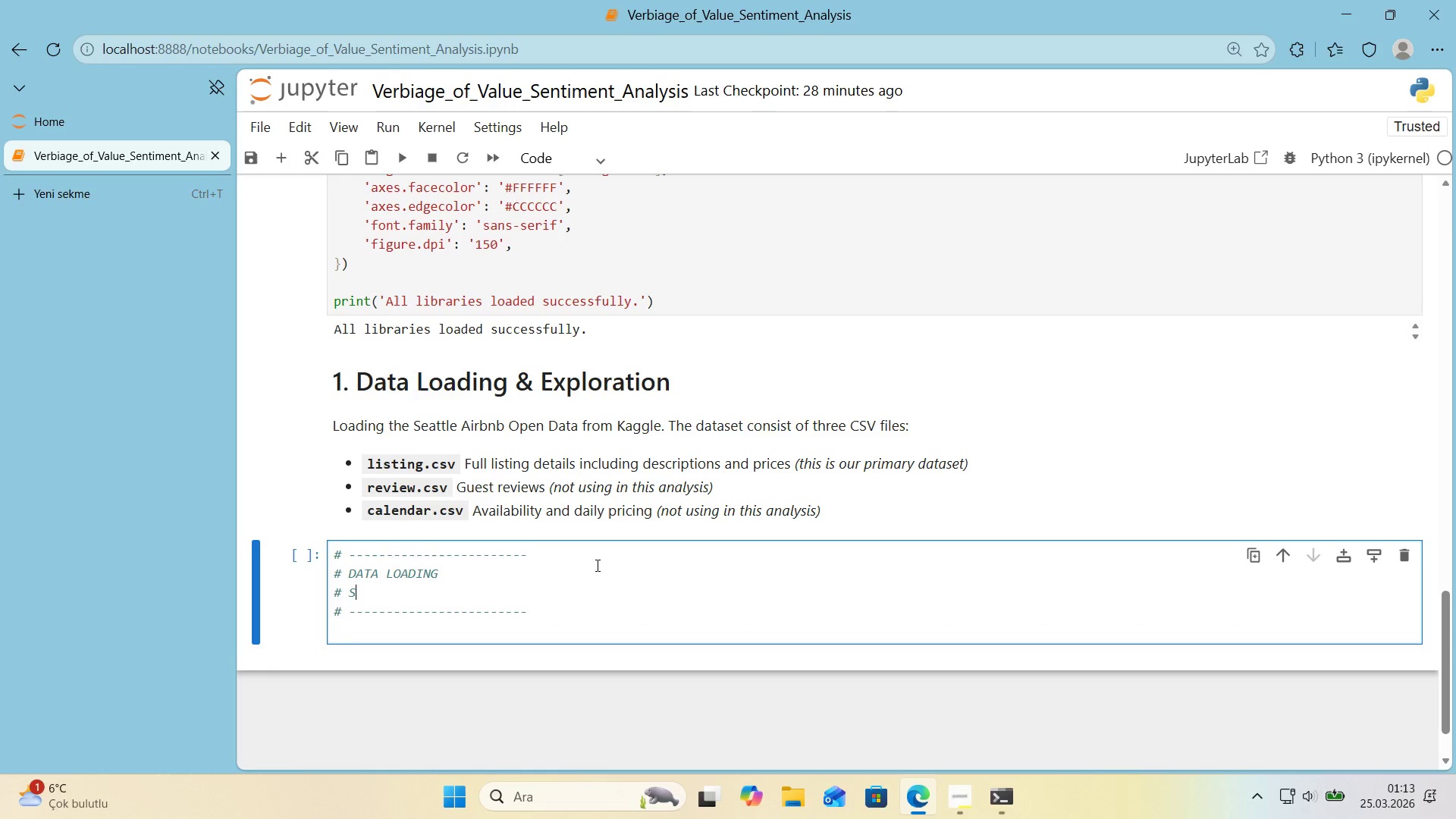 
key(Control+ControlLeft)
 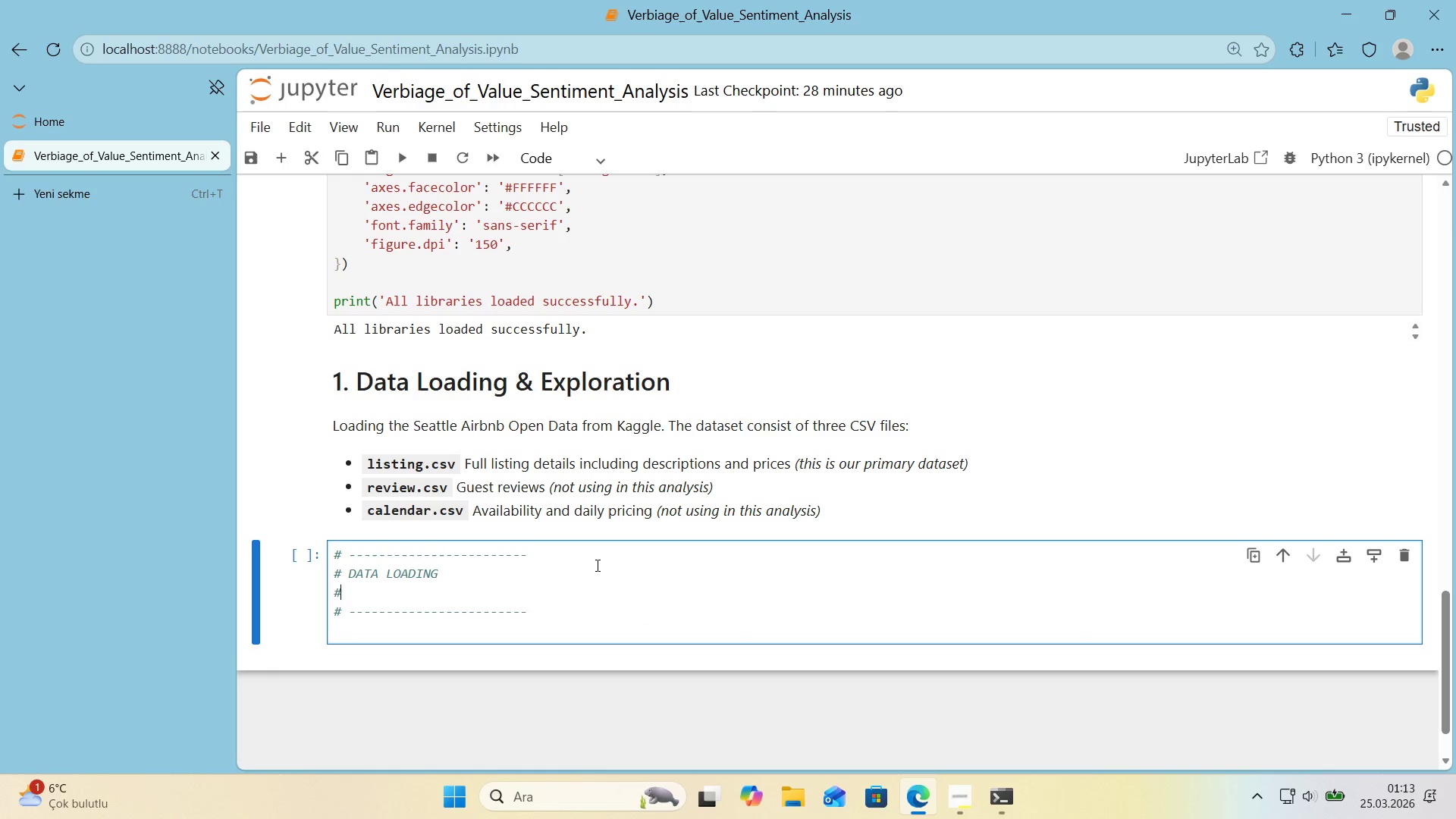 
key(Alt+Control+3)
 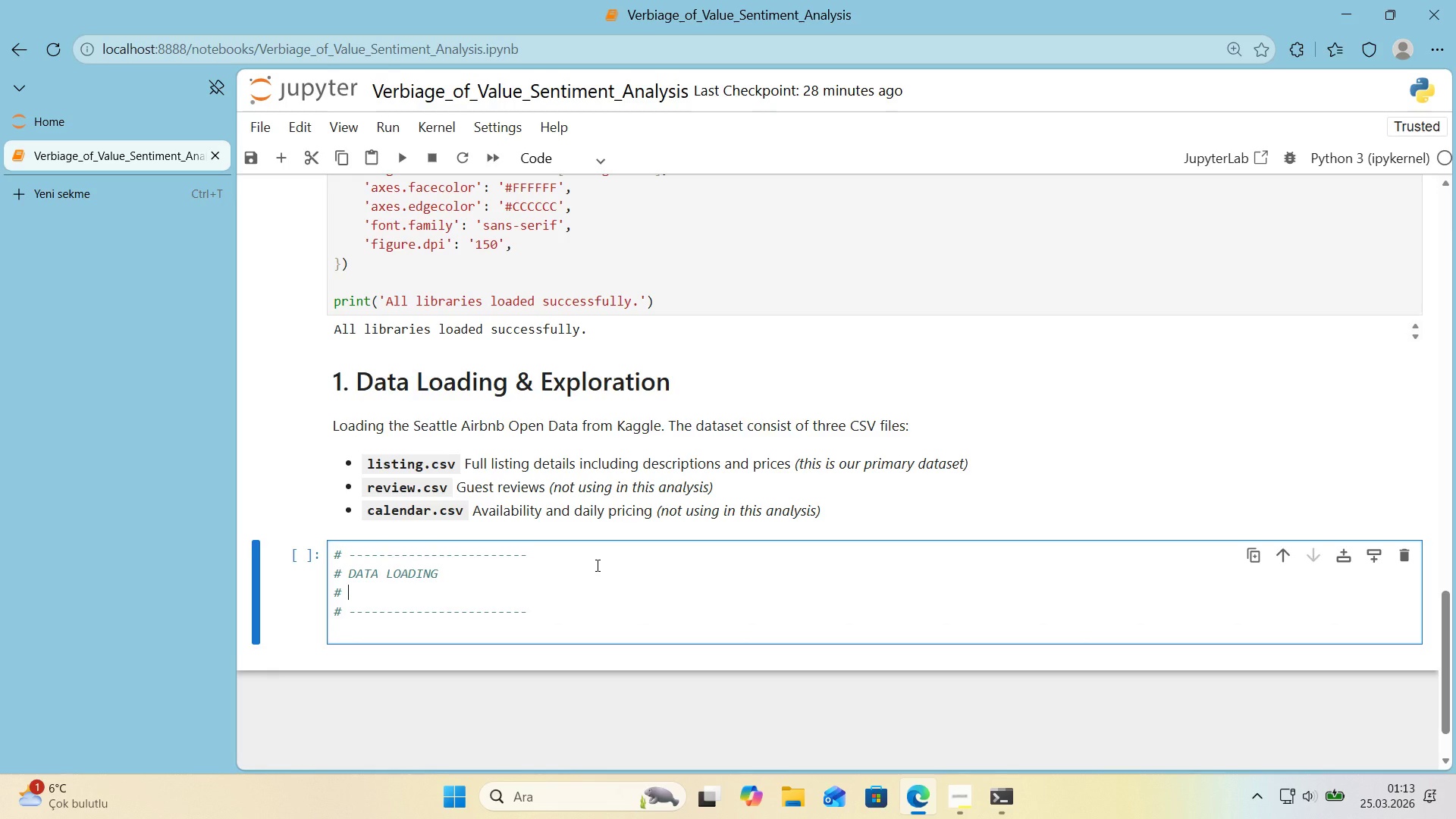 
type( Source> Kaggle Seattle A'rbnb Open Data)
 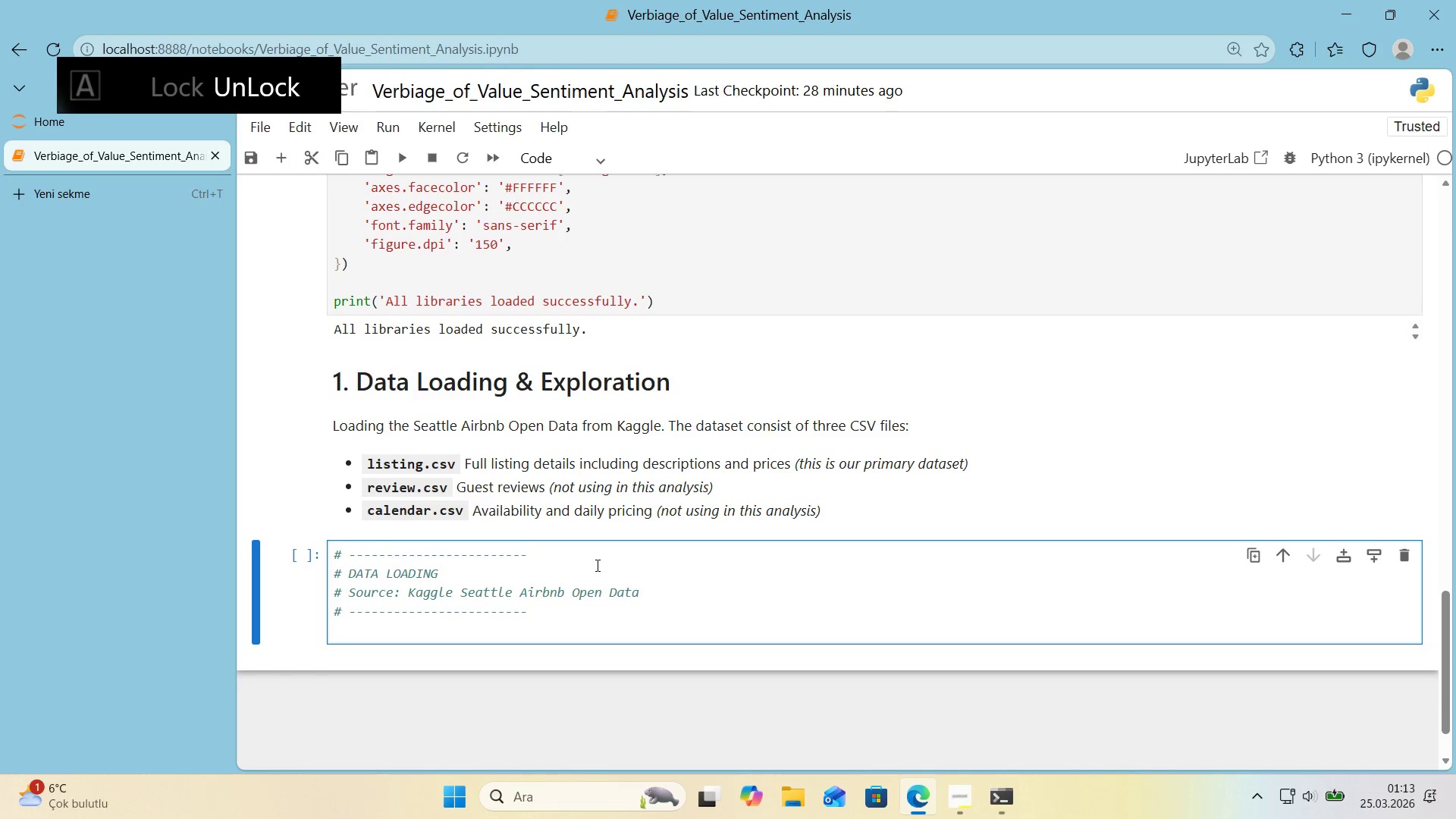 
key(Enter)
 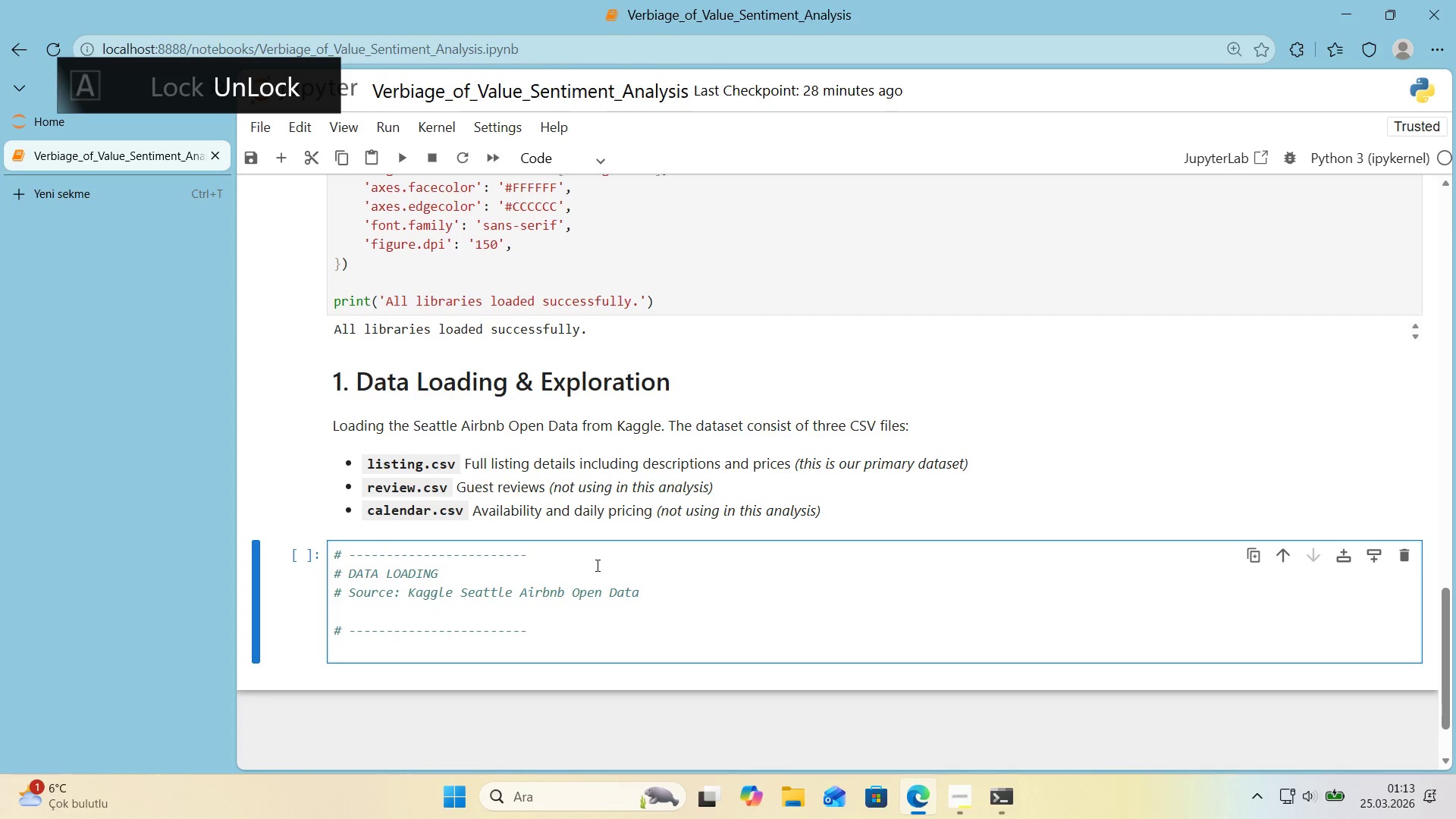 
key(Alt+Control+AltRight)
 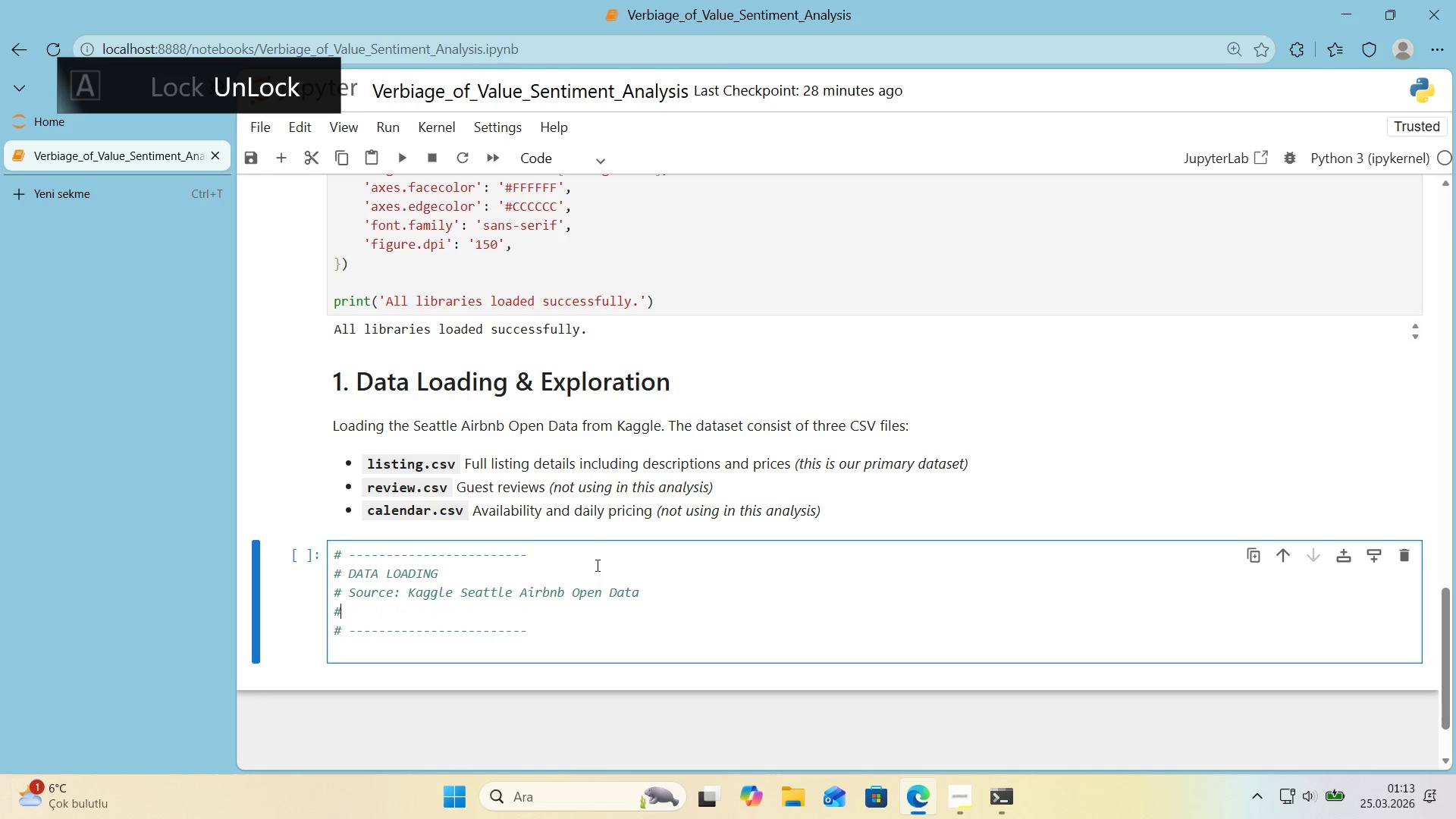 
key(Control+ControlLeft)
 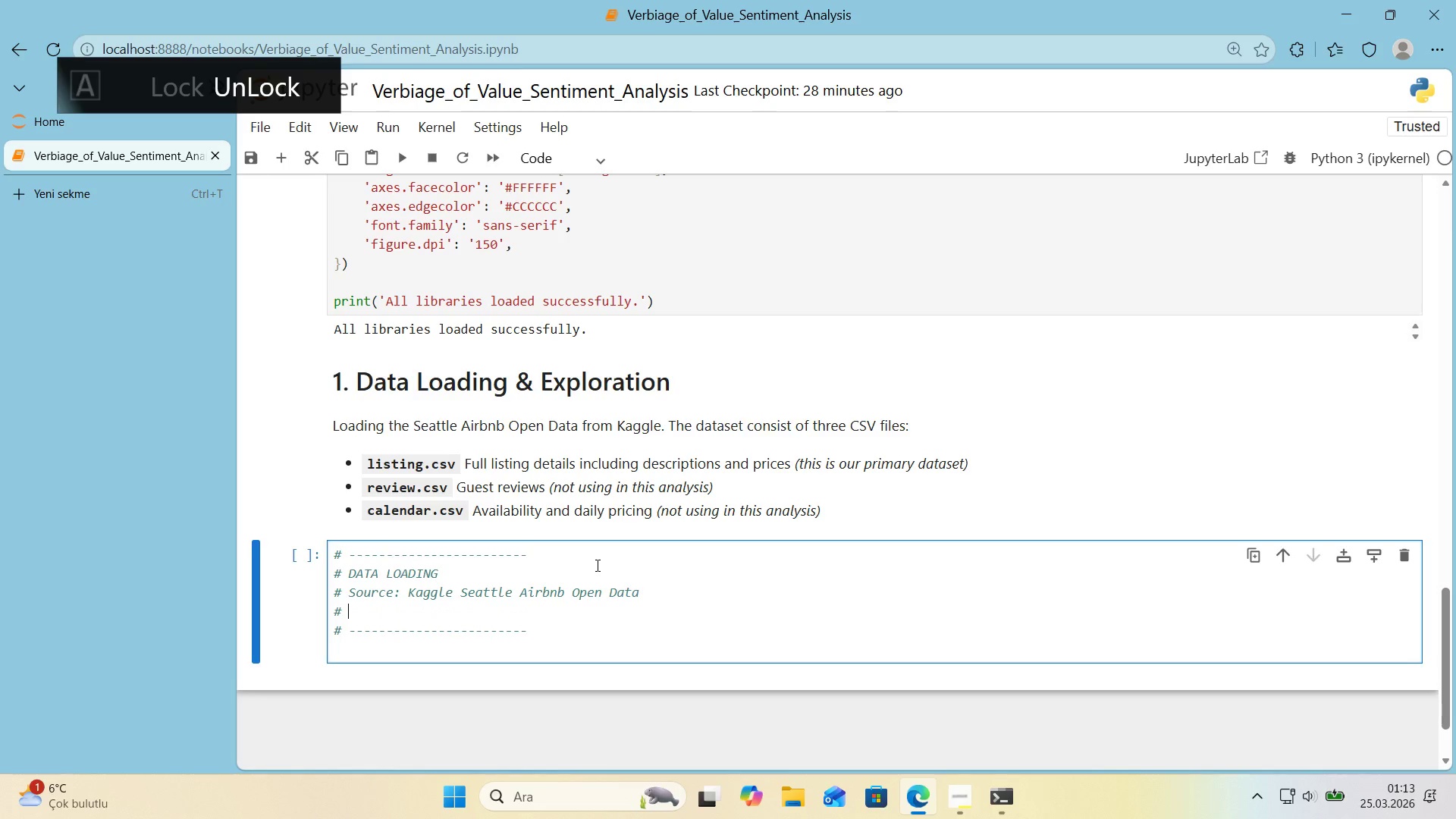 
key(Alt+Control+3)
 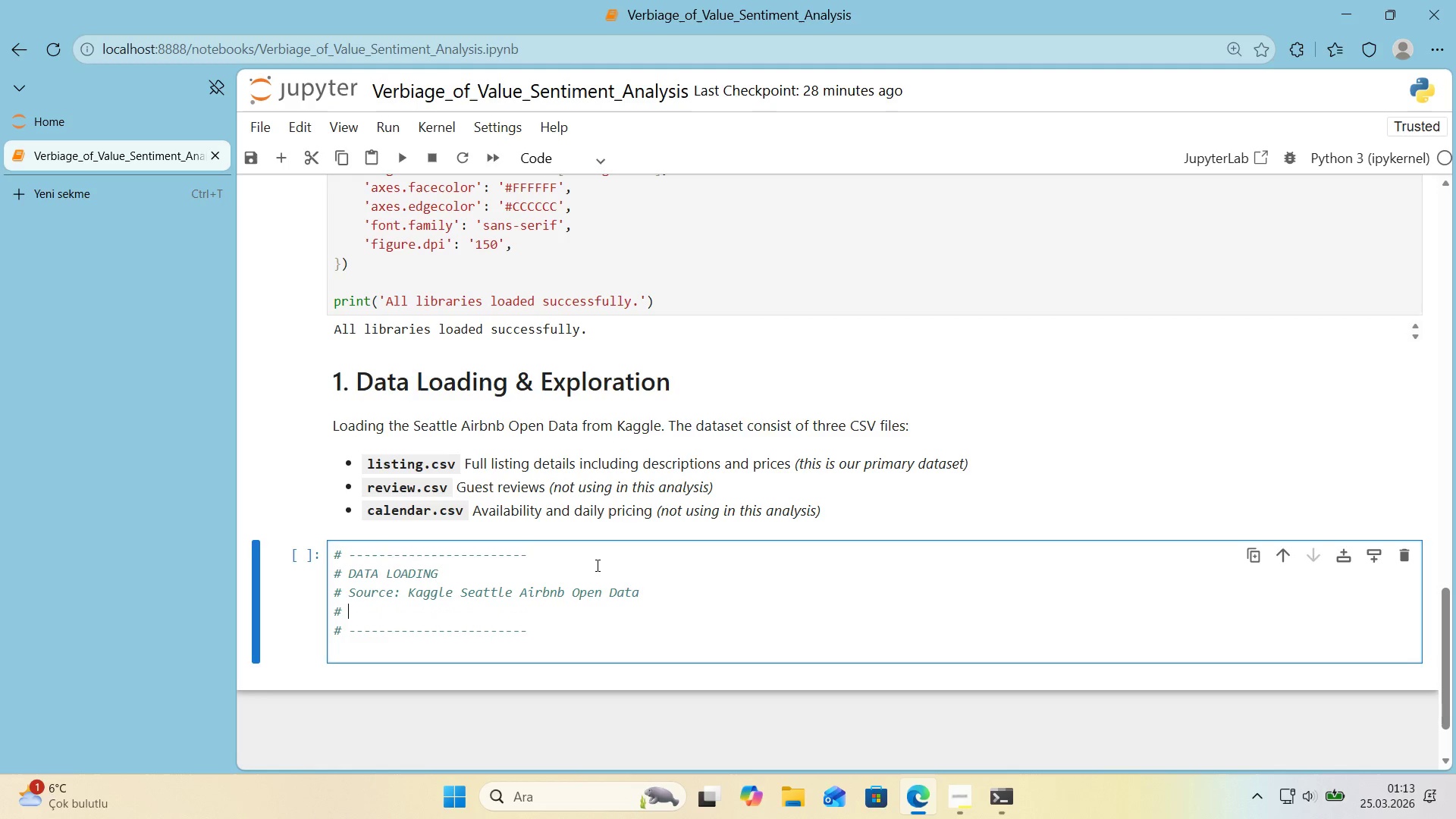 
type( F'le> l'st'ng.csv *()
 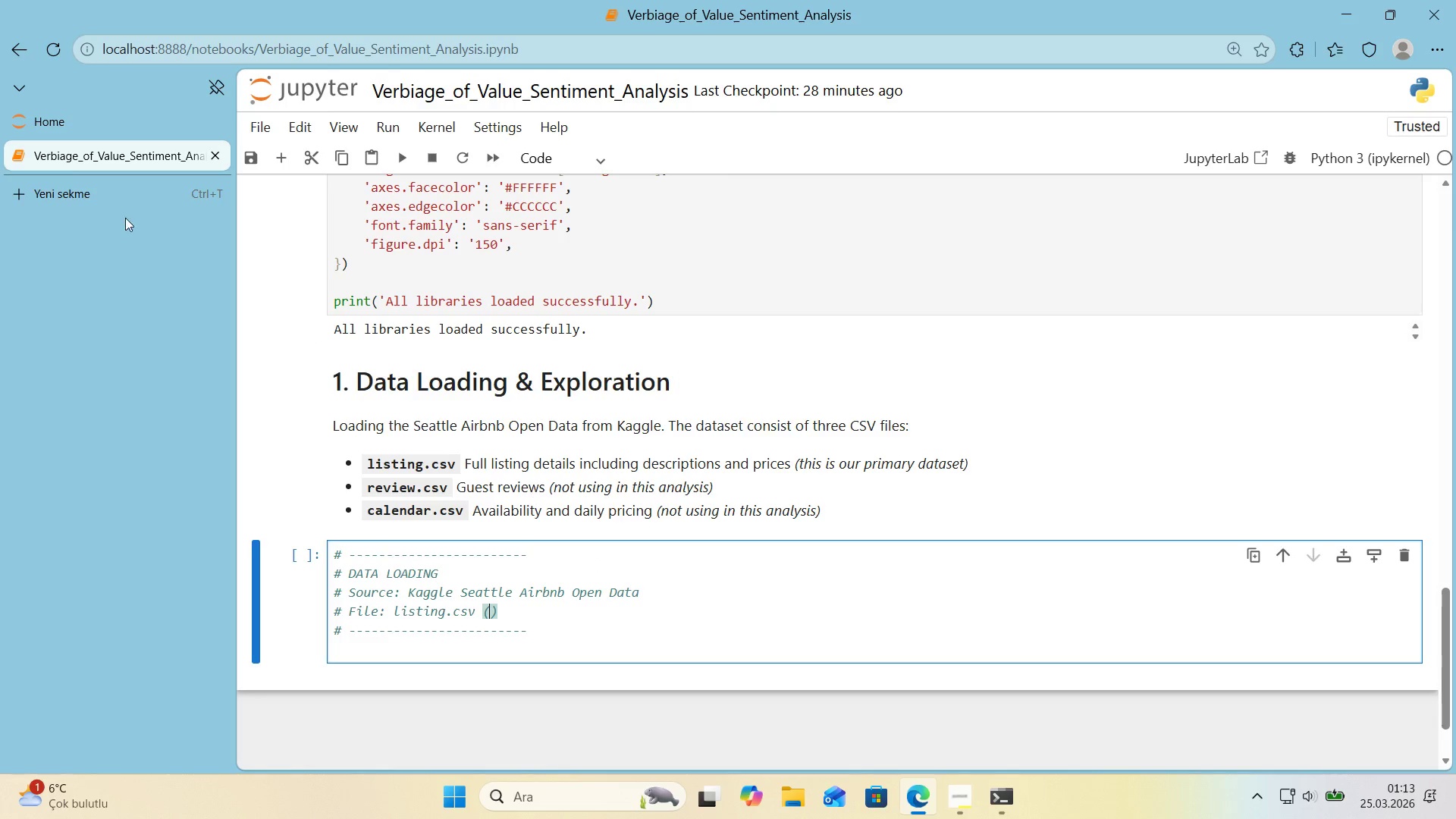 
key(ArrowLeft)
 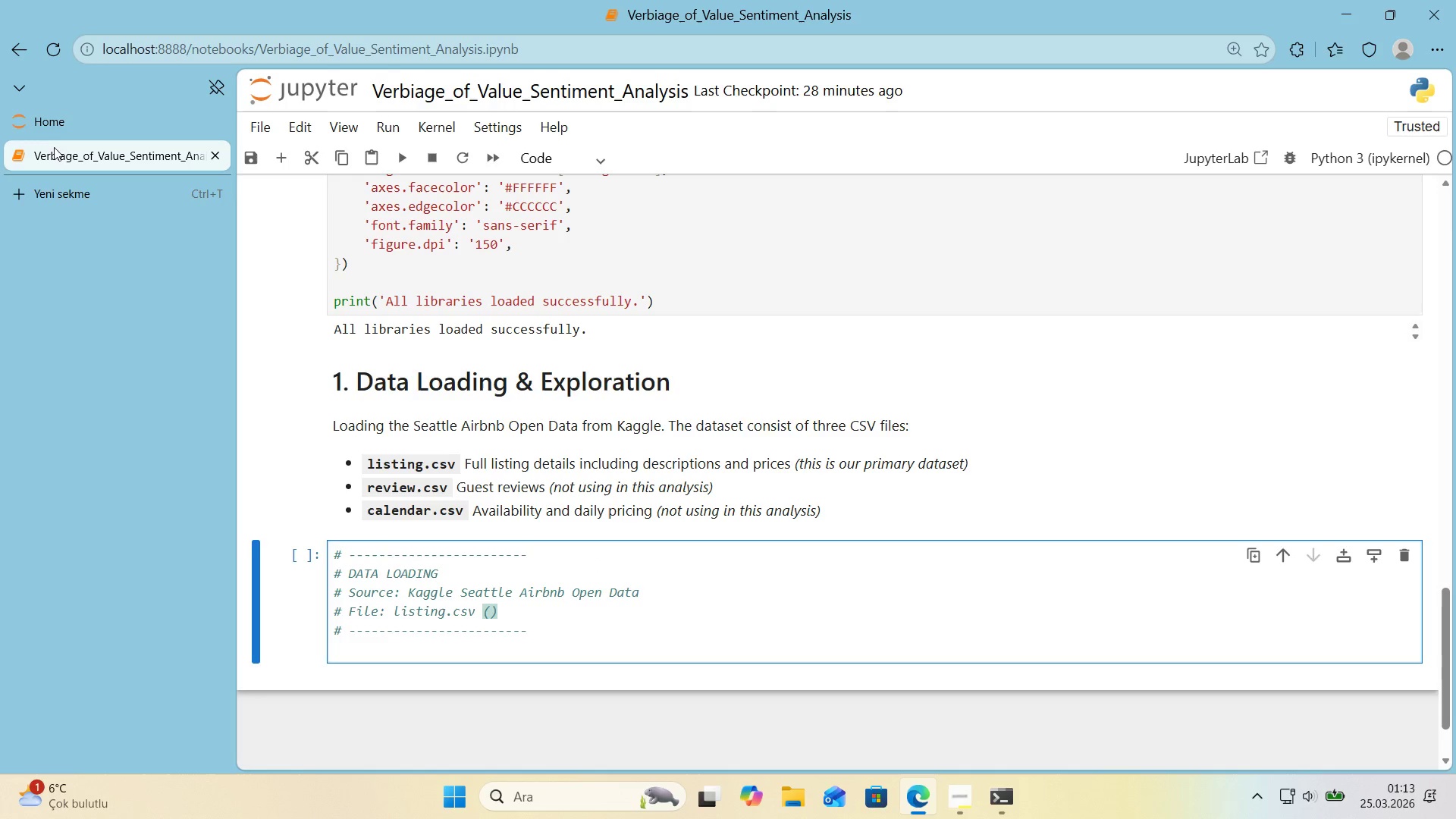 
left_click([67, 130])
 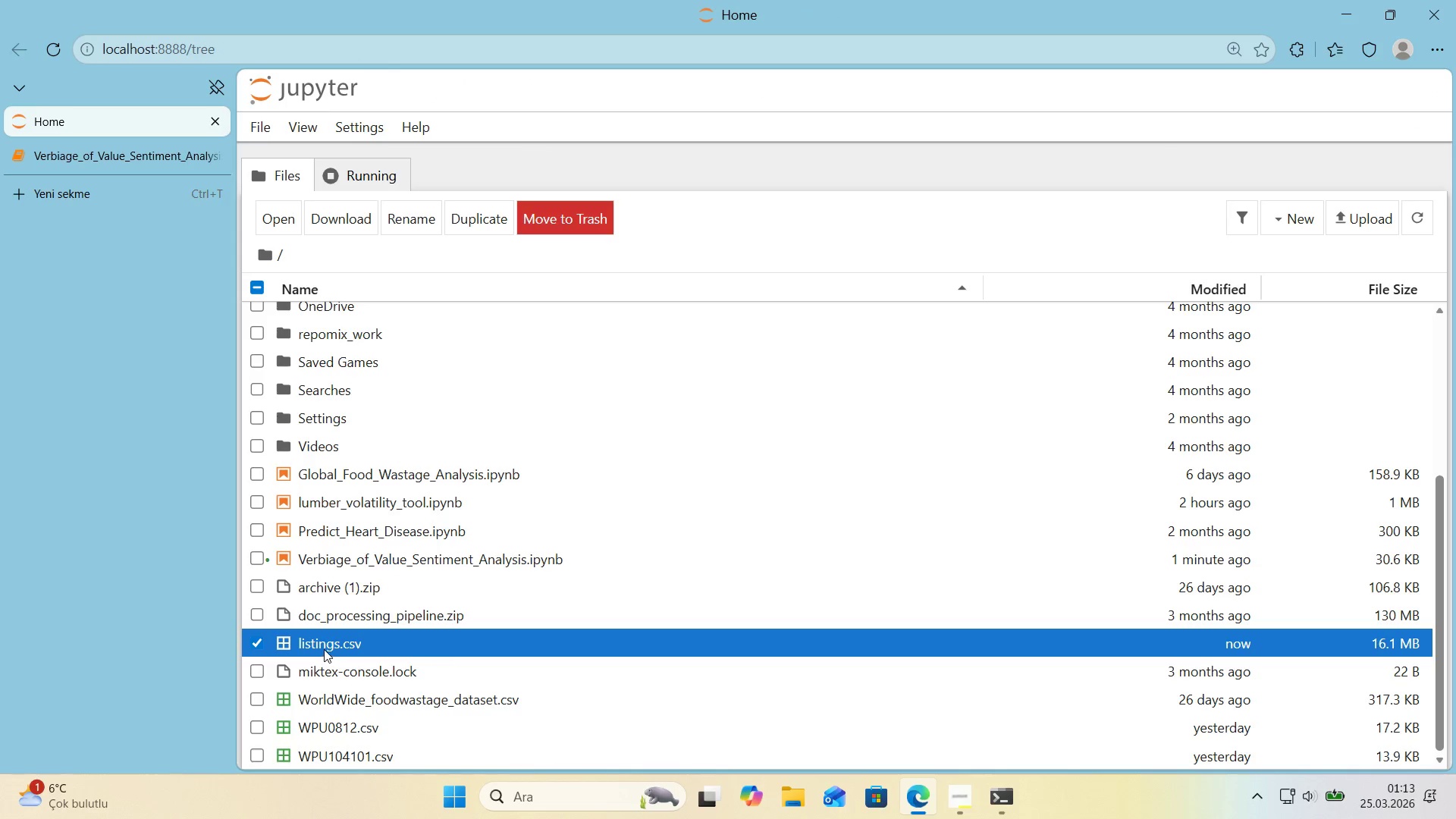 
double_click([324, 649])
 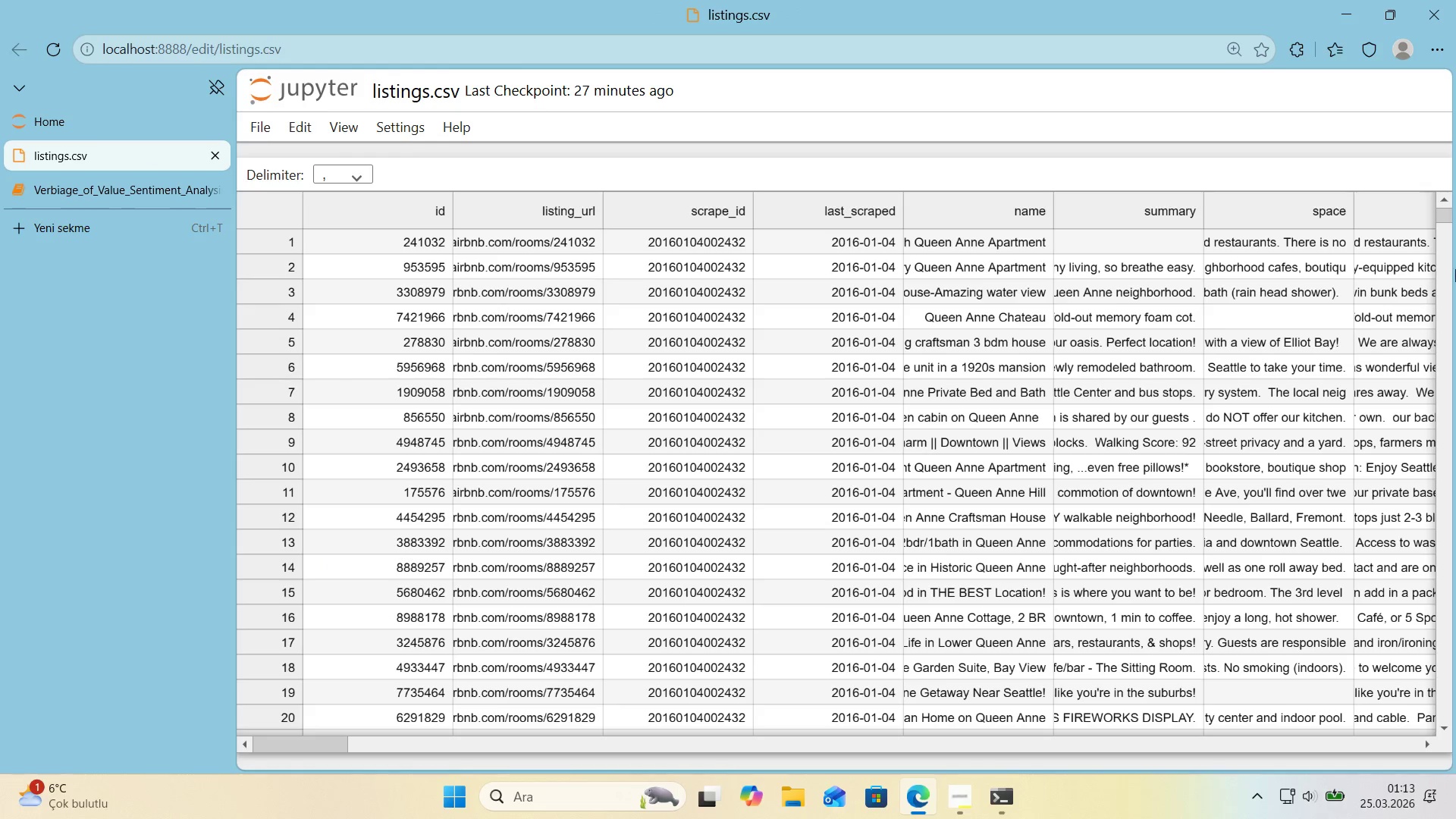 
left_click_drag(start_coordinate=[1443, 220], to_coordinate=[1455, 786])
 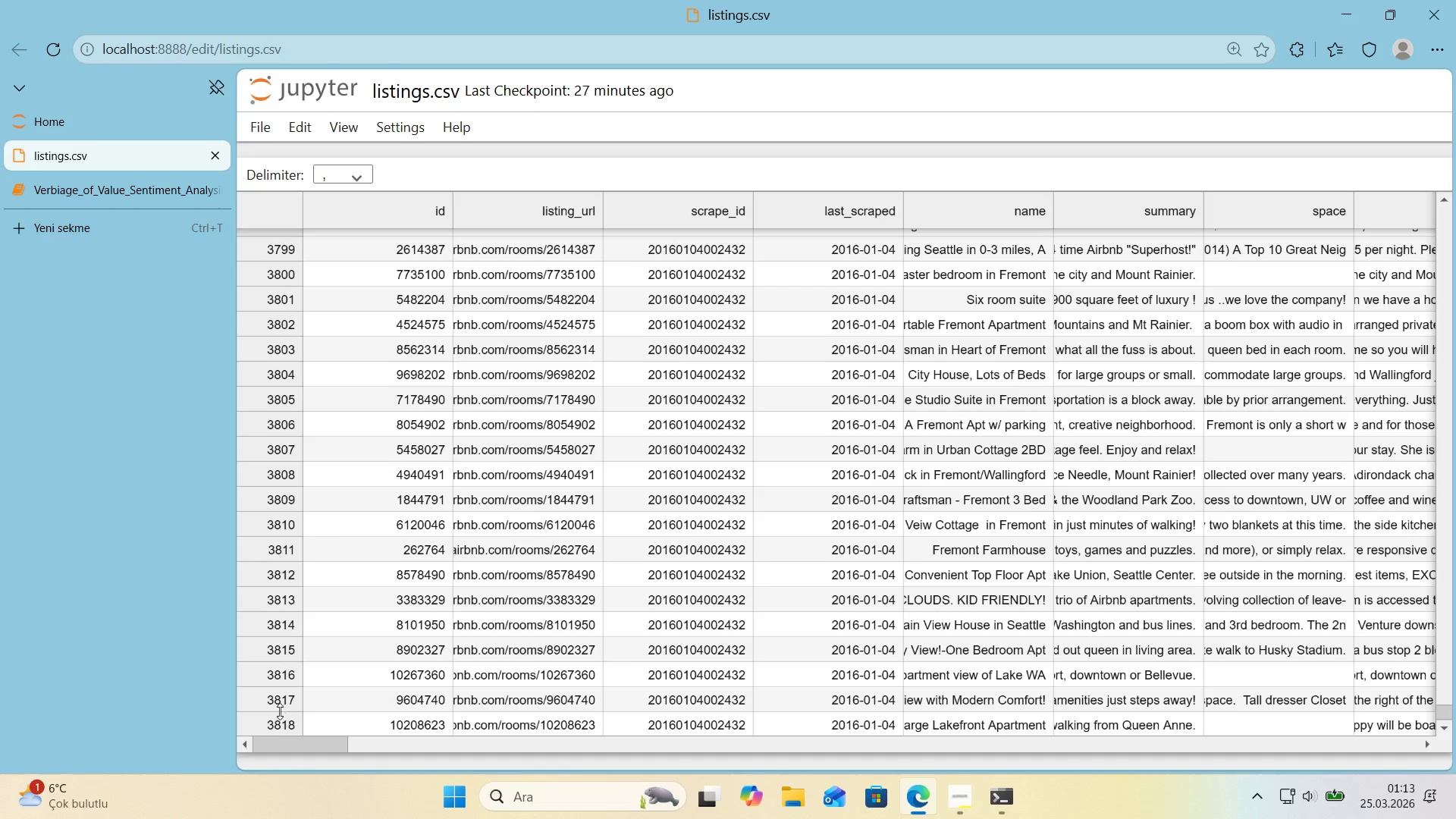 
wait(5.7)
 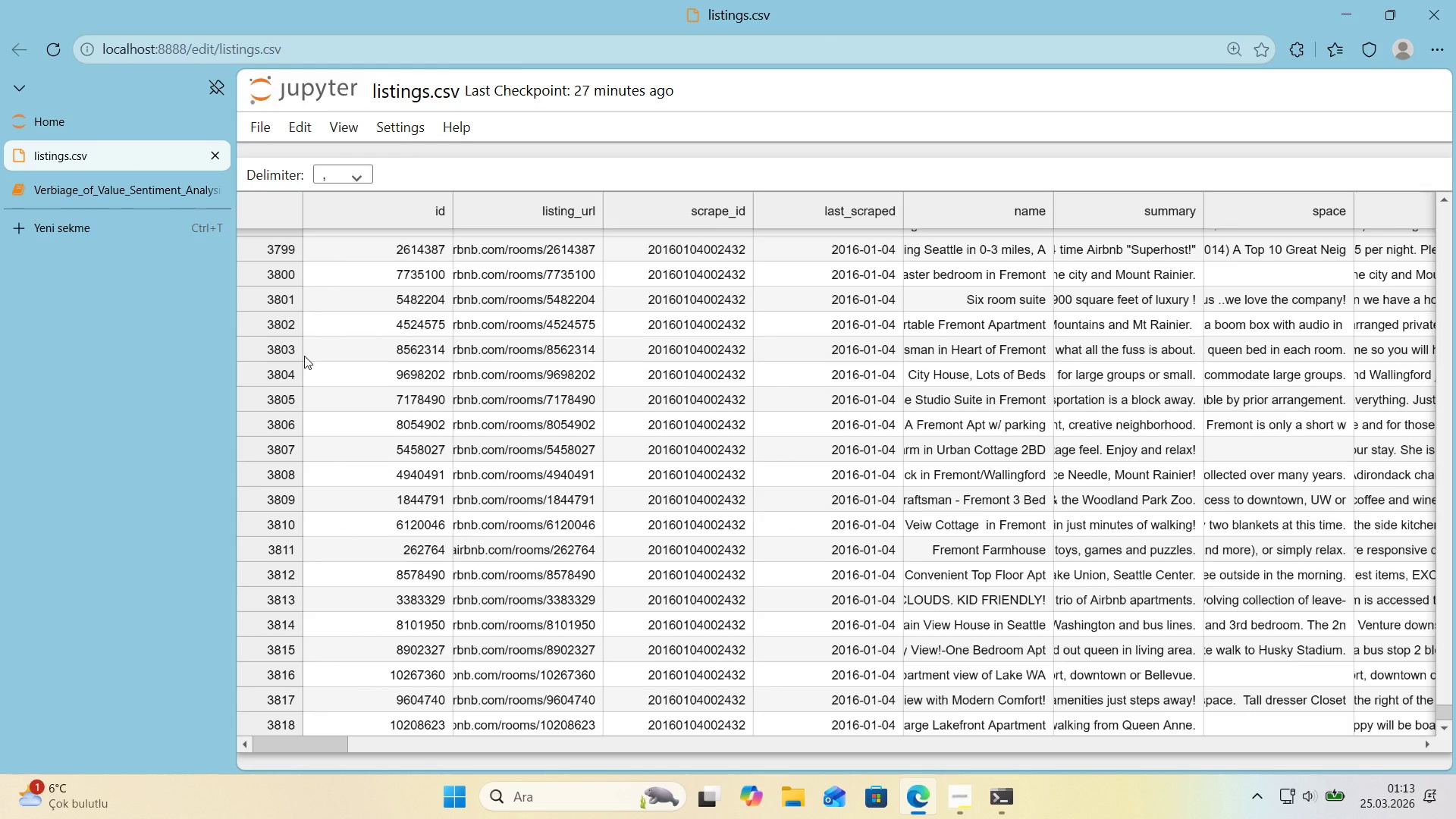 
double_click([152, 162])
 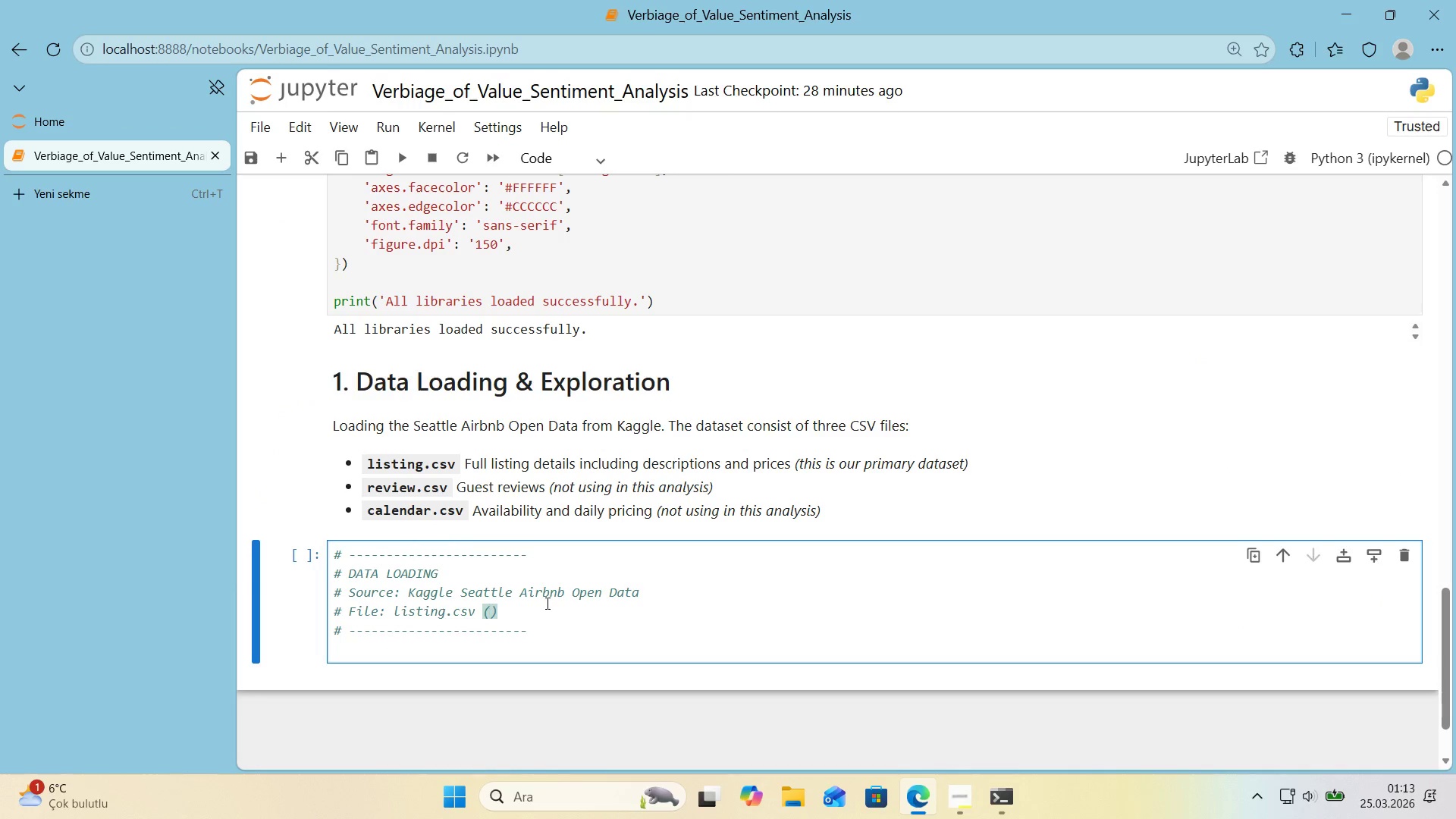 
type(3,18)
key(Backspace)
key(Backspace)
type(818 l'st'ngs w'th 92 columns)
 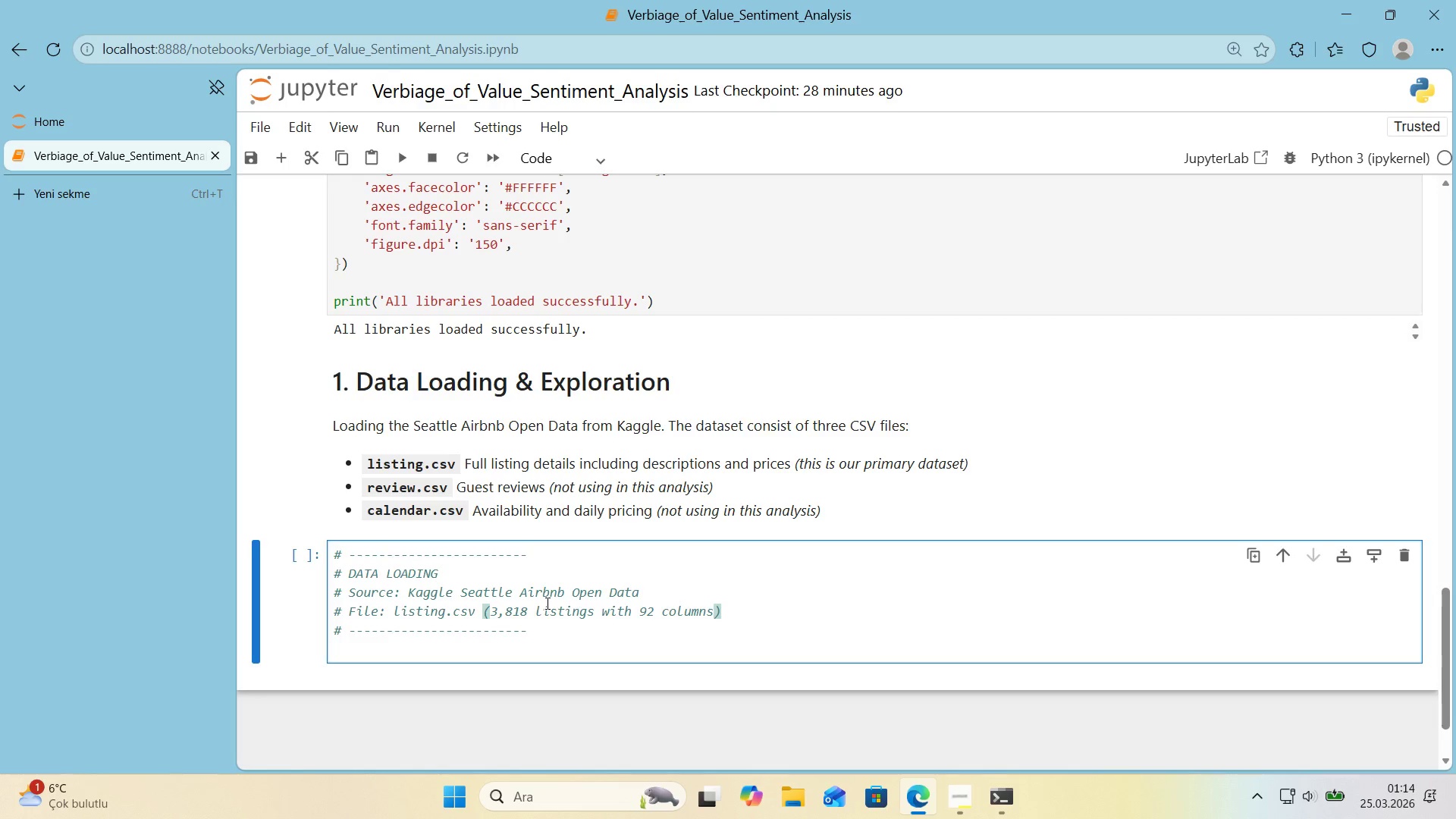 
key(ArrowRight)
 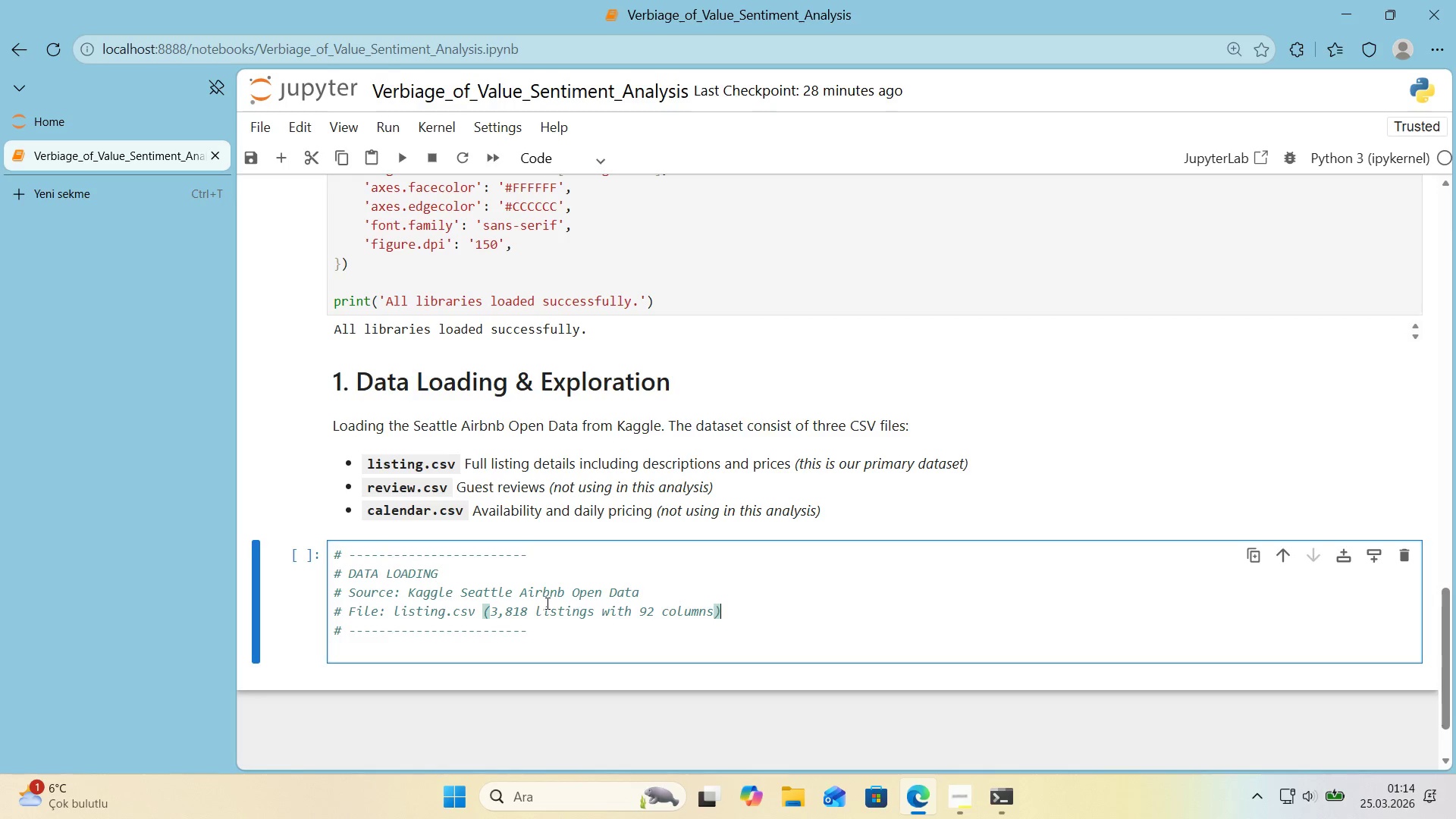 
key(Enter)
 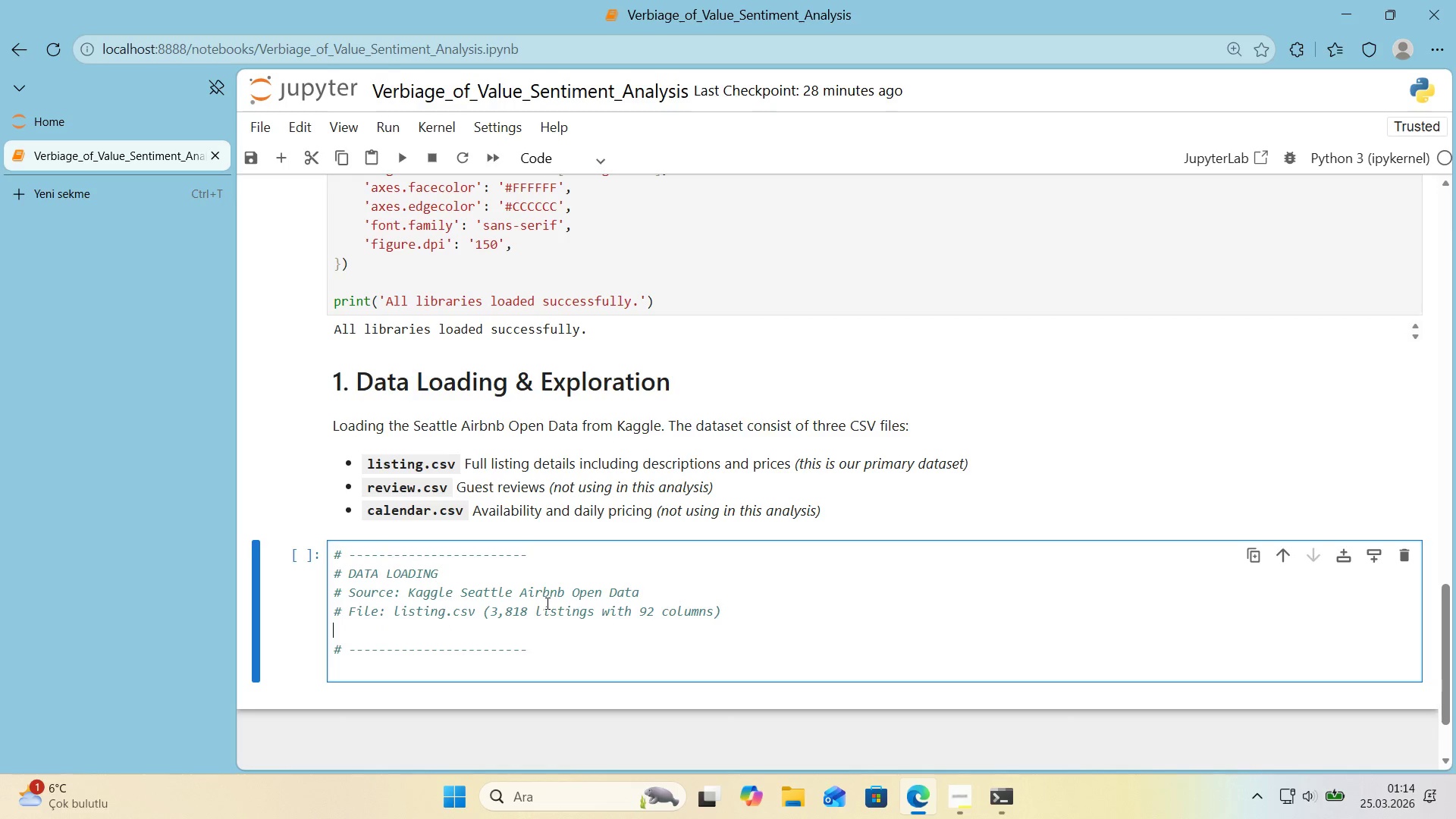 
type(Note)
key(Backspace)
key(Backspace)
key(Backspace)
key(Backspace)
 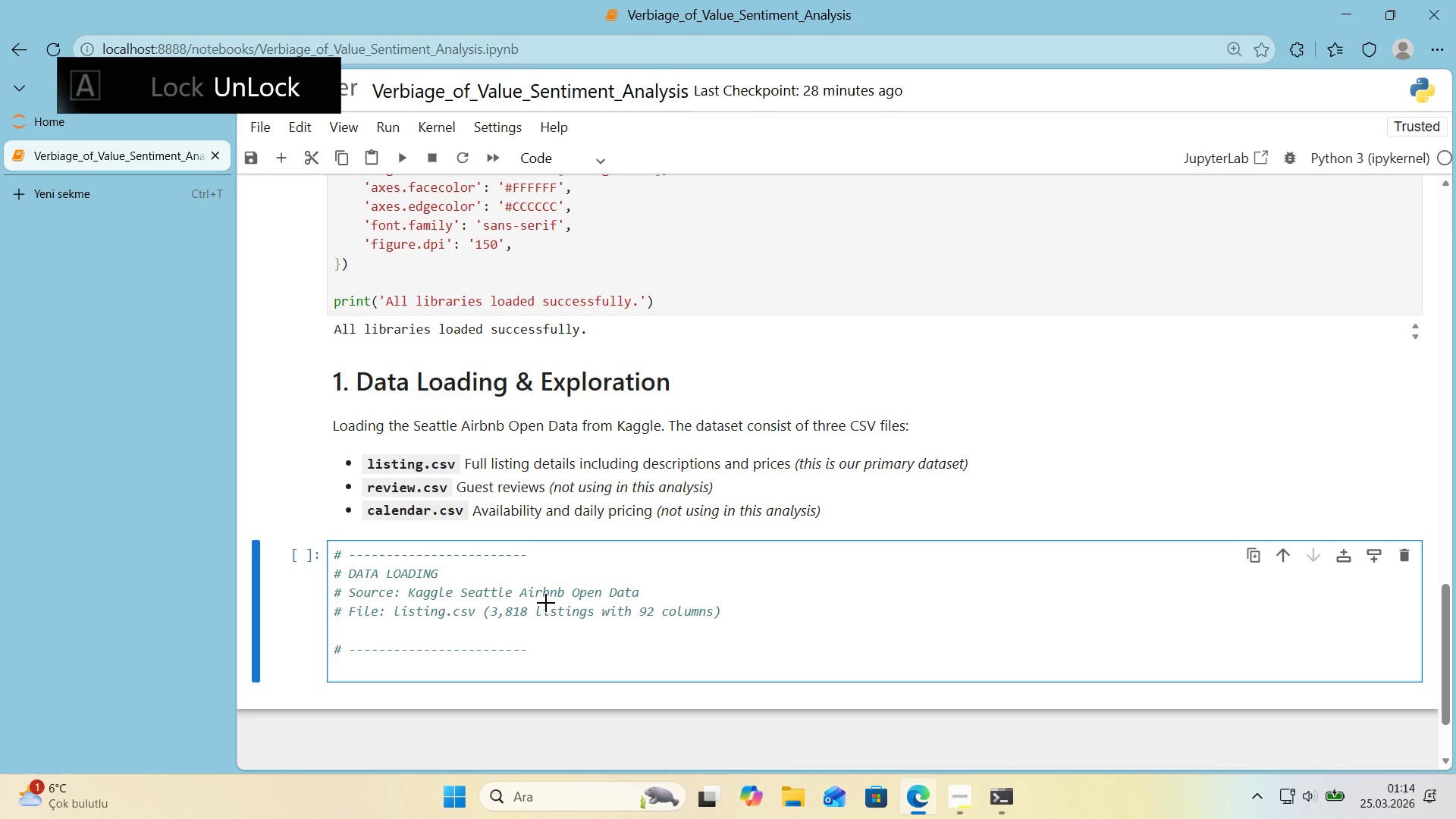 
key(Alt+Control+3)
 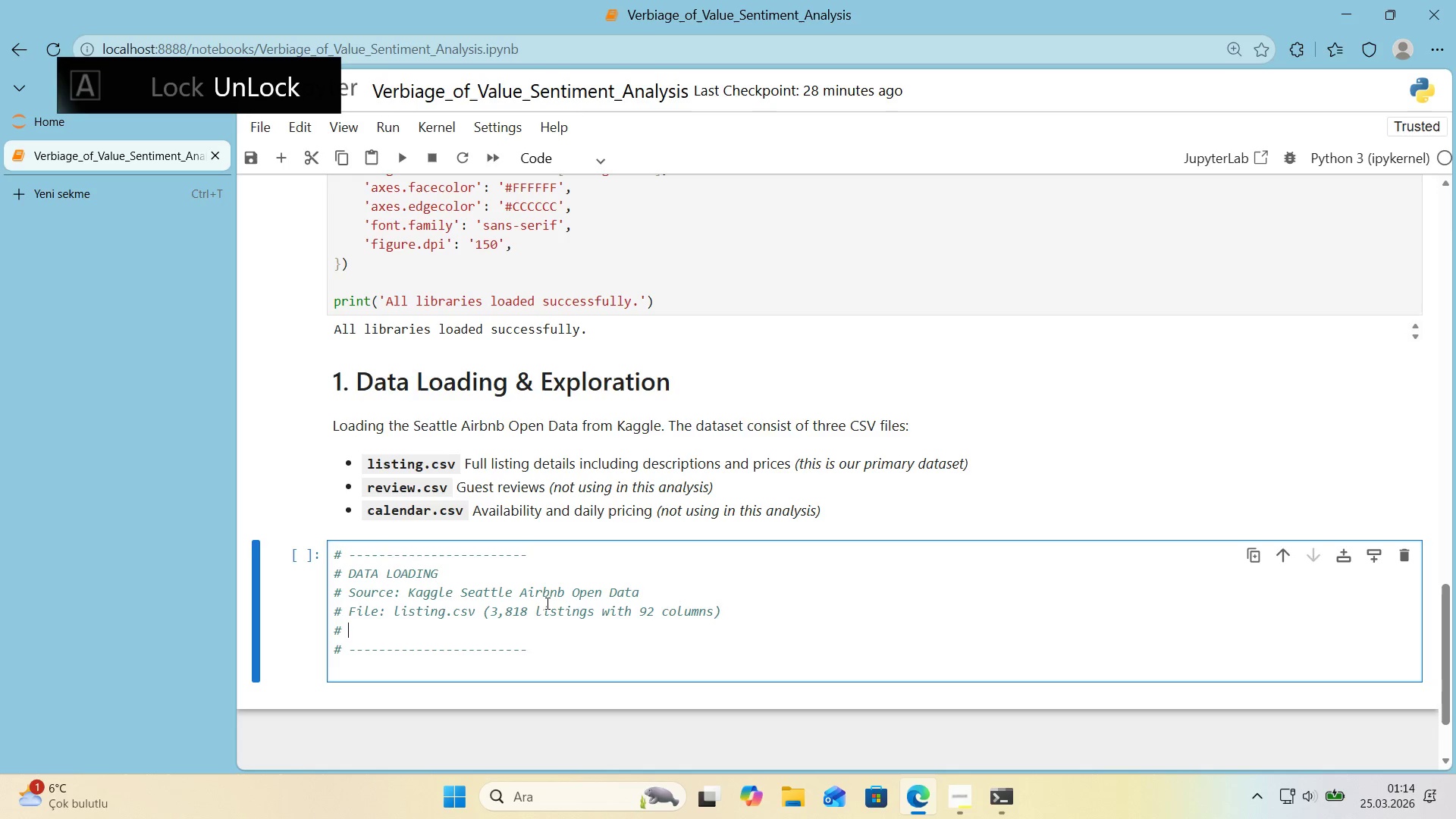 
type( MO)
key(Backspace)
key(Backspace)
type(Note> rec')
key(Backspace)
key(Backspace)
type(v'ews.csv a)
key(Backspace)
key(Backspace)
key(Backspace)
key(Backspace)
key(Backspace)
key(Backspace)
key(Backspace)
 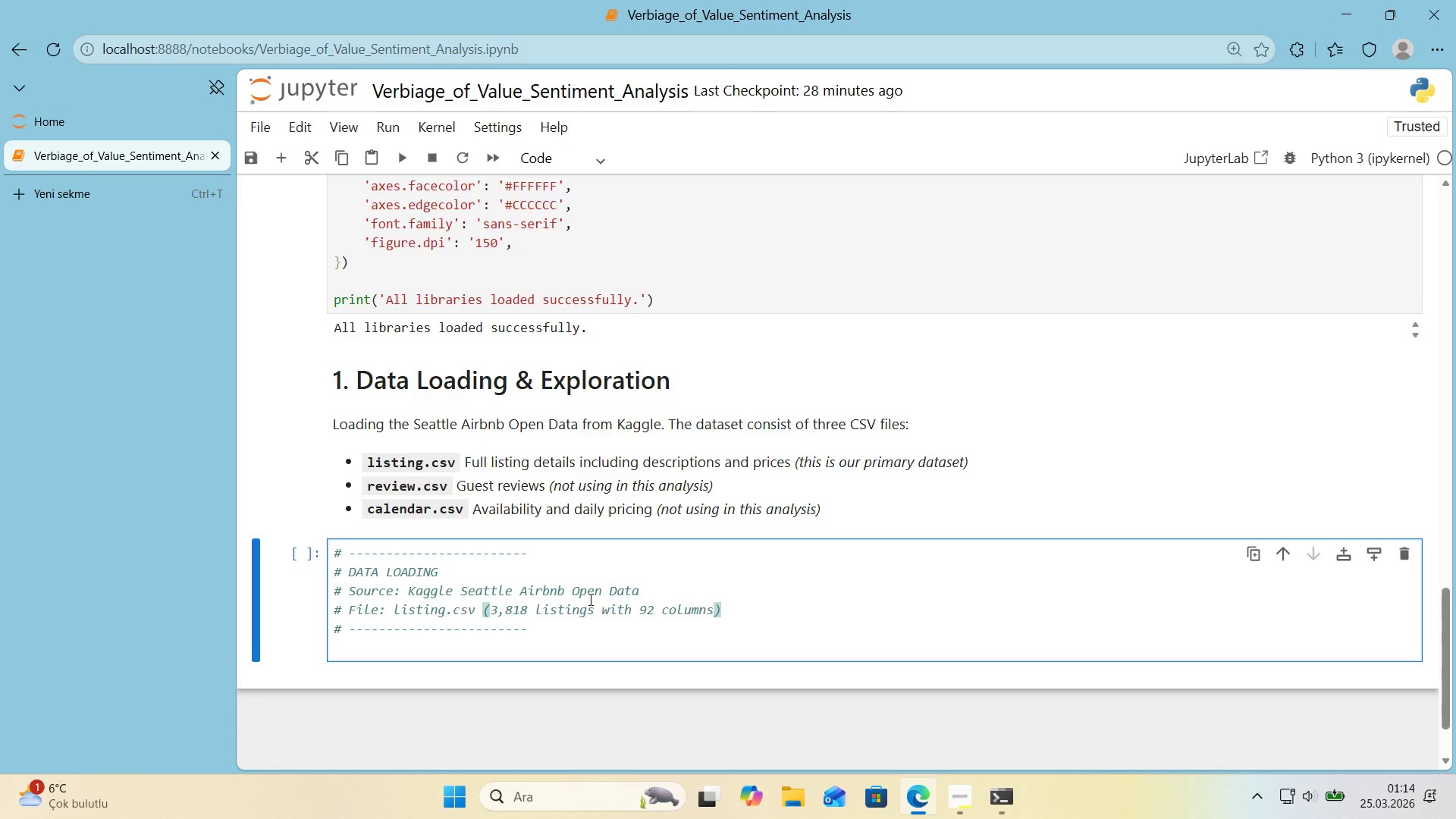 
scroll: coordinate [589, 599], scroll_direction: down, amount: 1.0
 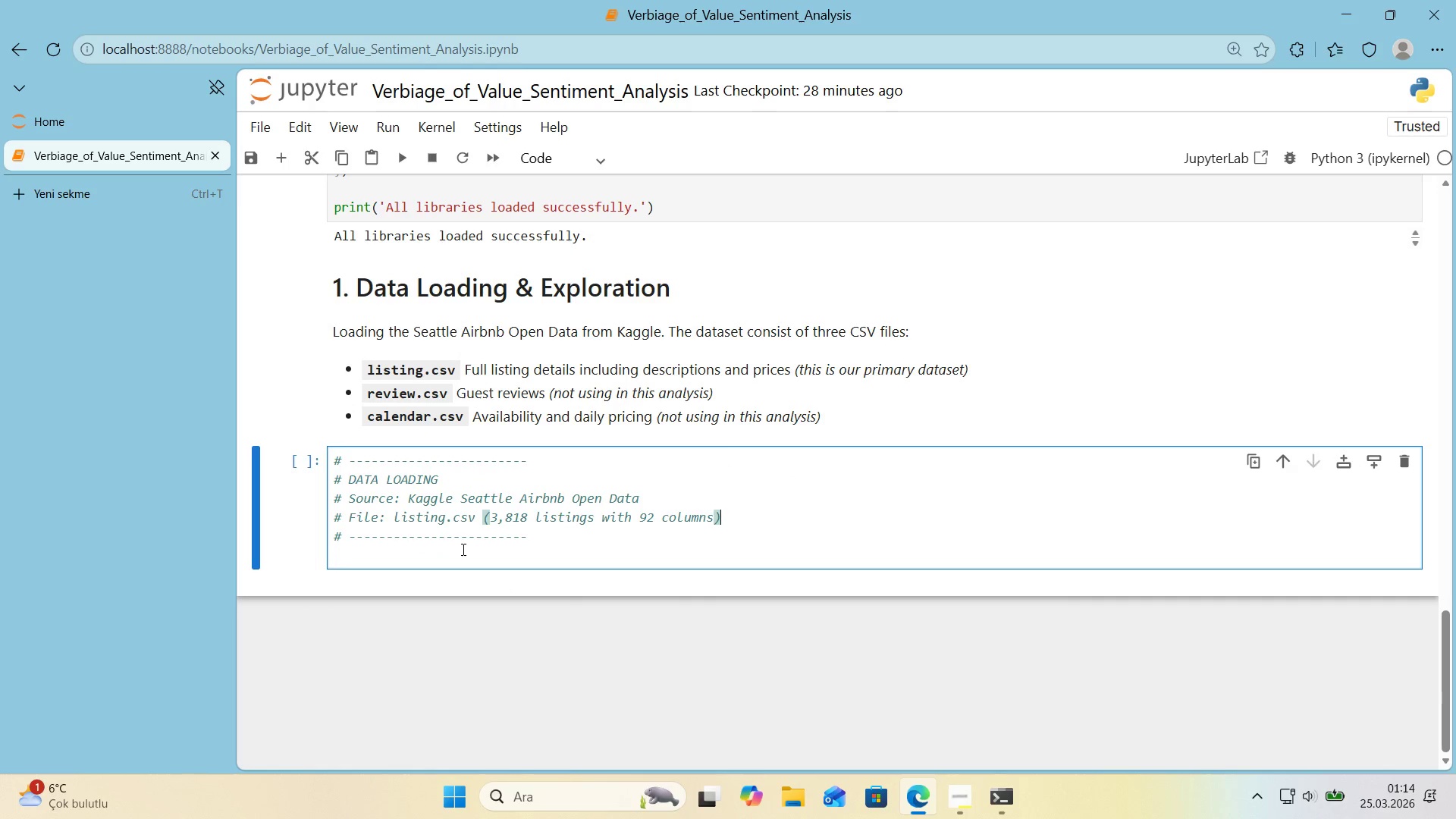 
left_click([462, 549])
 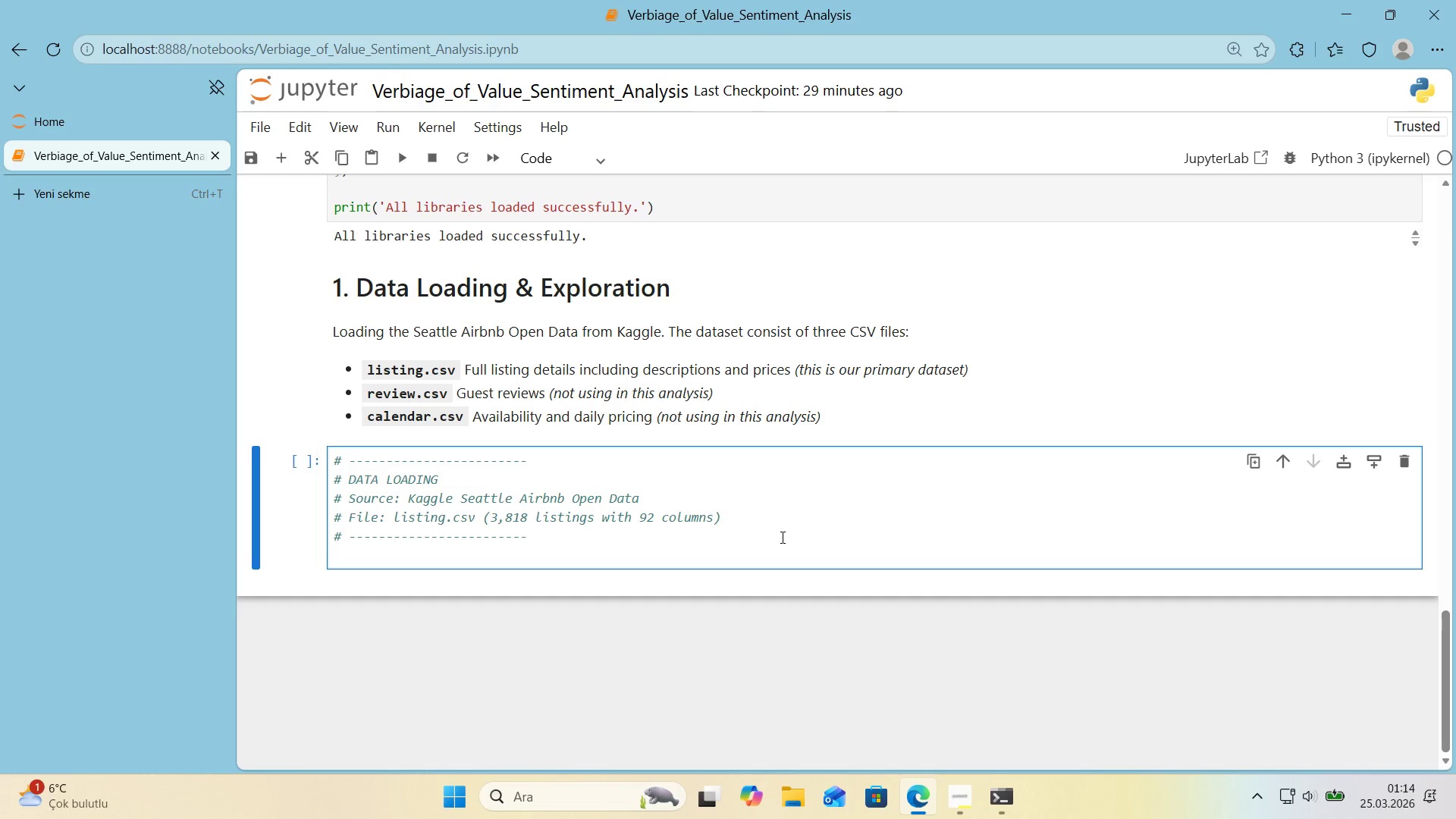 
key(Enter)
 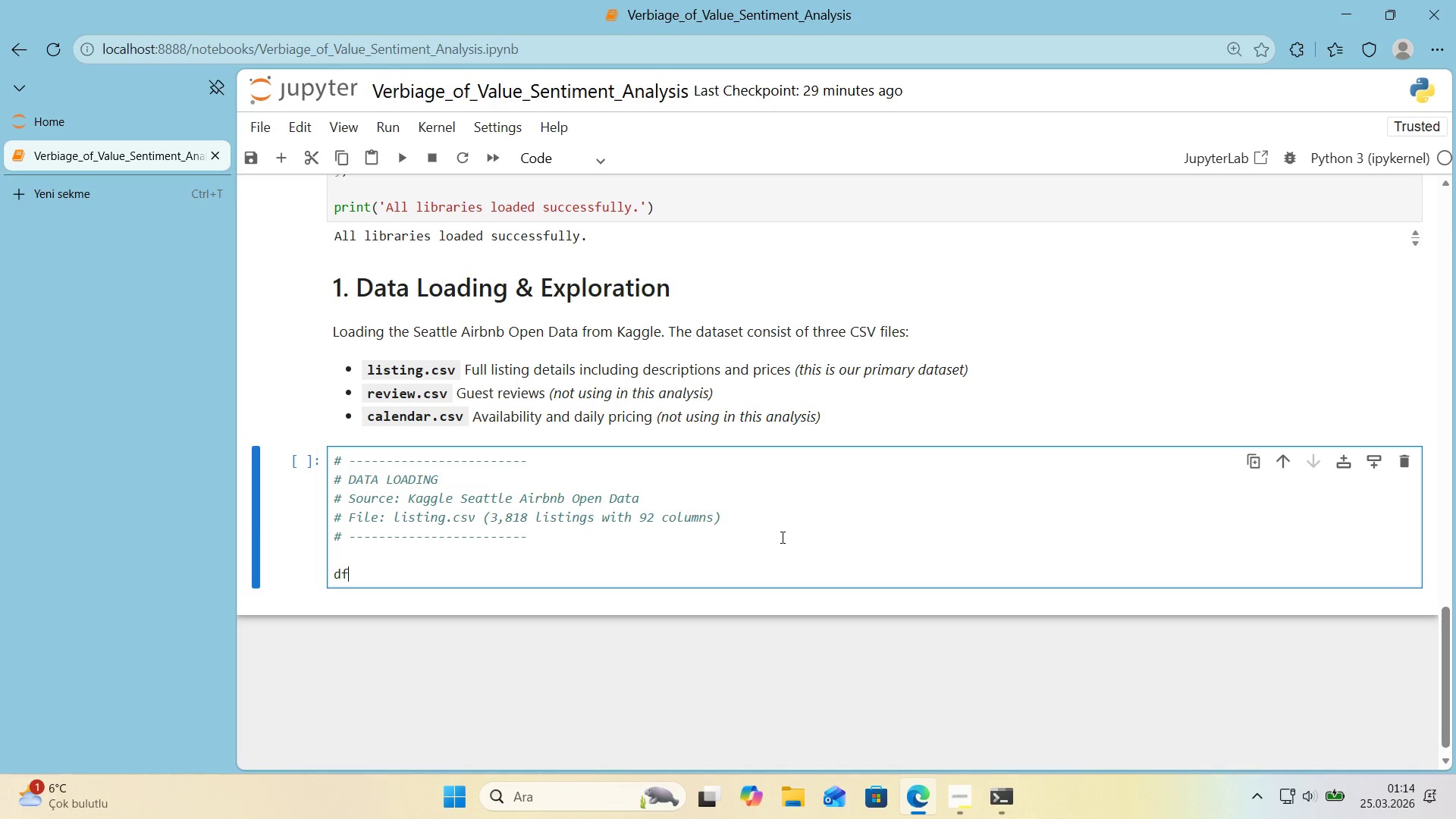 
type(df_raw ) pd.read_csv*()
 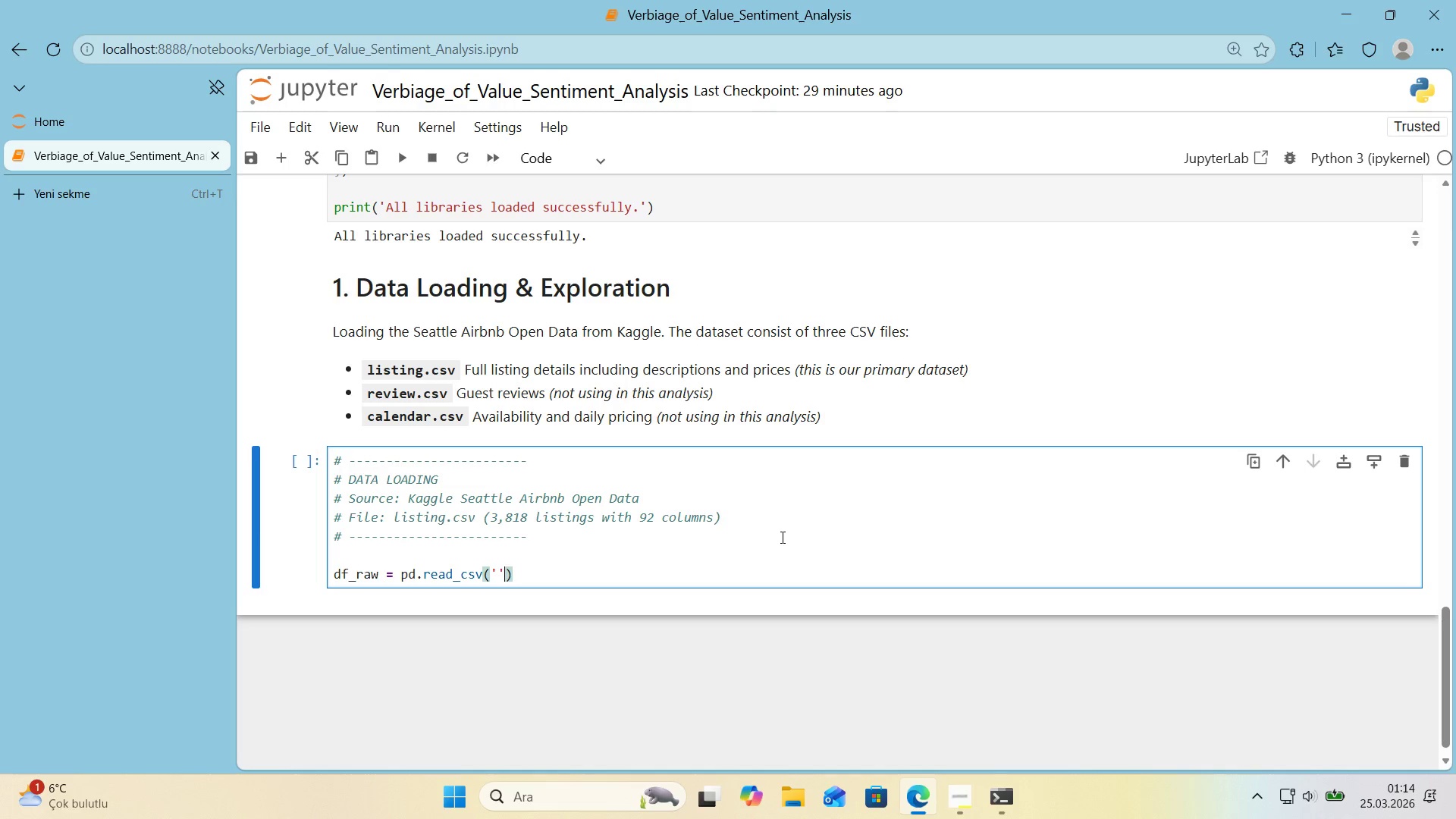 
 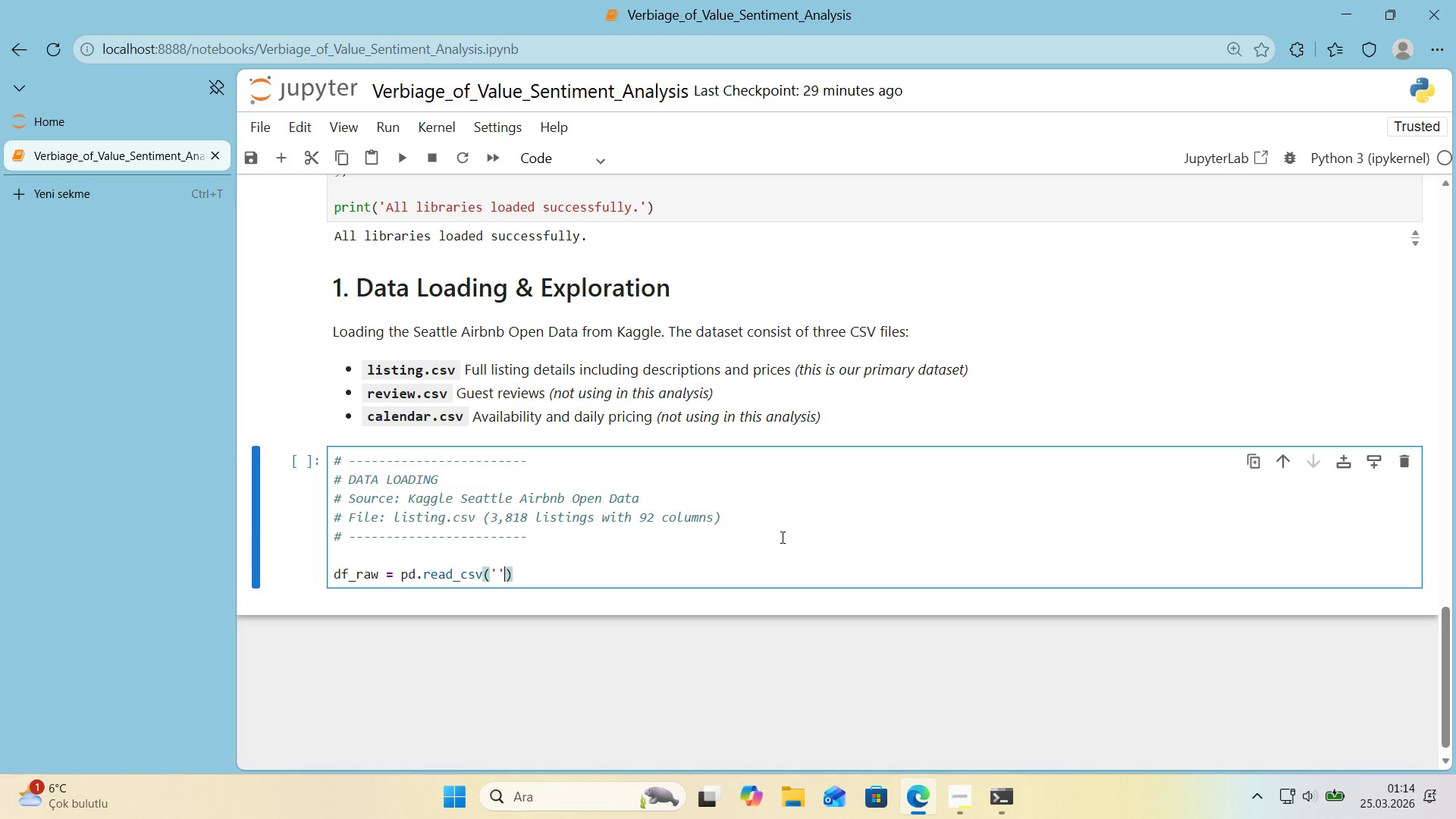 
key(ArrowLeft)
 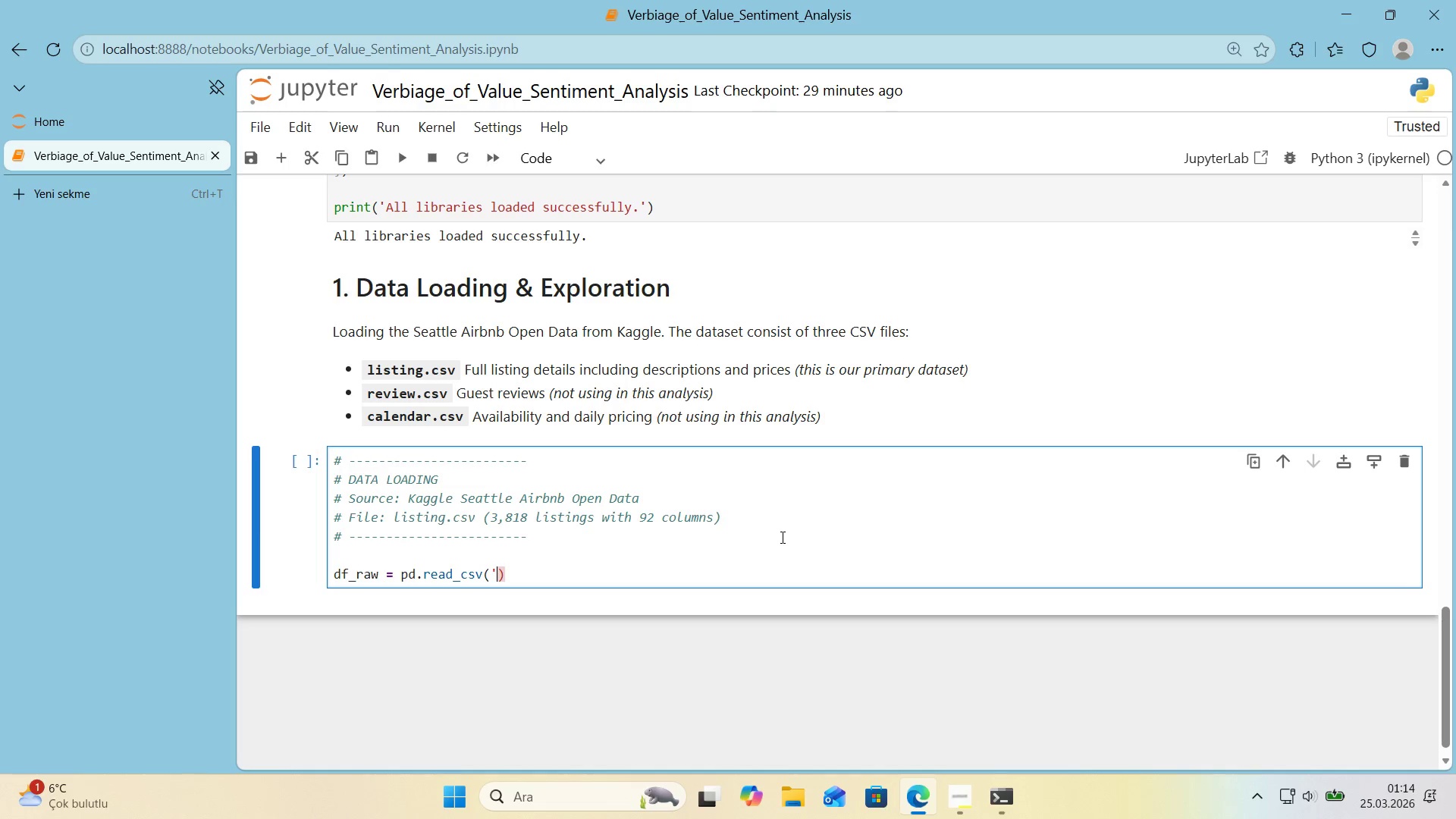 
type(@@)
 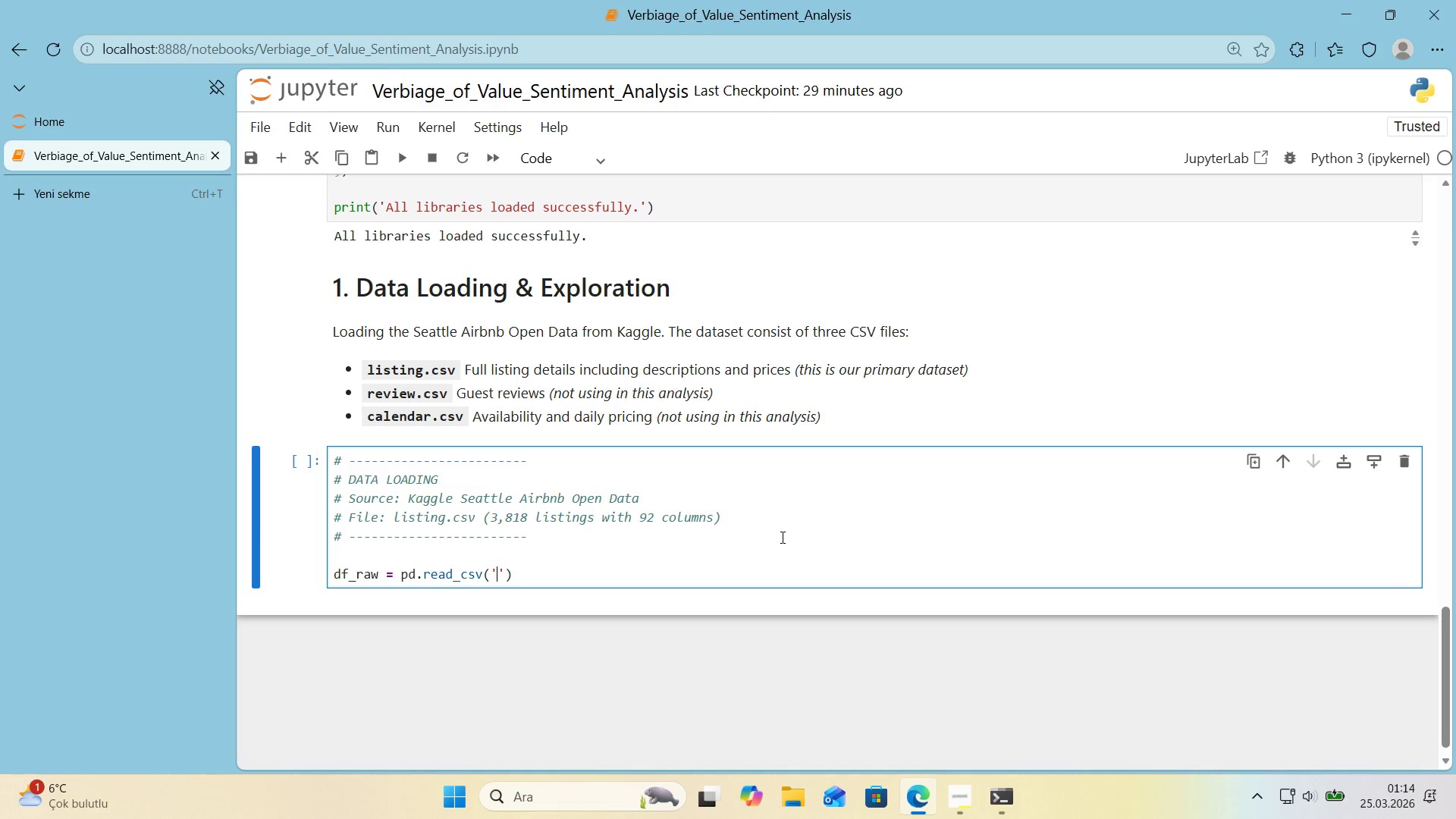 
key(ArrowLeft)
 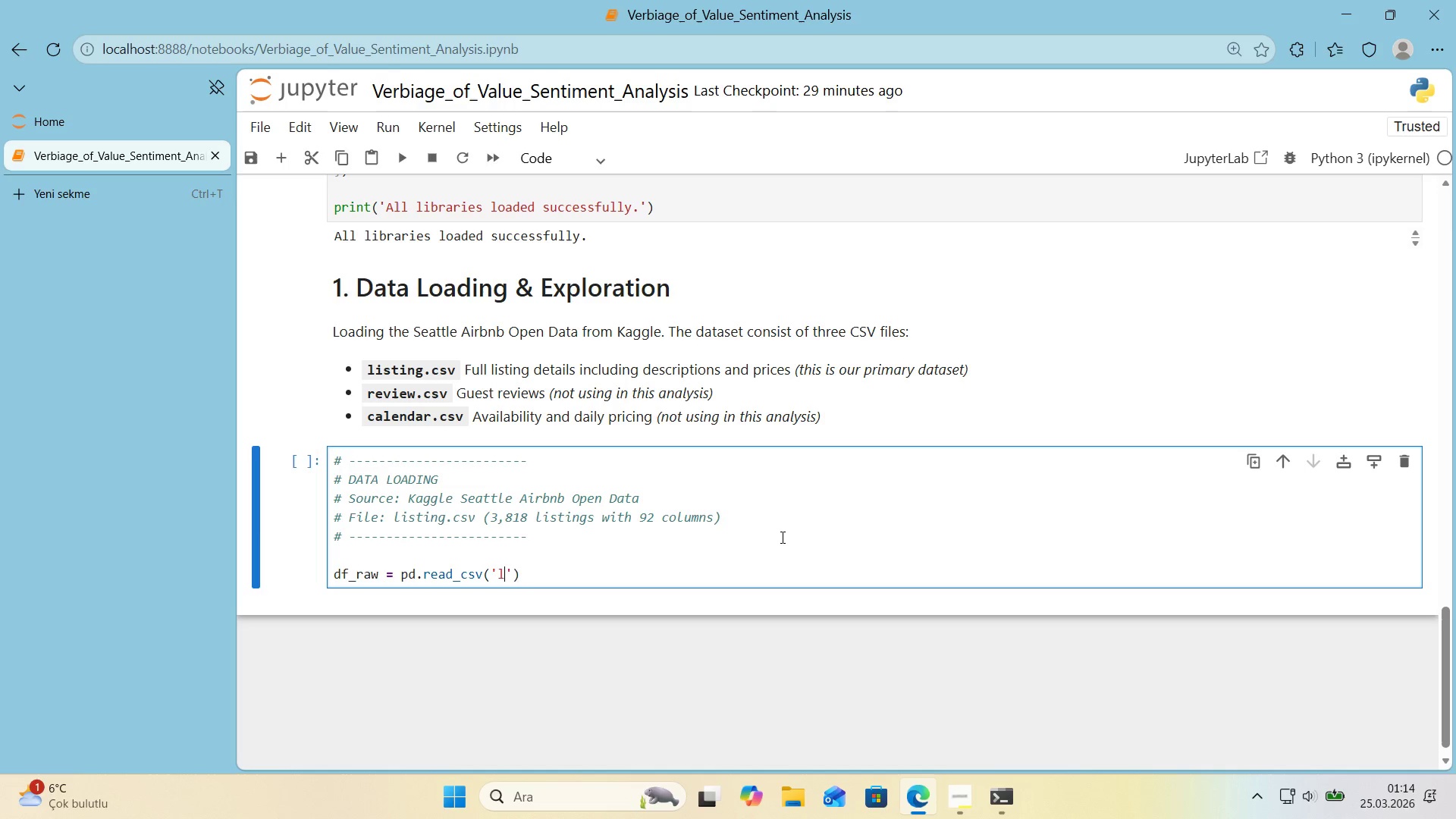 
type(l'st'ngs.csv)
 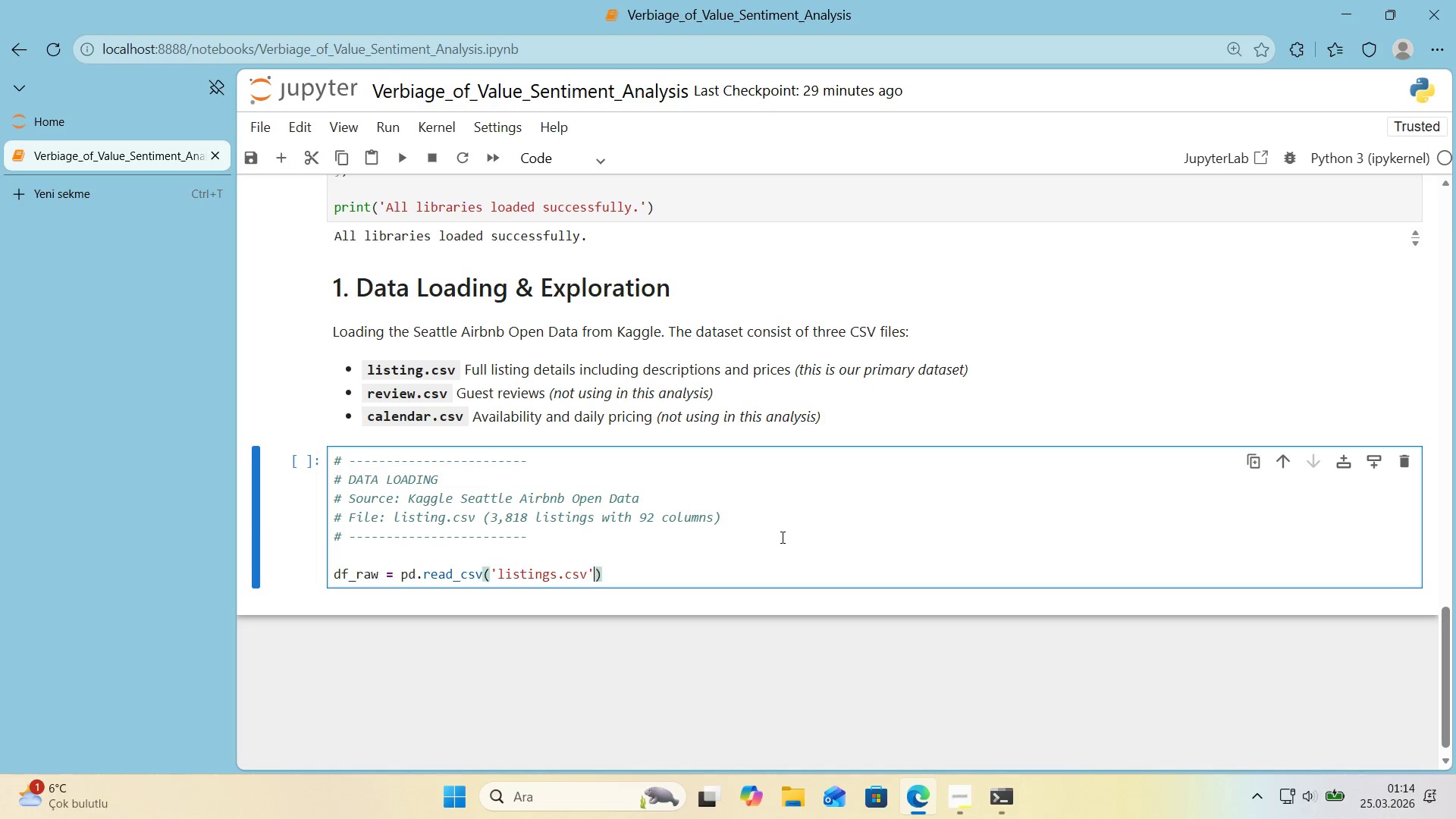 
key(ArrowRight)
 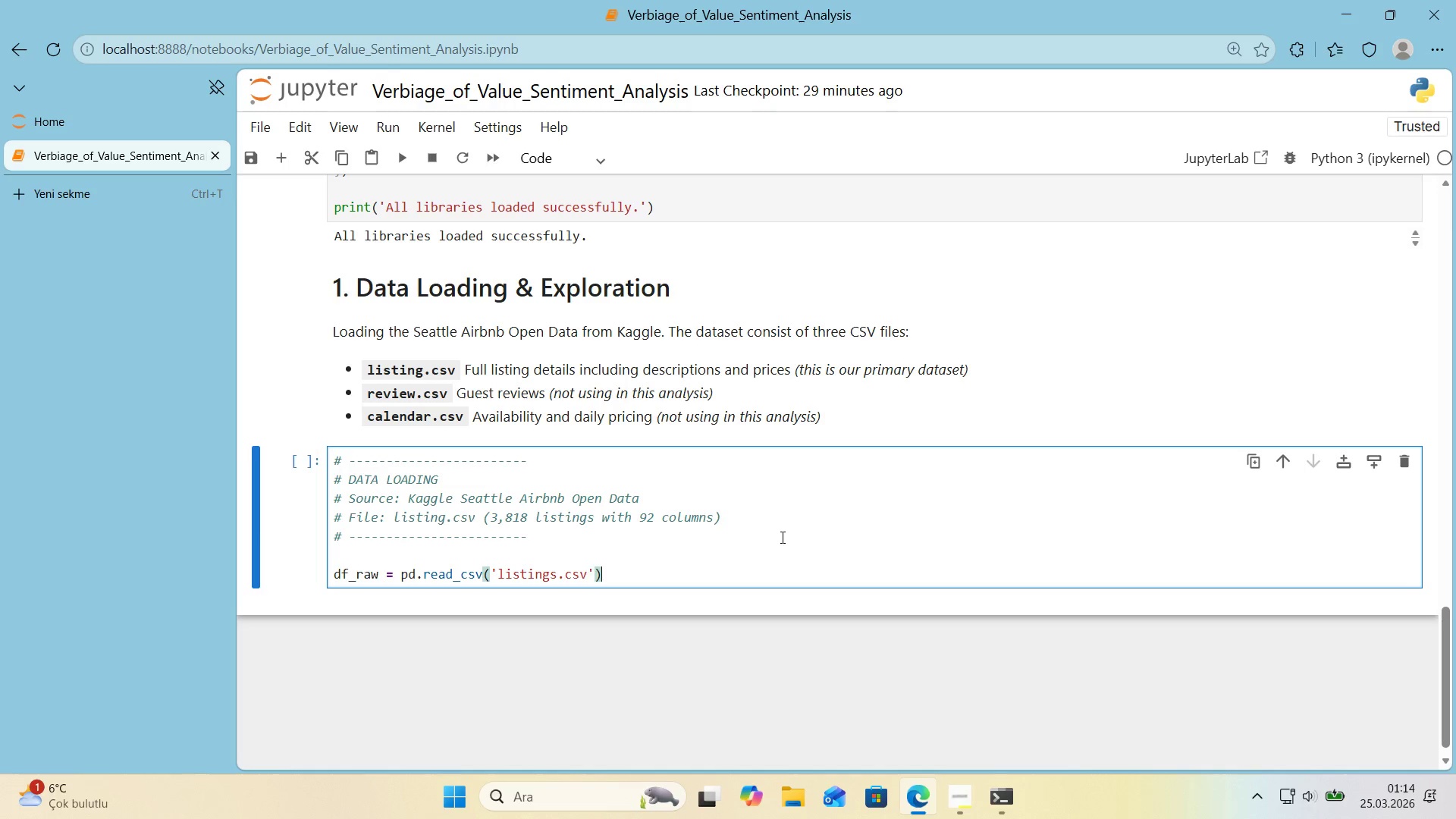 
key(ArrowRight)
 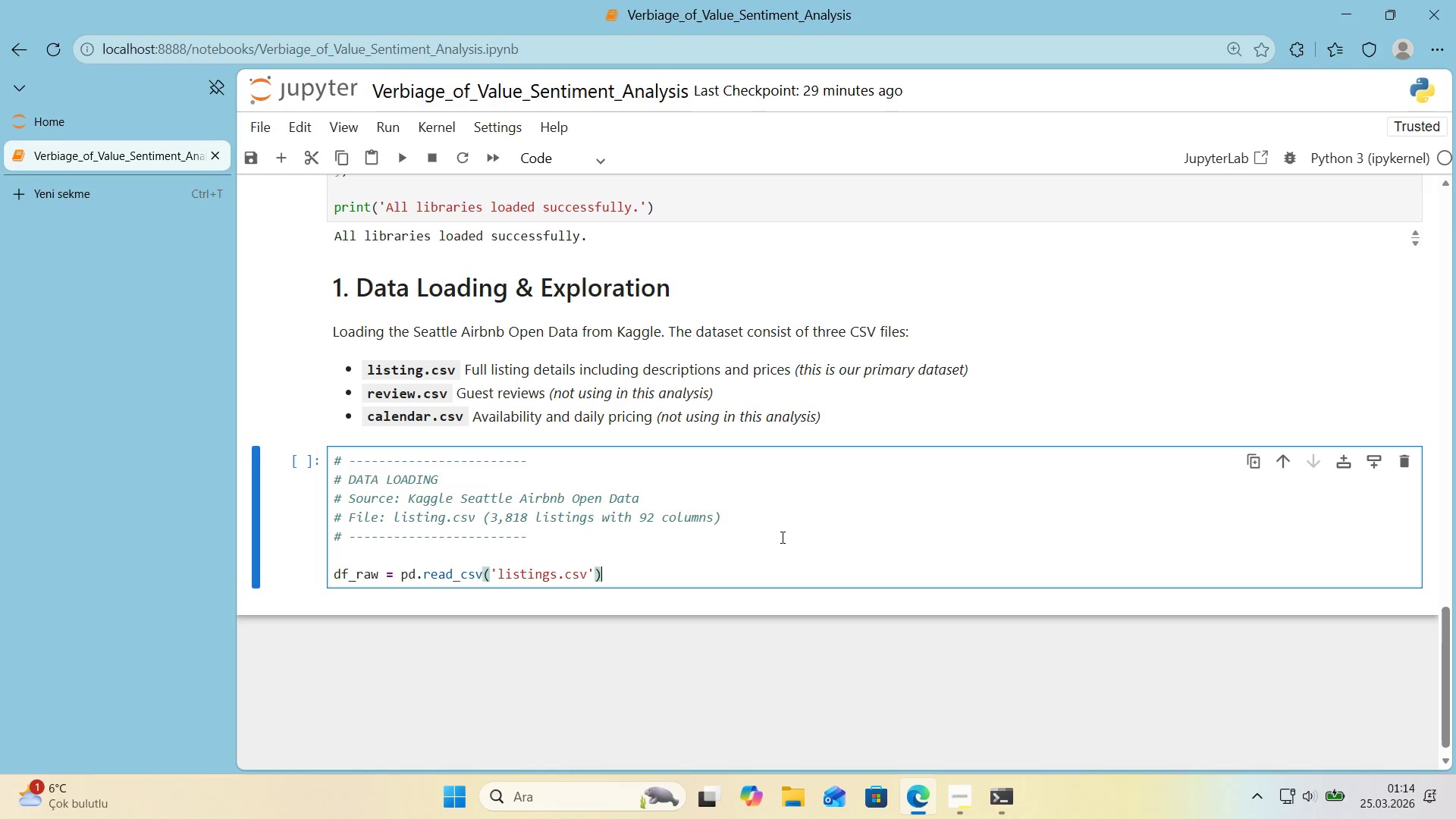 
key(Enter)
 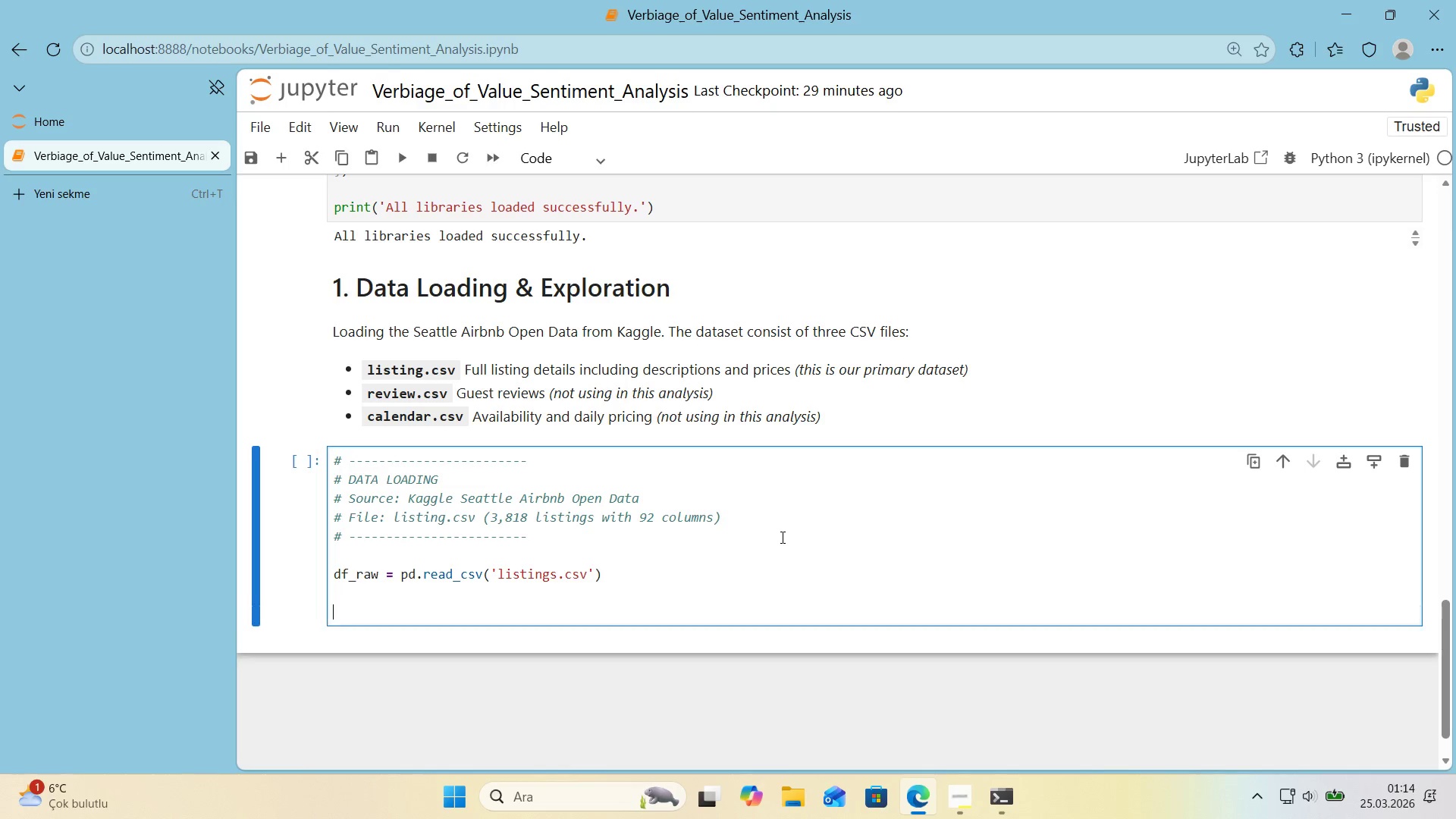 
key(Enter)
 